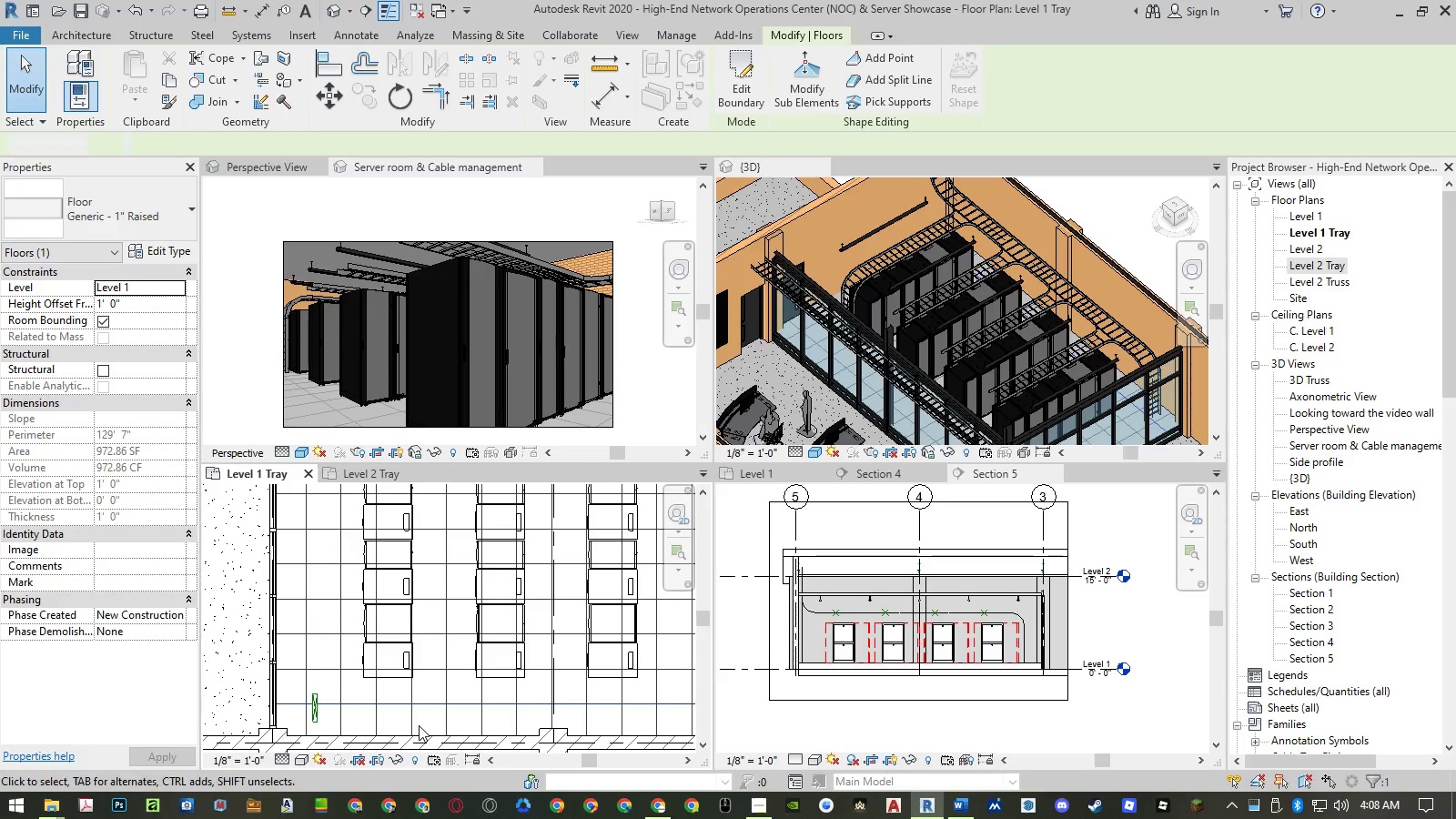 
key(Escape)
 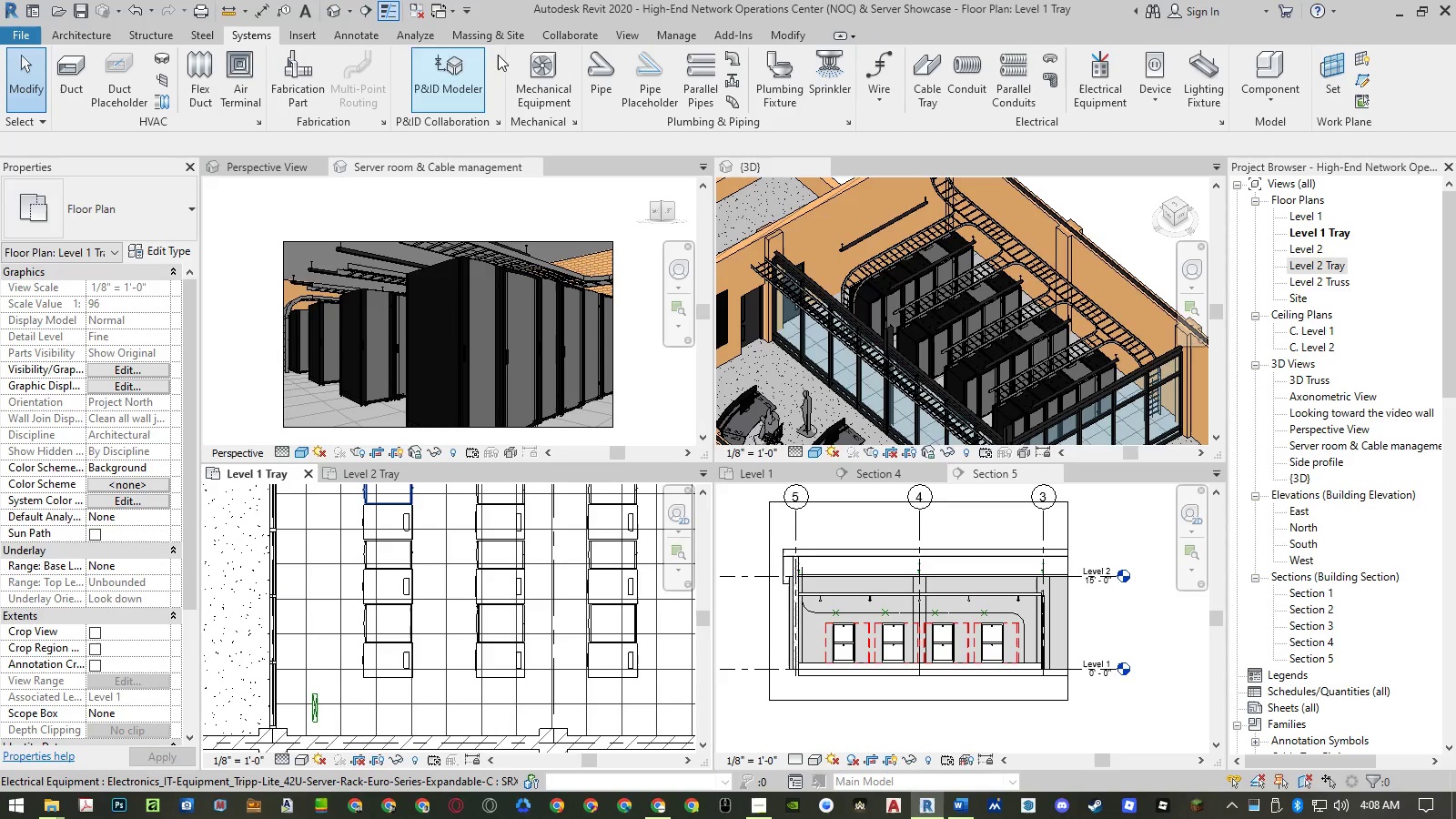 
left_click([672, 31])
 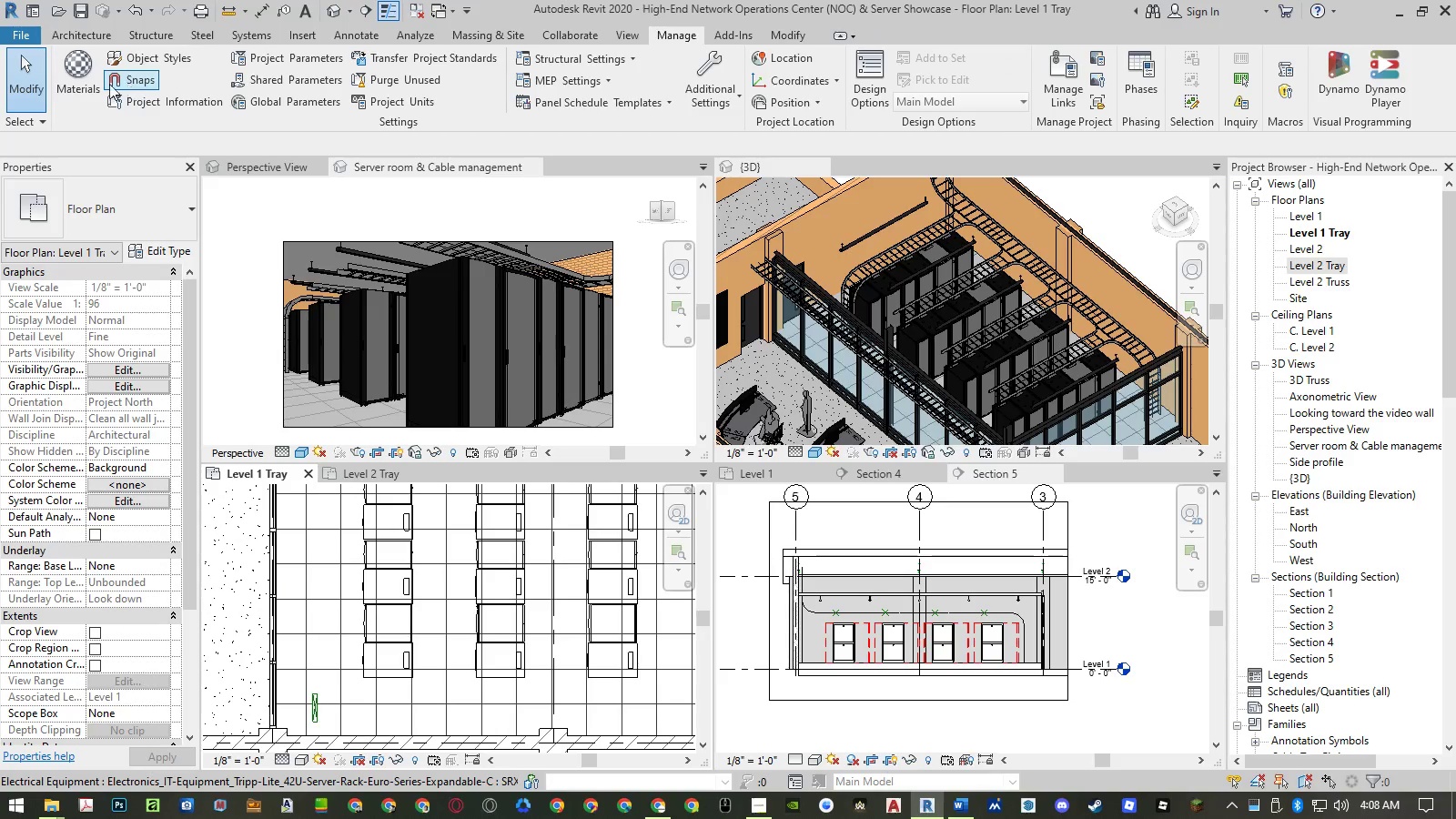 
left_click([91, 84])
 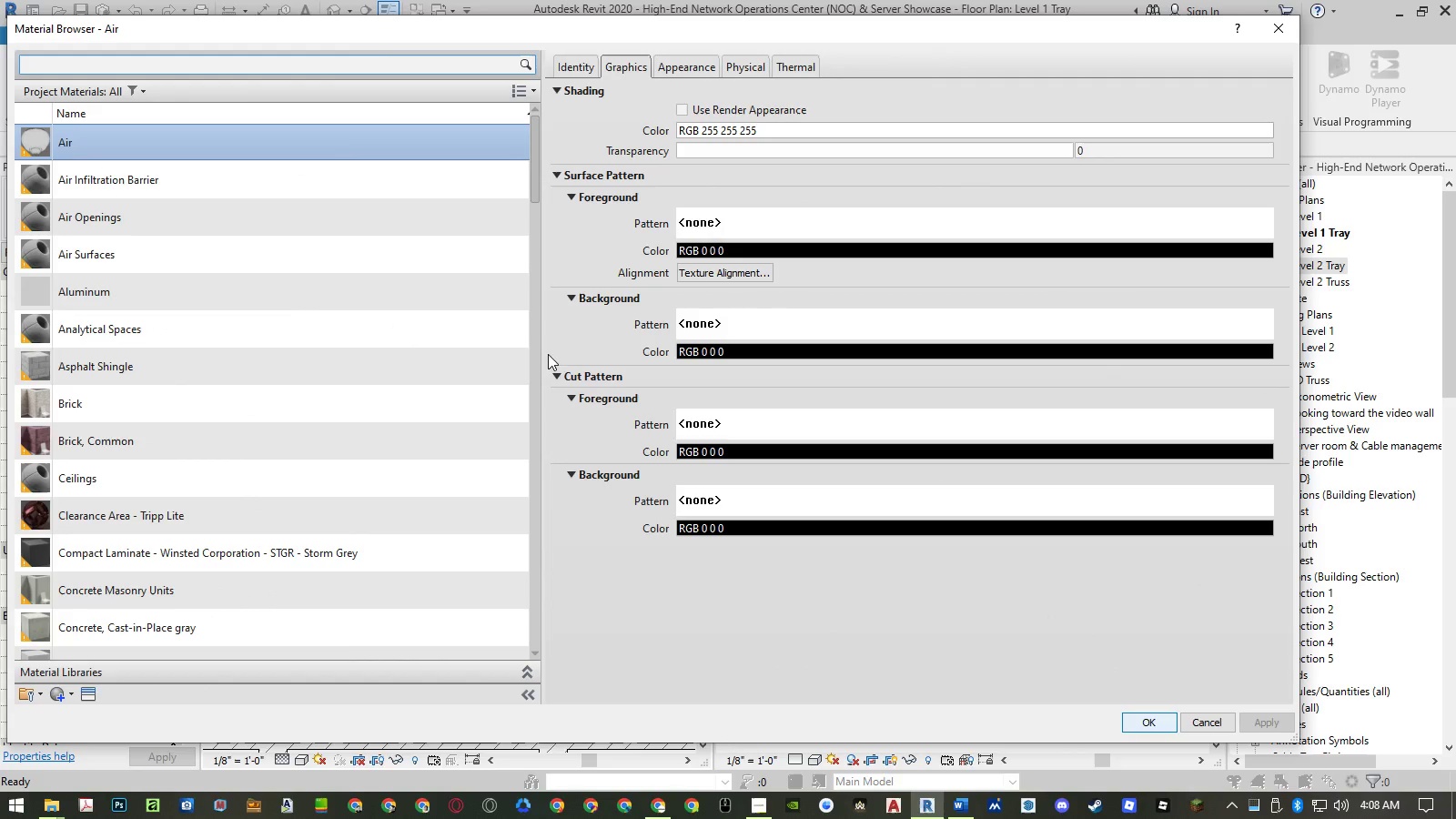 
wait(5.3)
 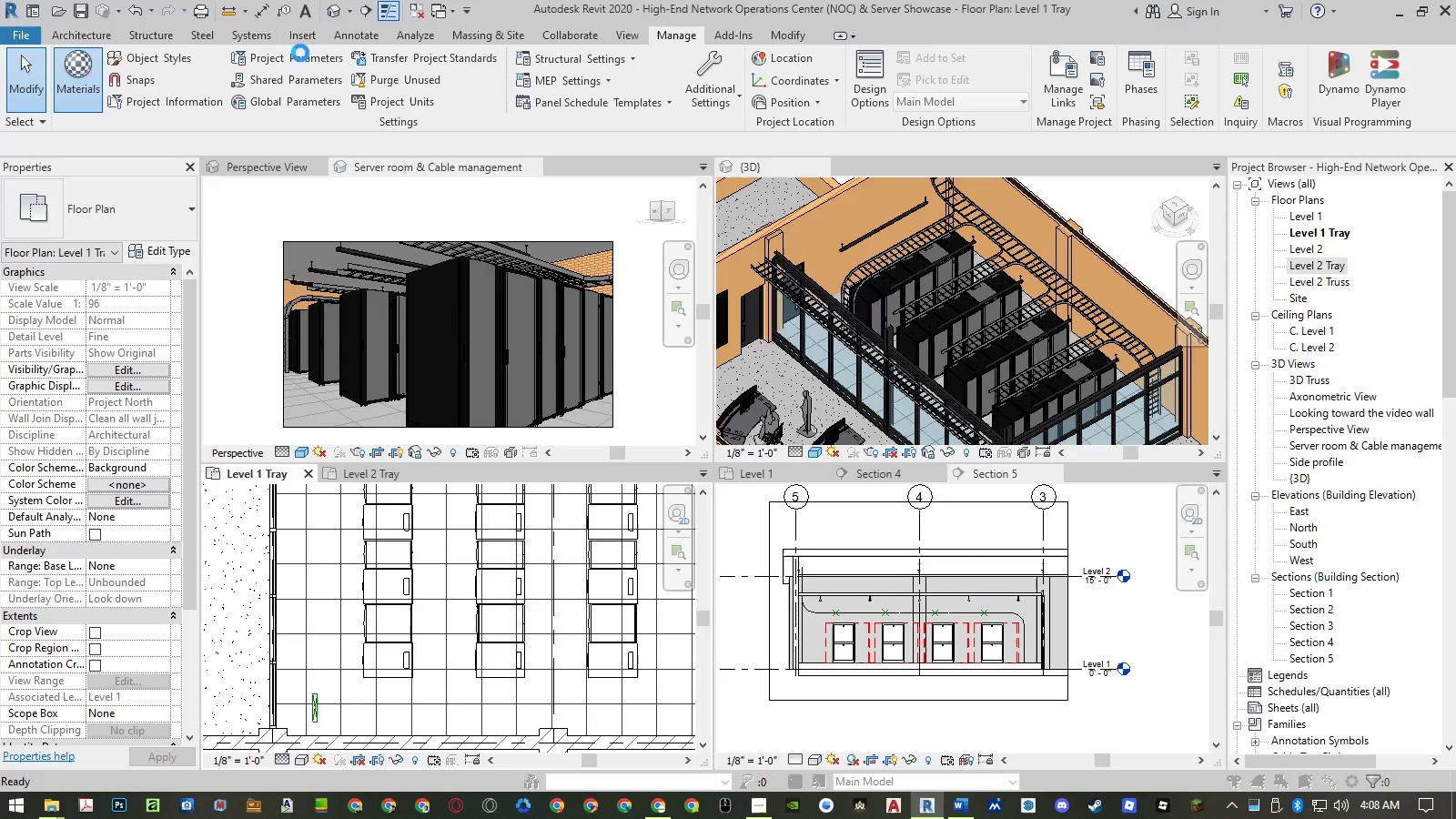 
left_click([238, 324])
 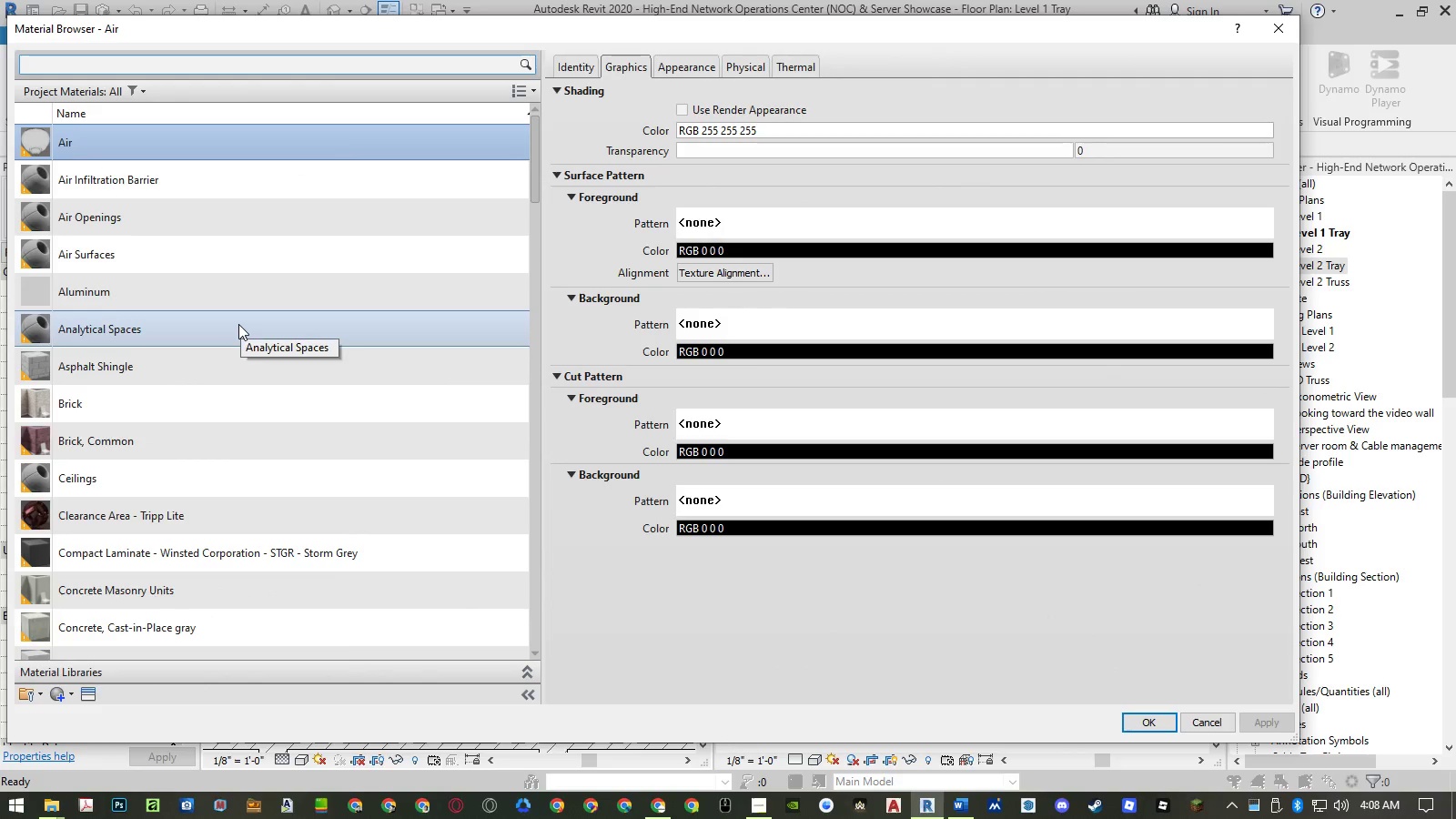 
key(R)
 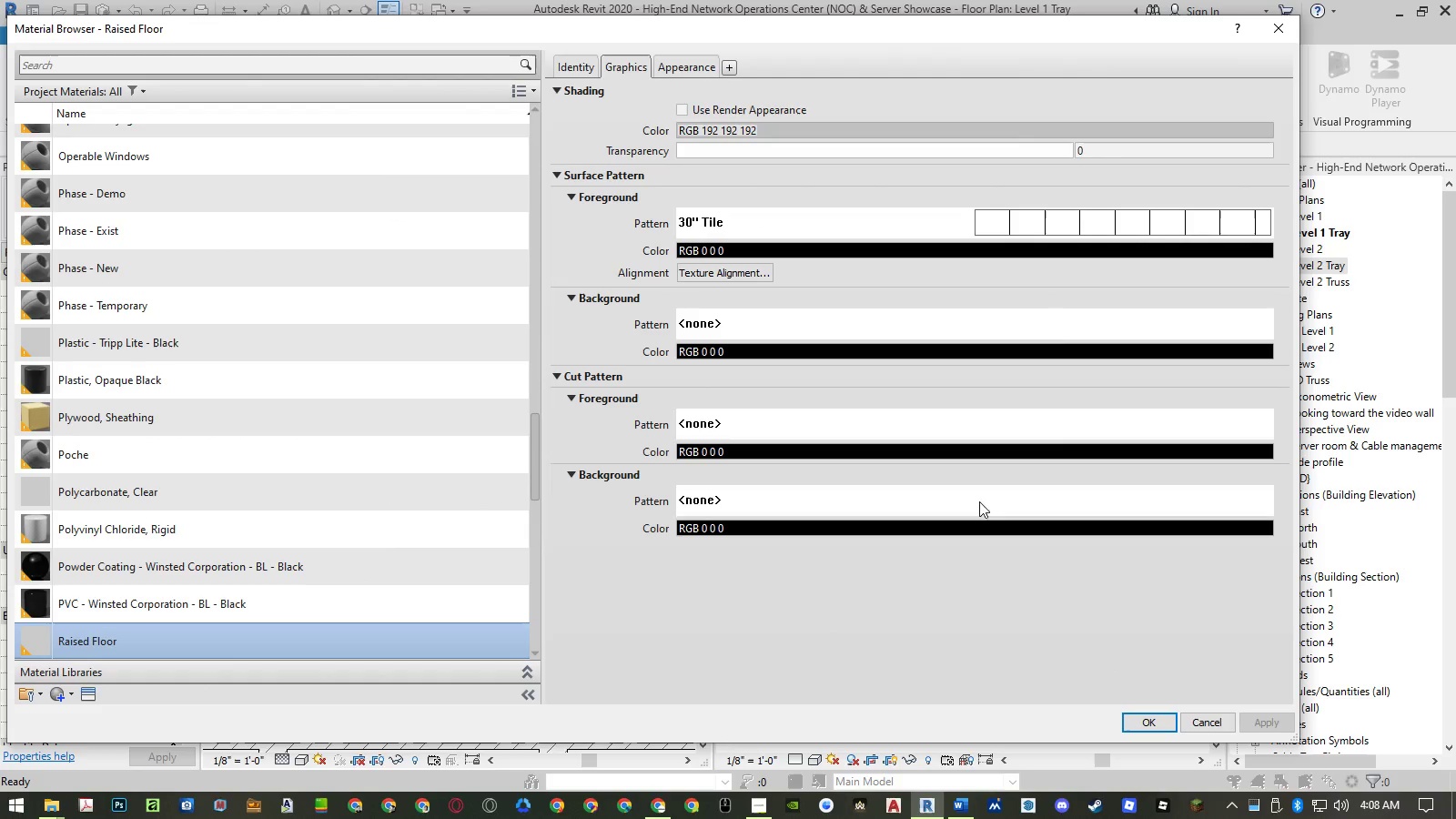 
left_click([1201, 717])
 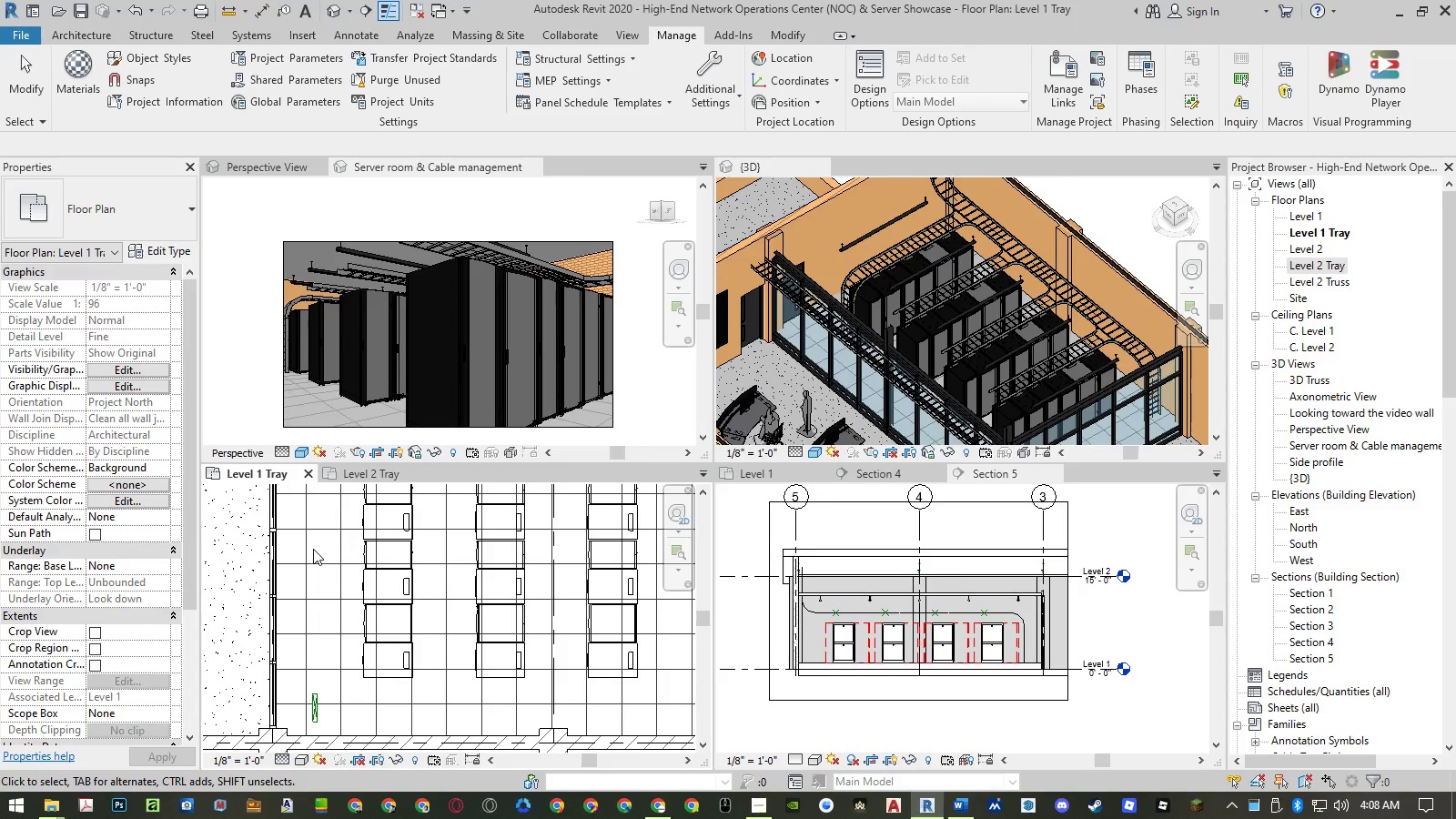 
left_click([313, 549])
 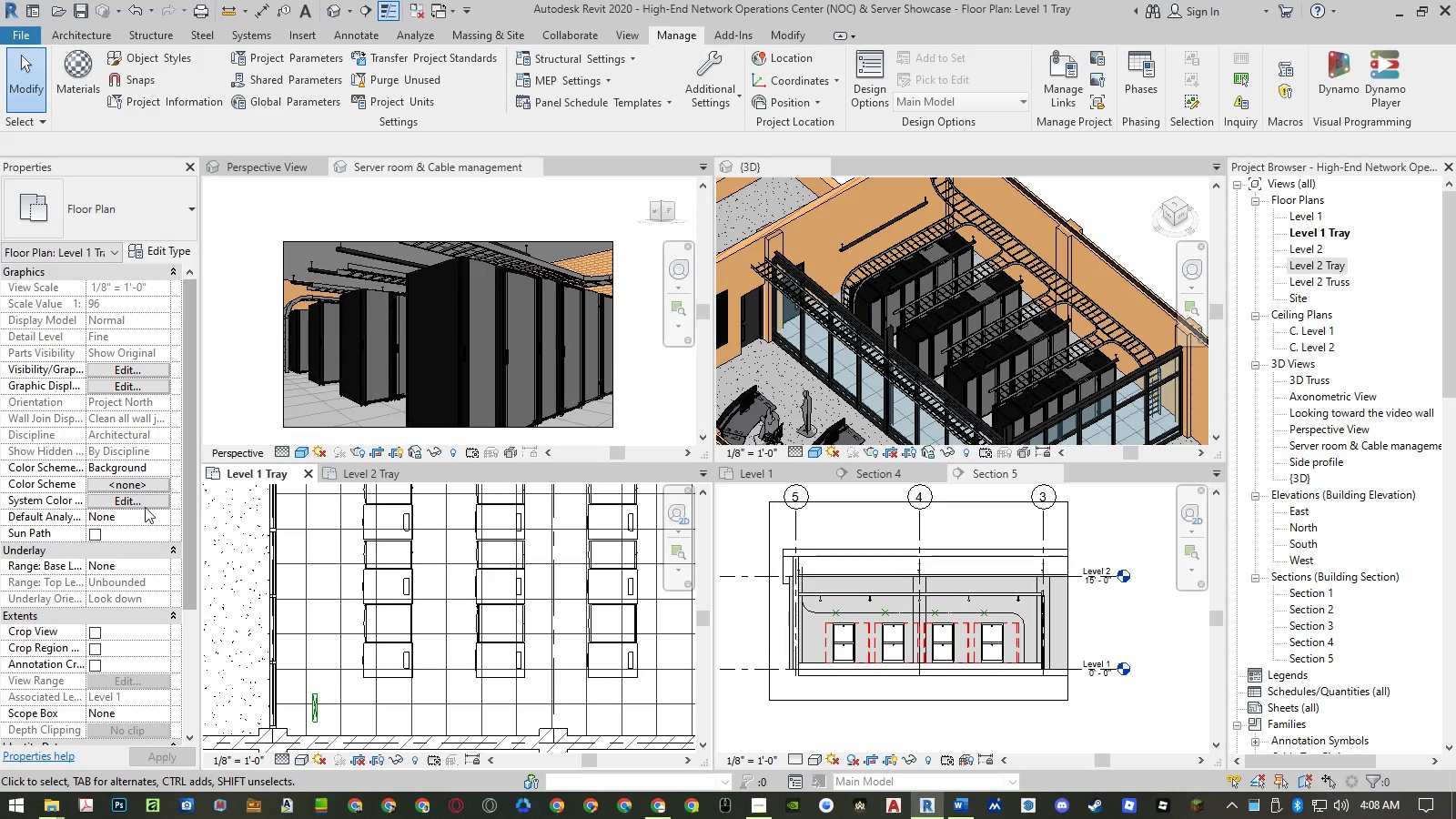 
scroll: coordinate [148, 668], scroll_direction: down, amount: 5.0
 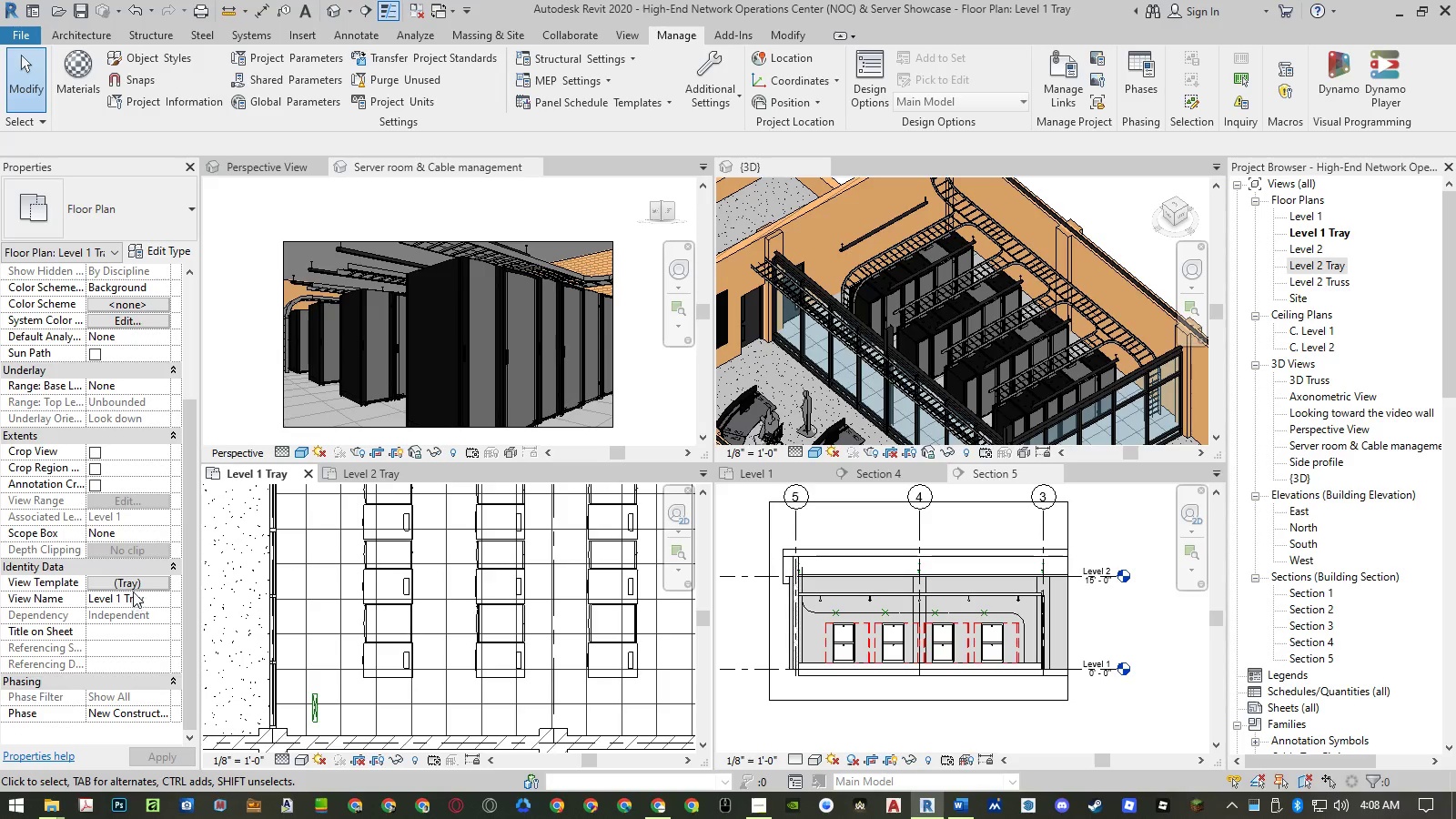 
left_click([134, 582])
 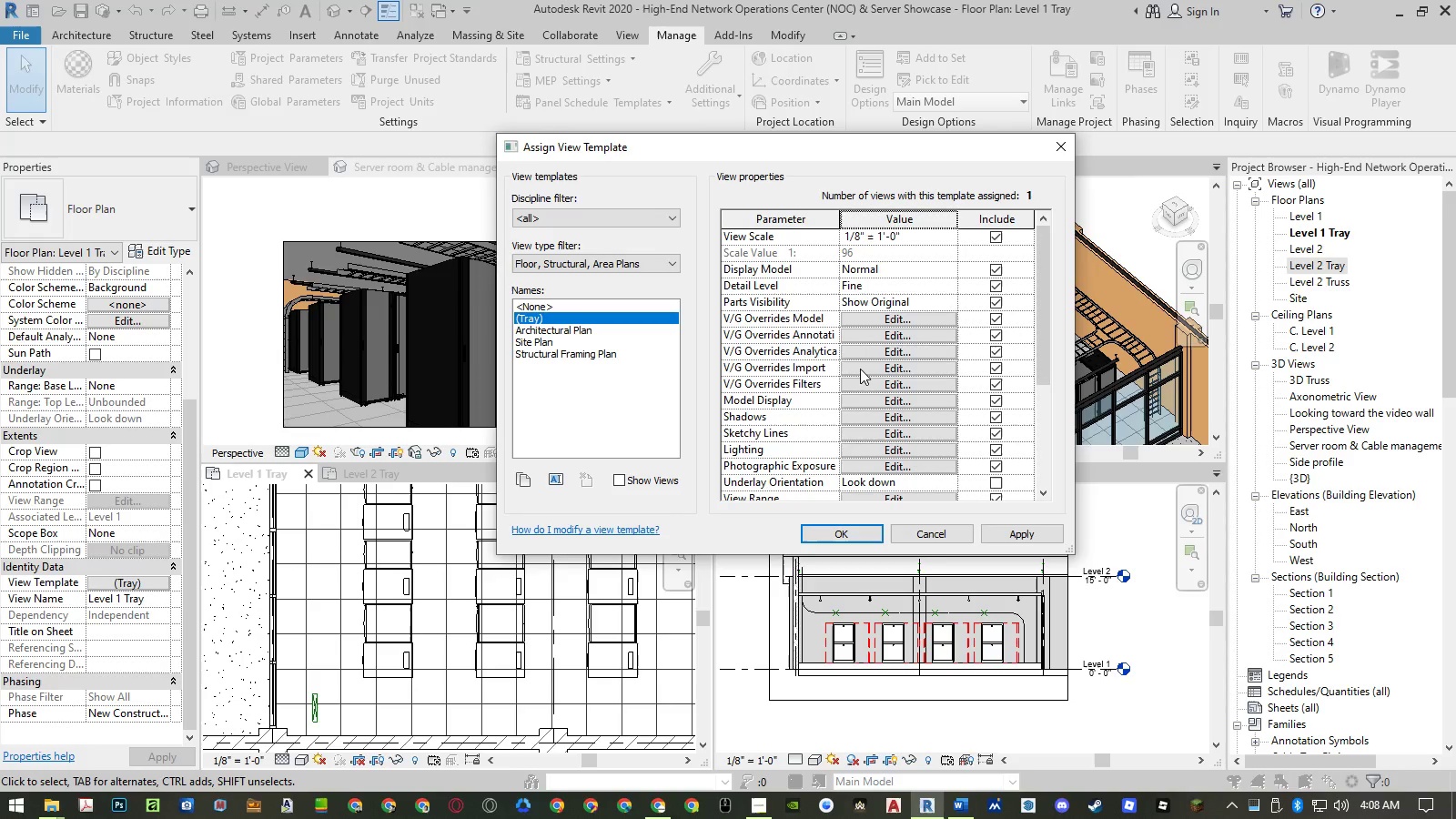 
left_click([873, 320])
 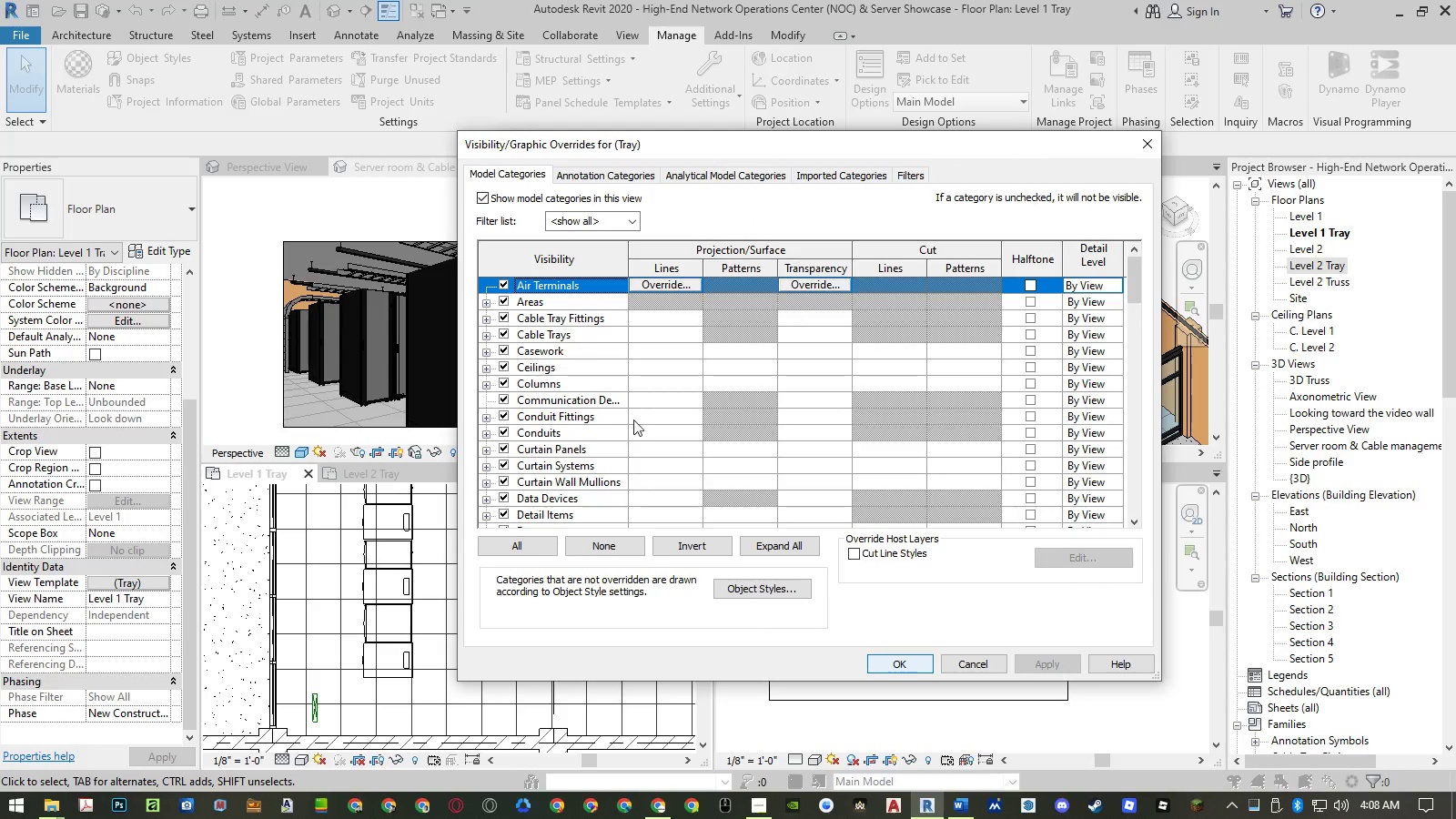 
left_click([541, 417])
 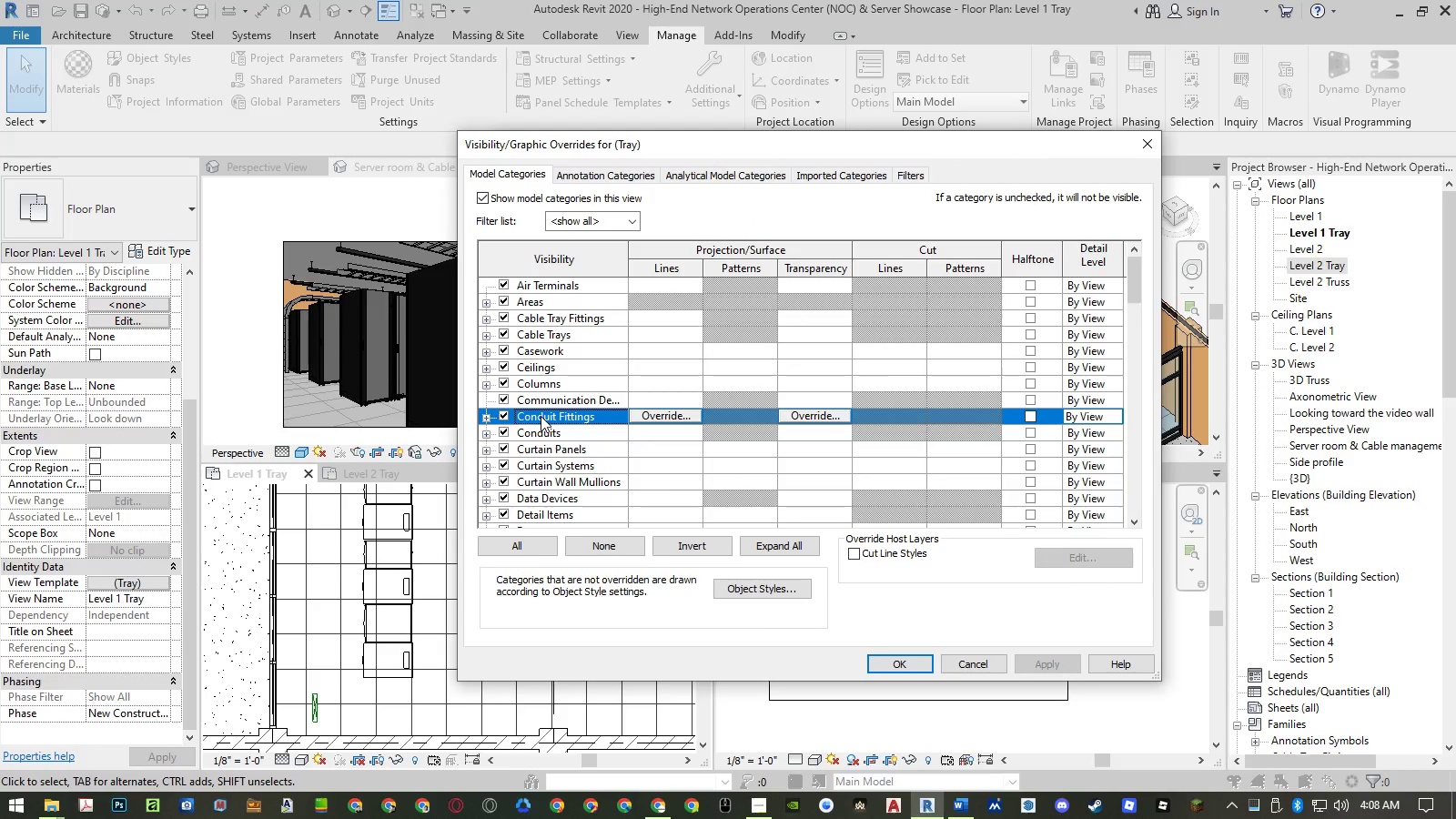 
key(F)
 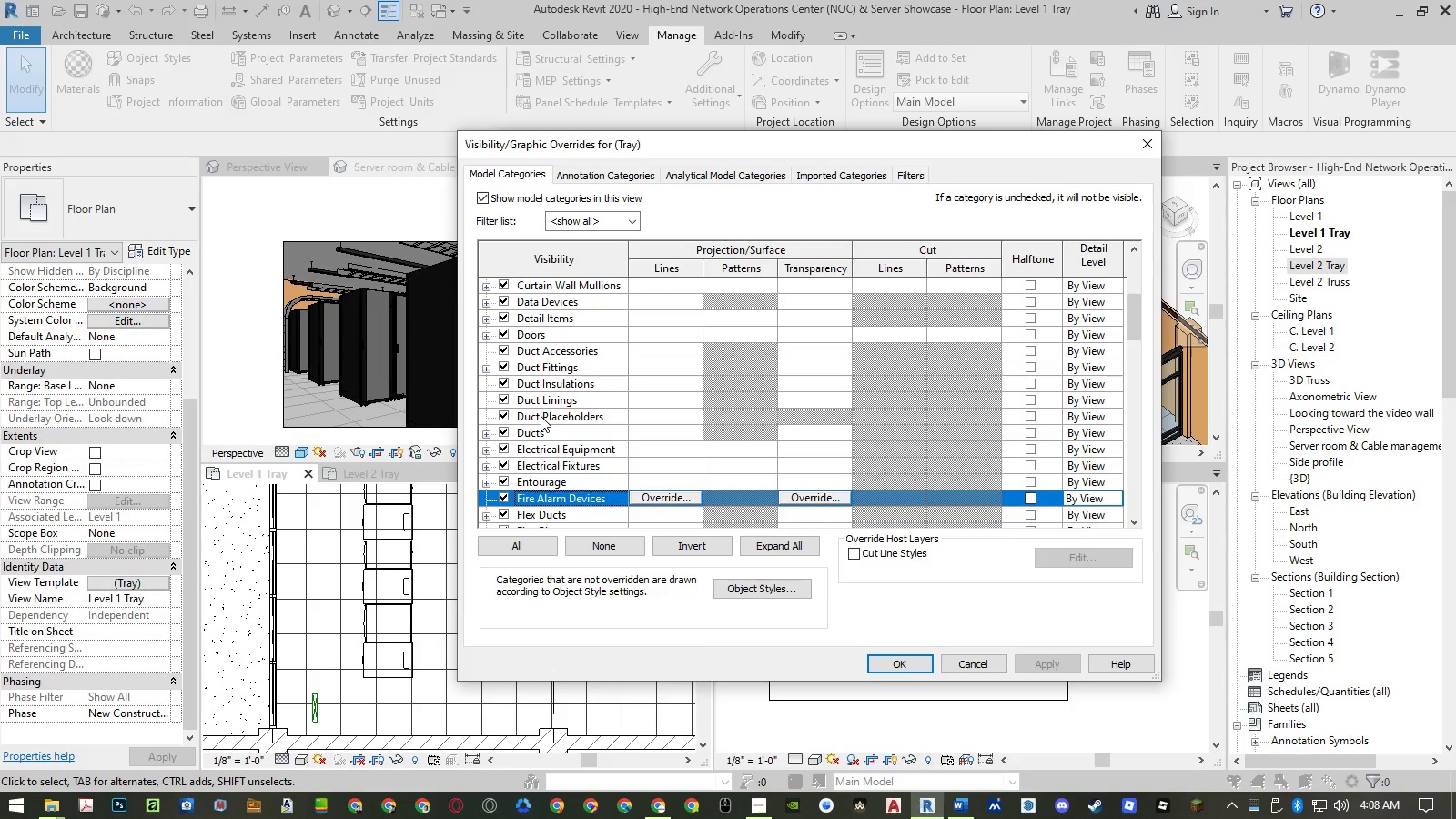 
scroll: coordinate [541, 416], scroll_direction: down, amount: 3.0
 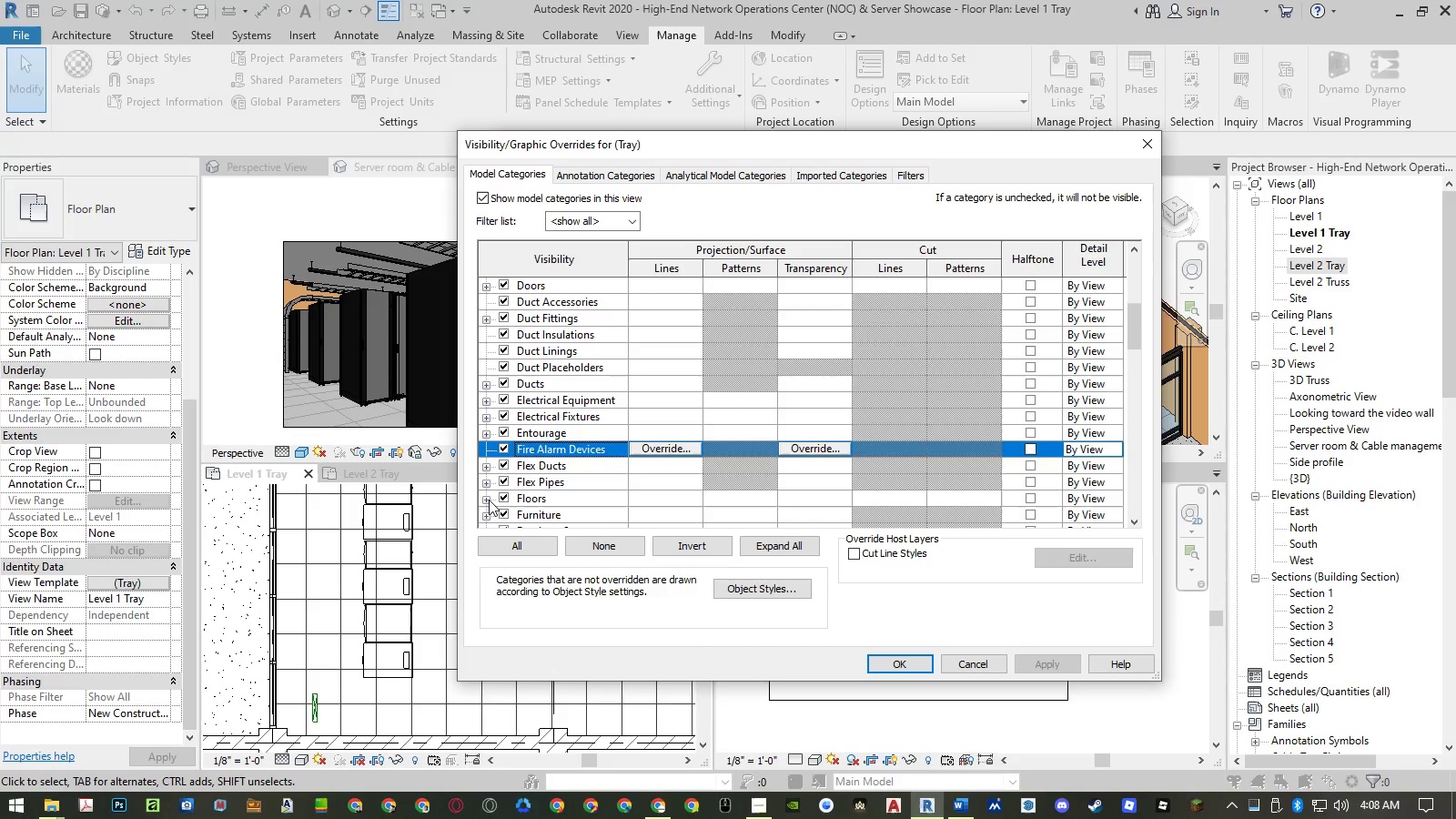 
left_click([487, 500])
 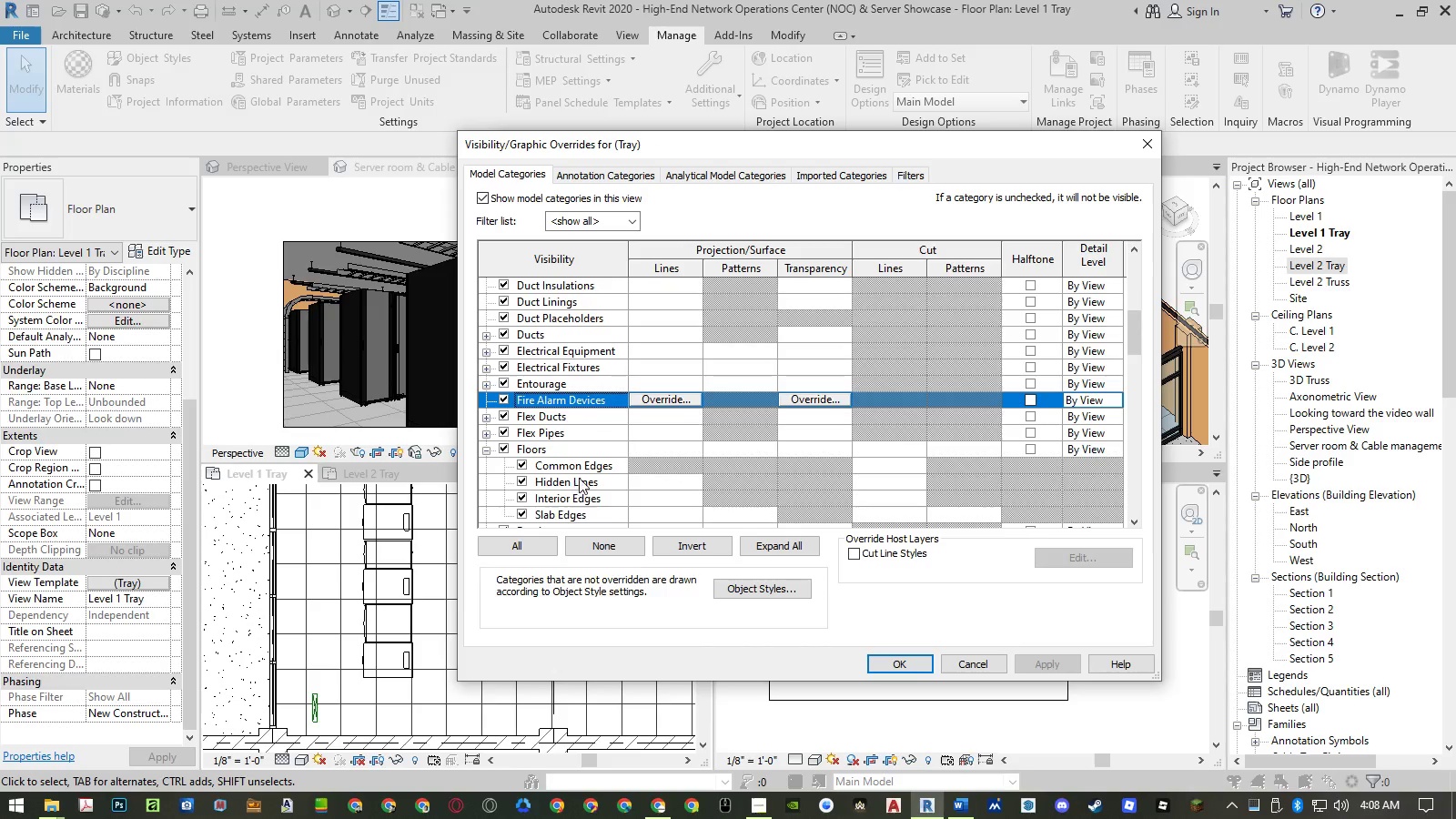 
scroll: coordinate [579, 478], scroll_direction: down, amount: 3.0
 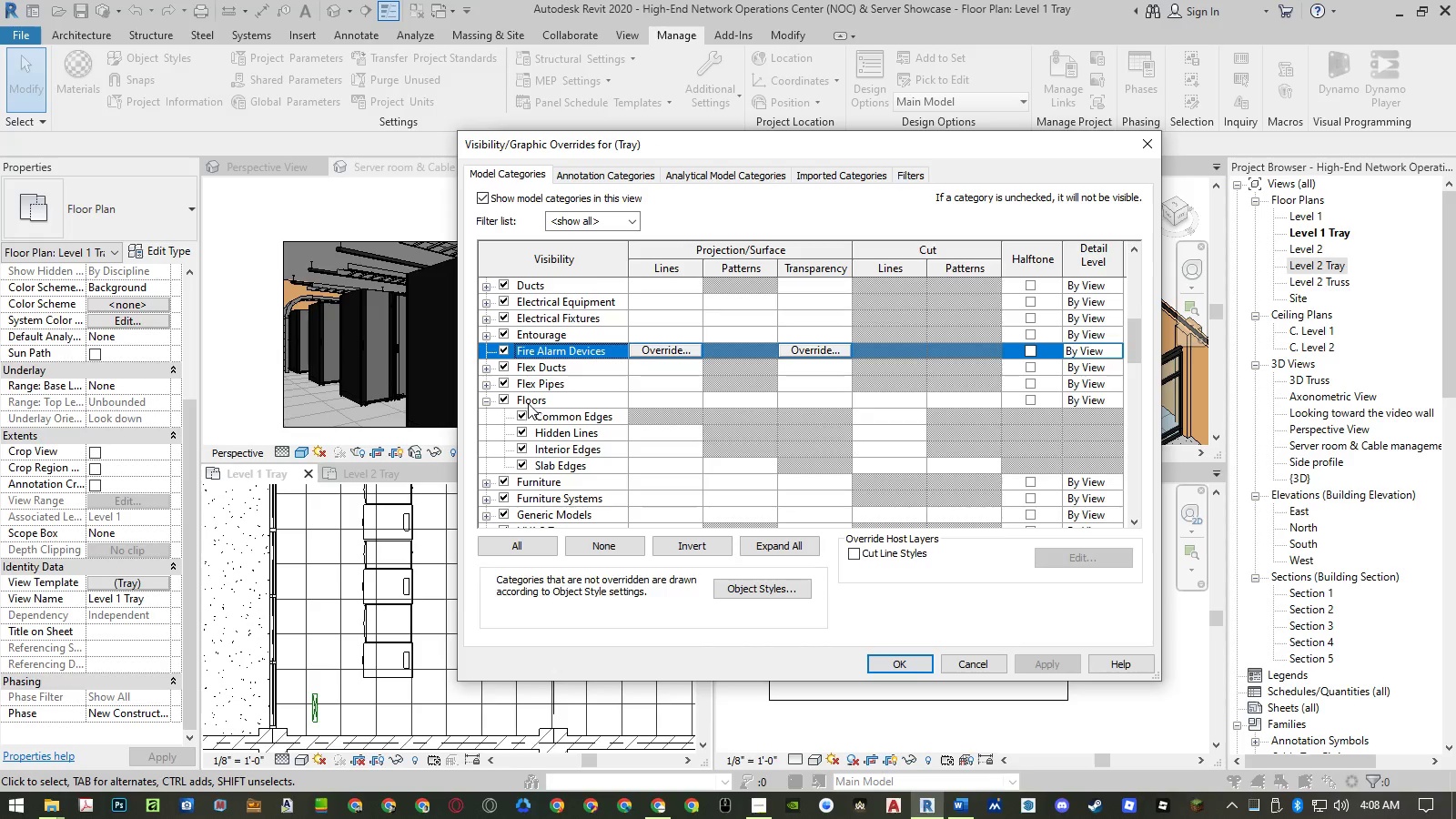 
left_click([486, 399])
 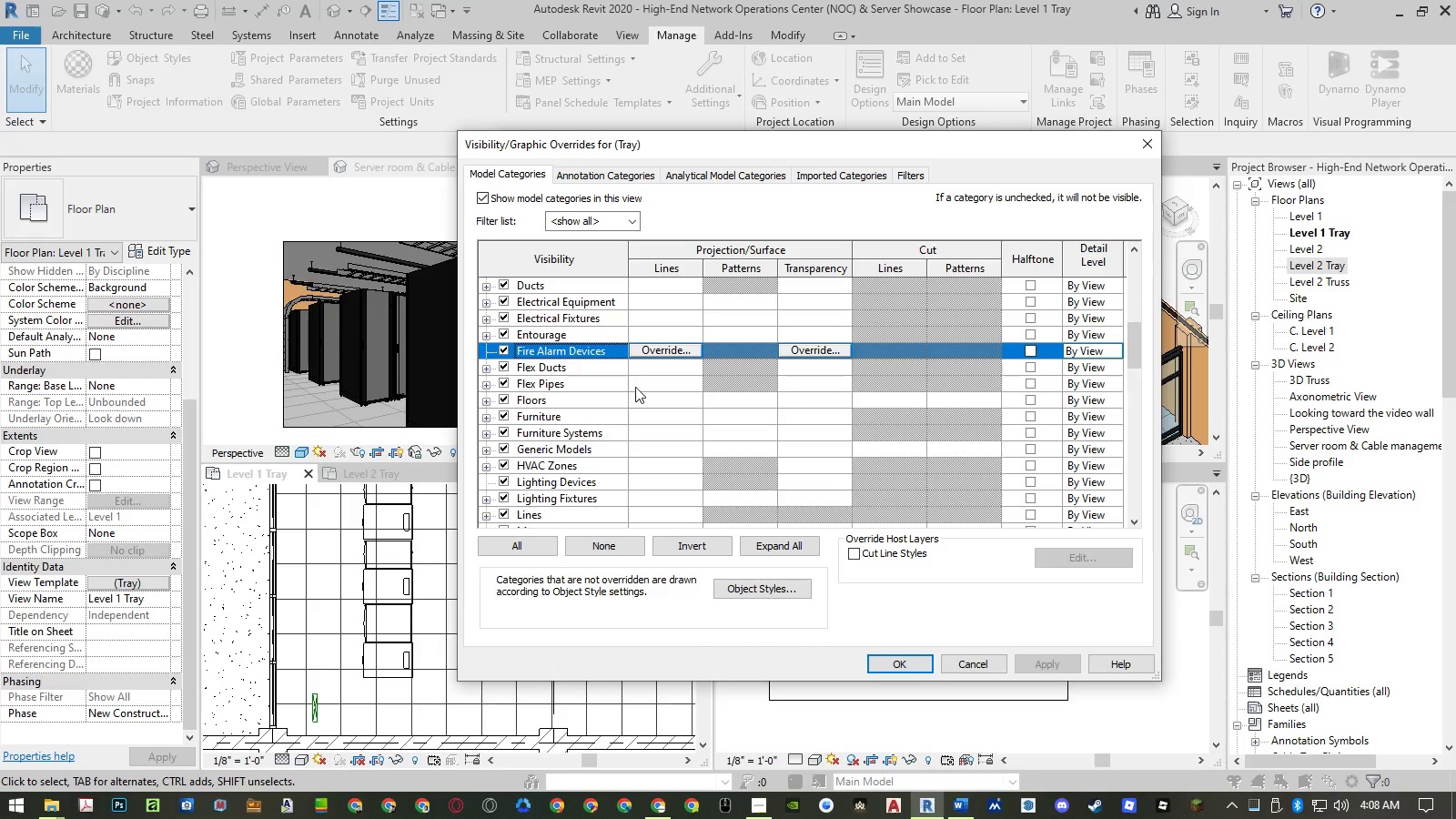 
wait(5.28)
 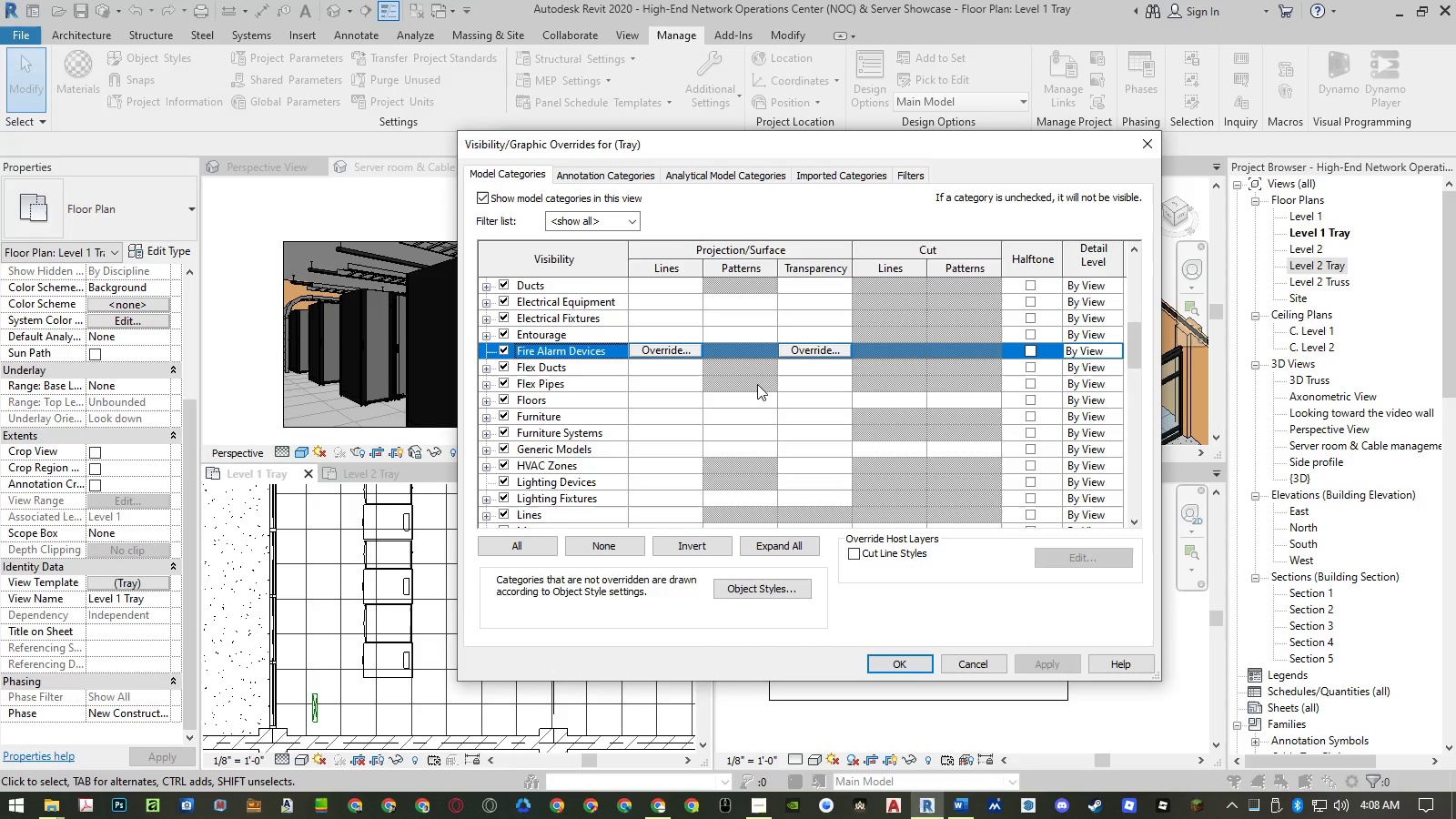 
left_click([683, 405])
 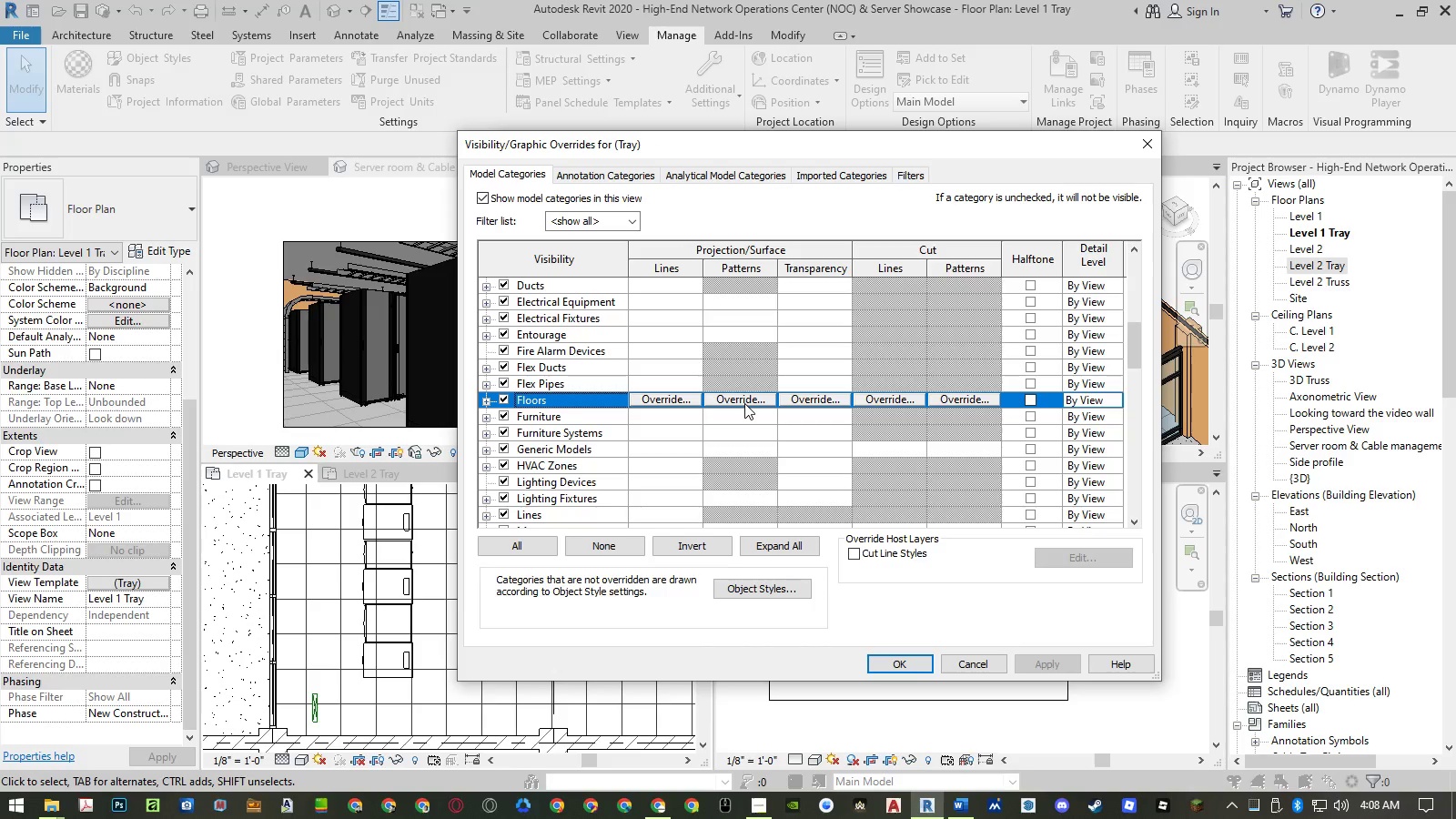 
left_click([744, 403])
 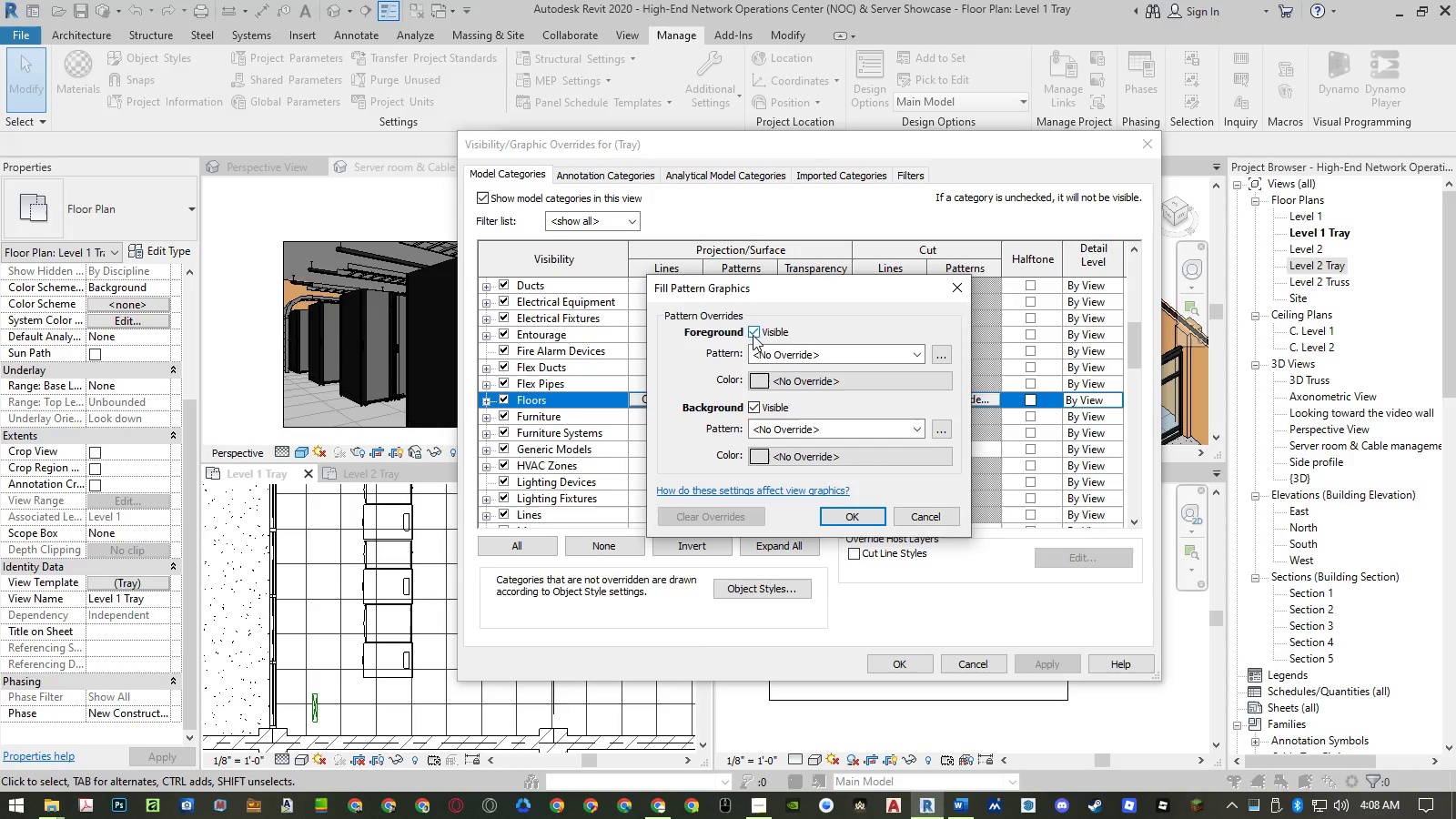 
left_click([744, 512])
 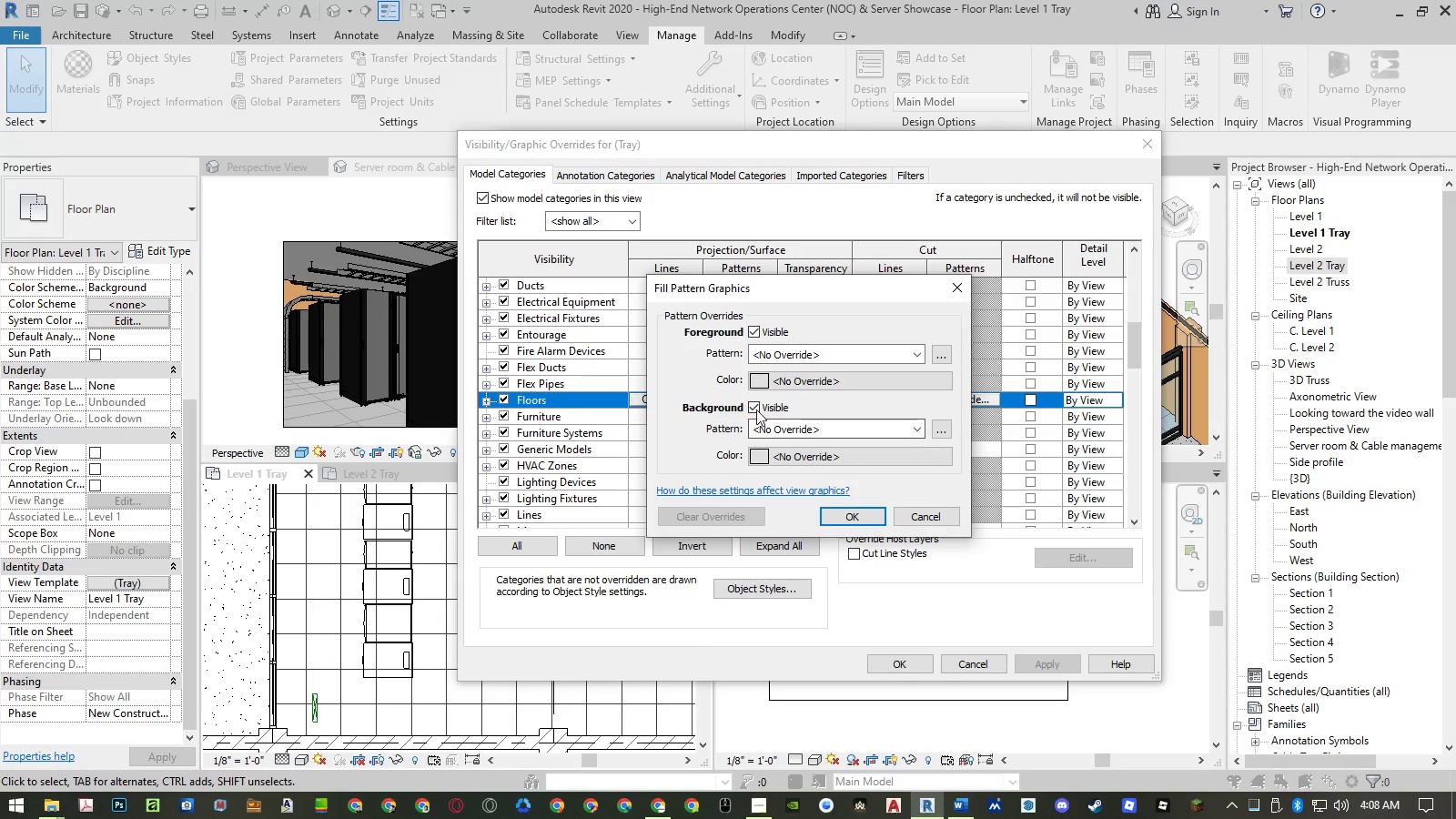 
left_click([755, 405])
 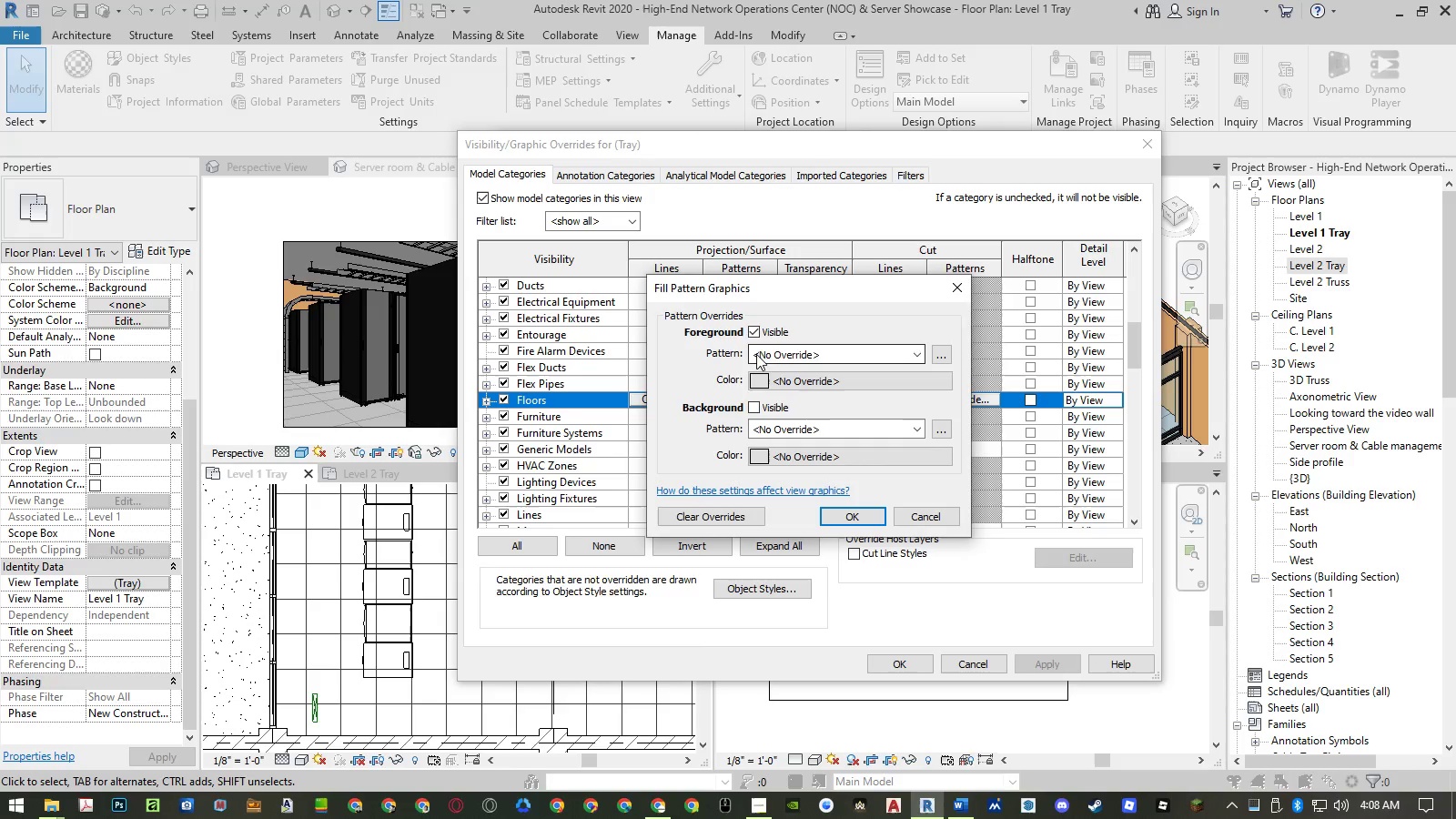 
left_click([753, 330])
 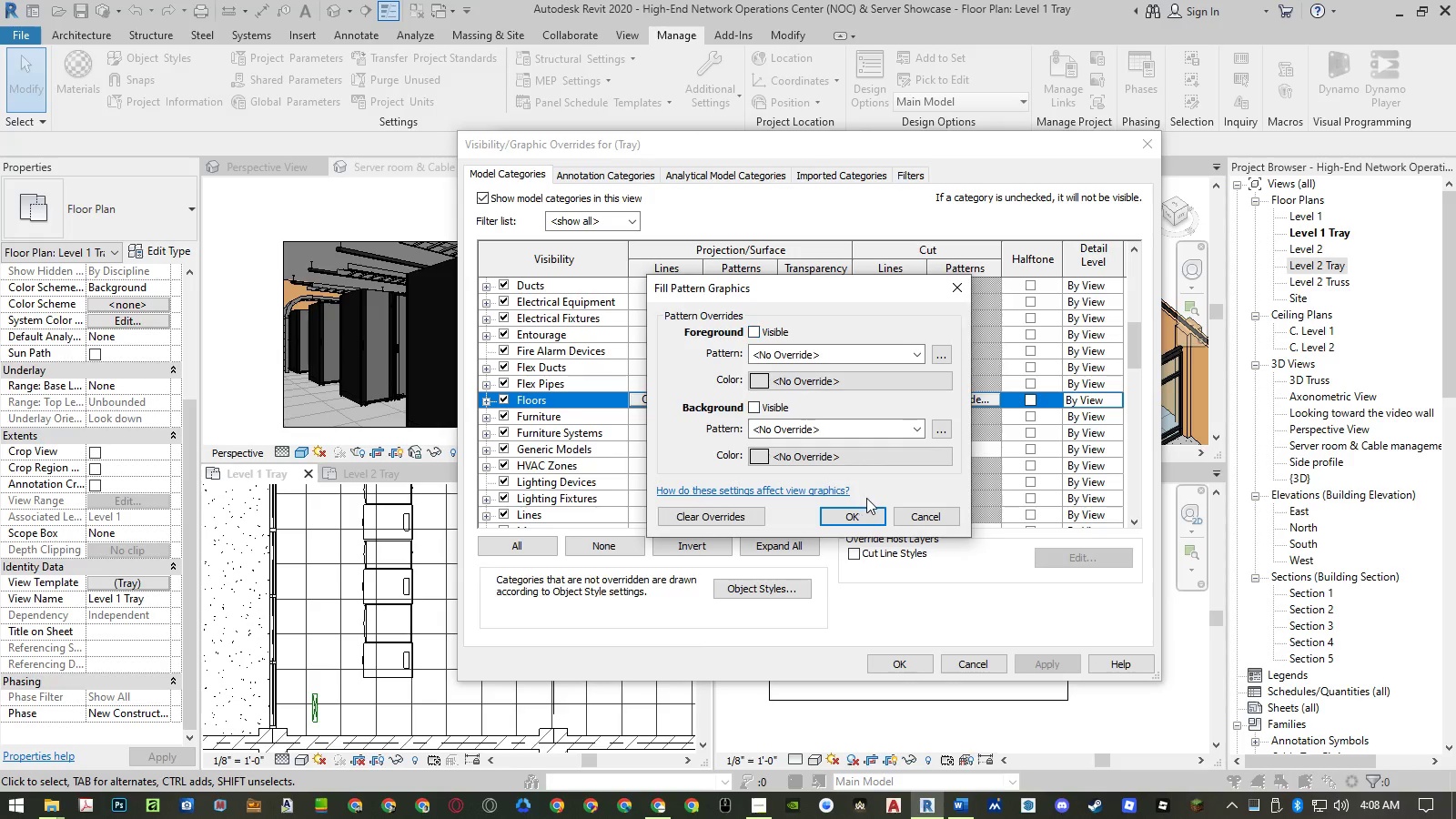 
left_click([865, 513])
 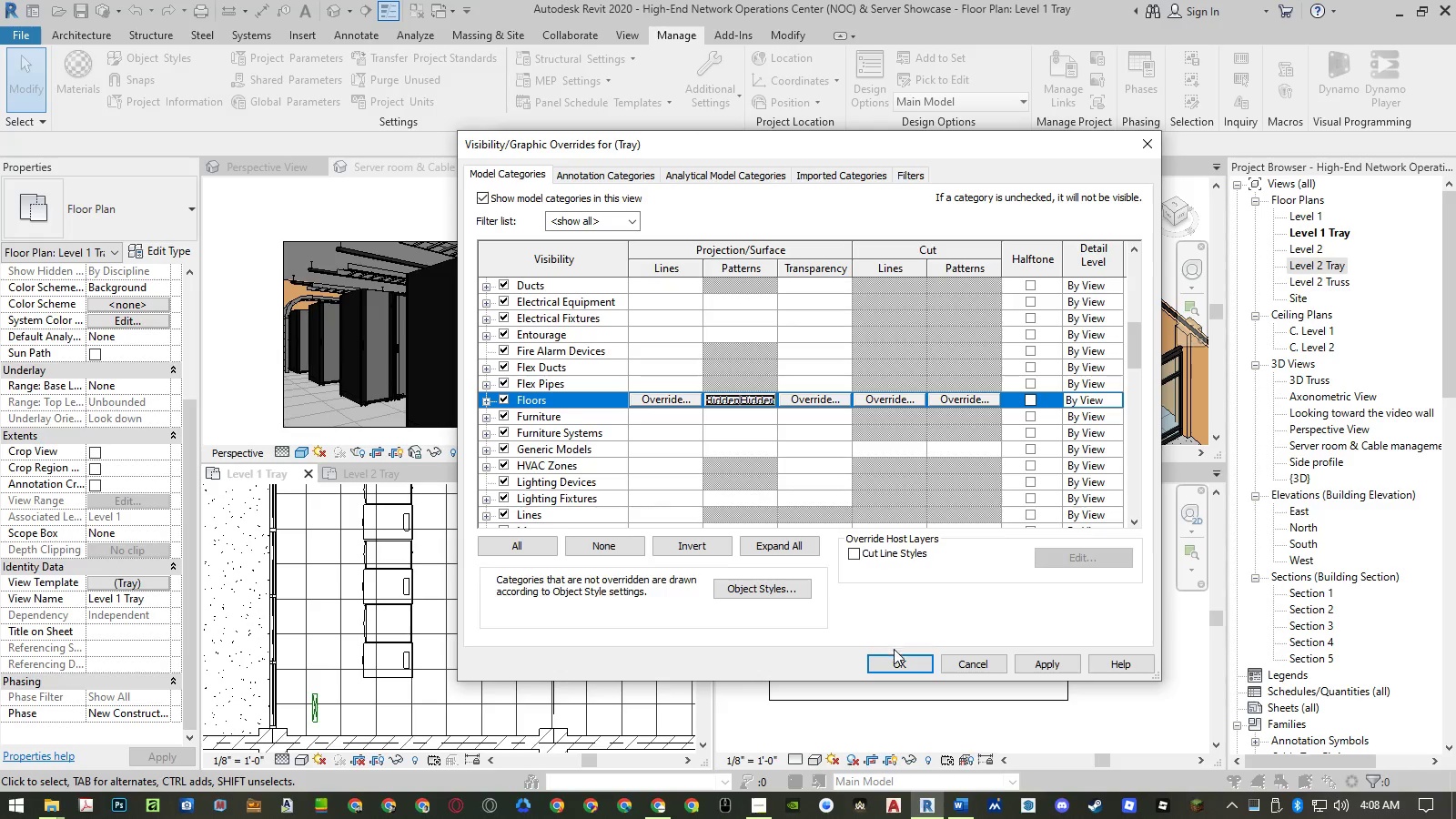 
left_click([900, 659])
 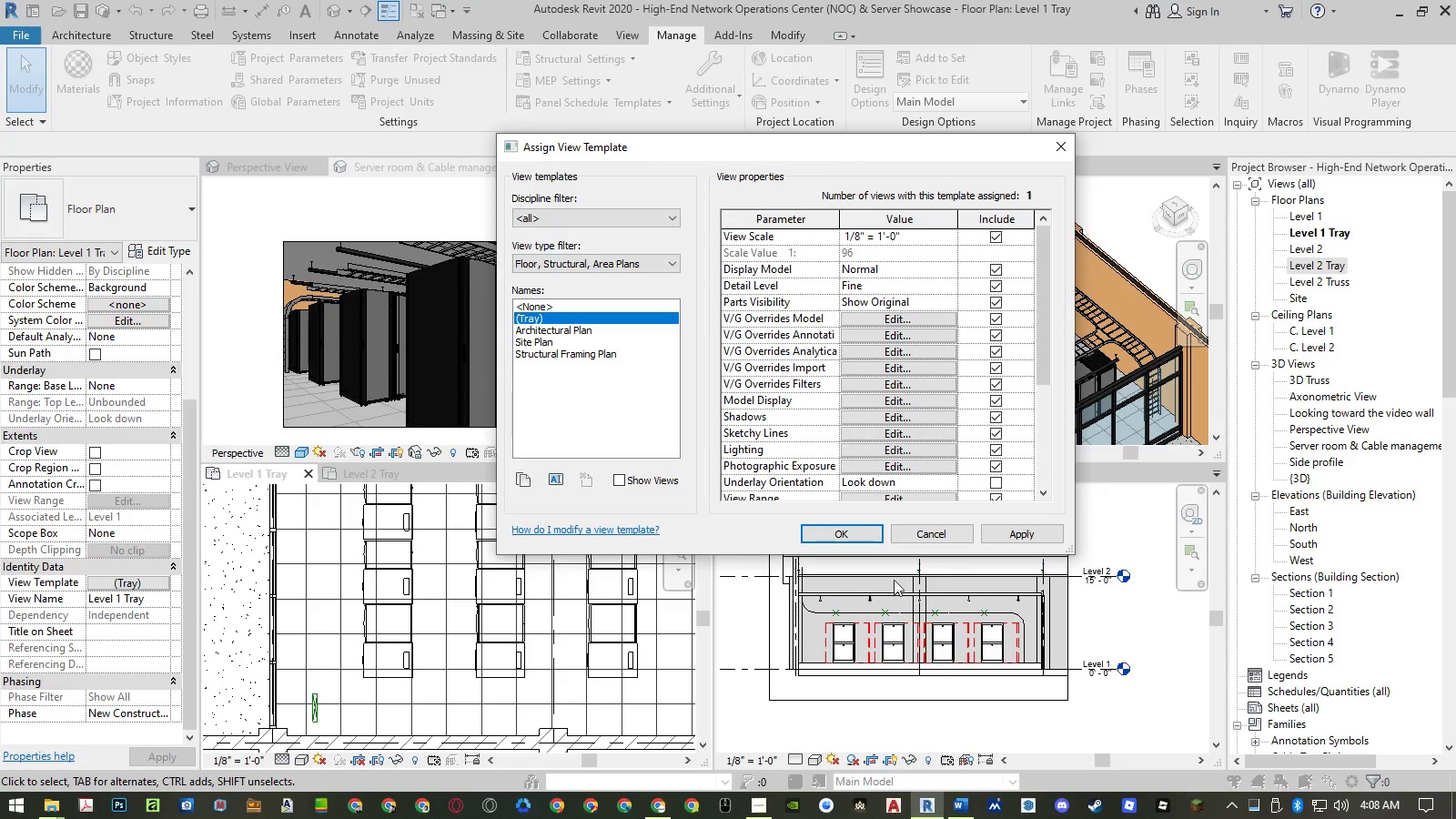 
left_click([1029, 533])
 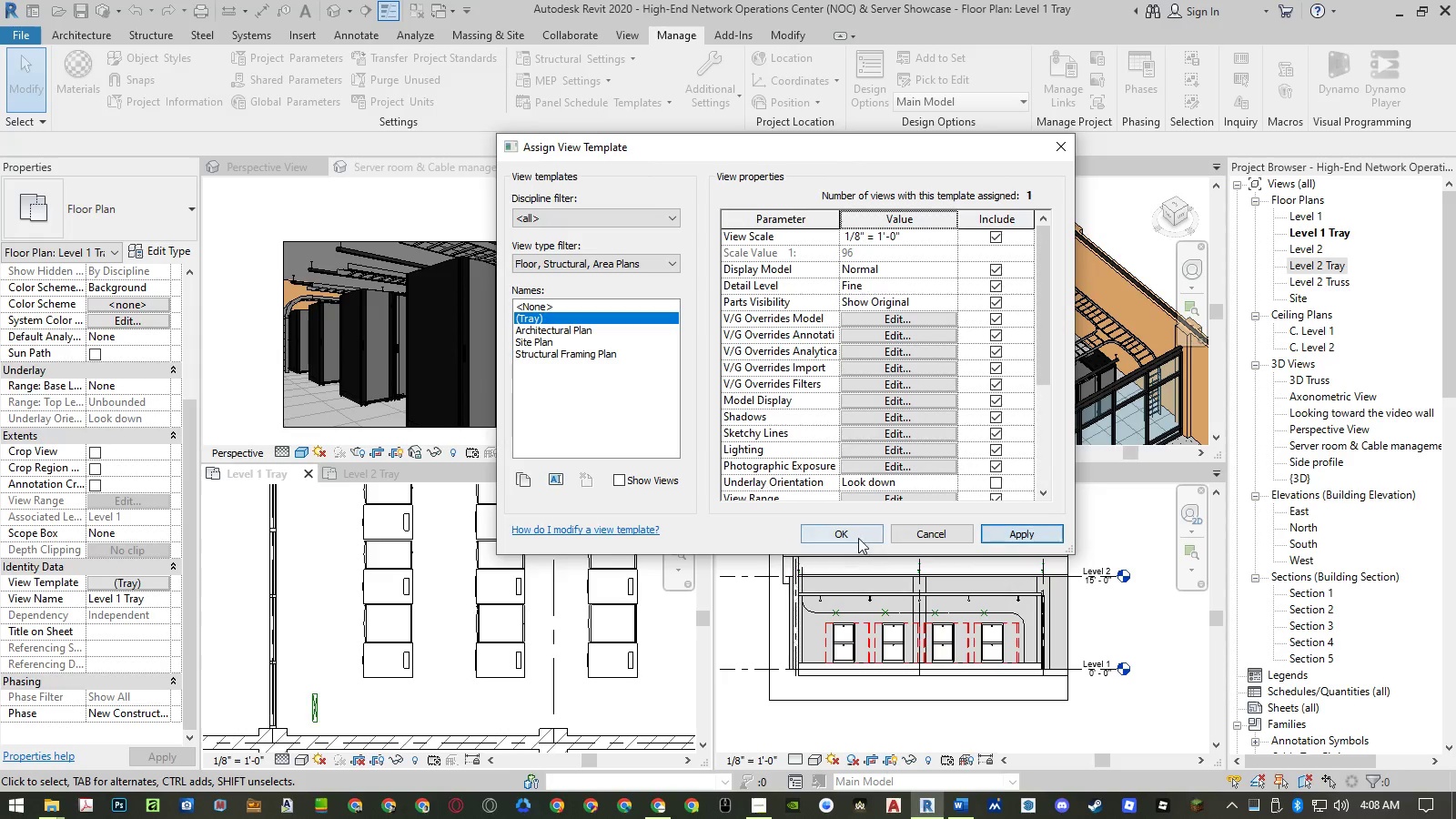 
left_click([854, 536])
 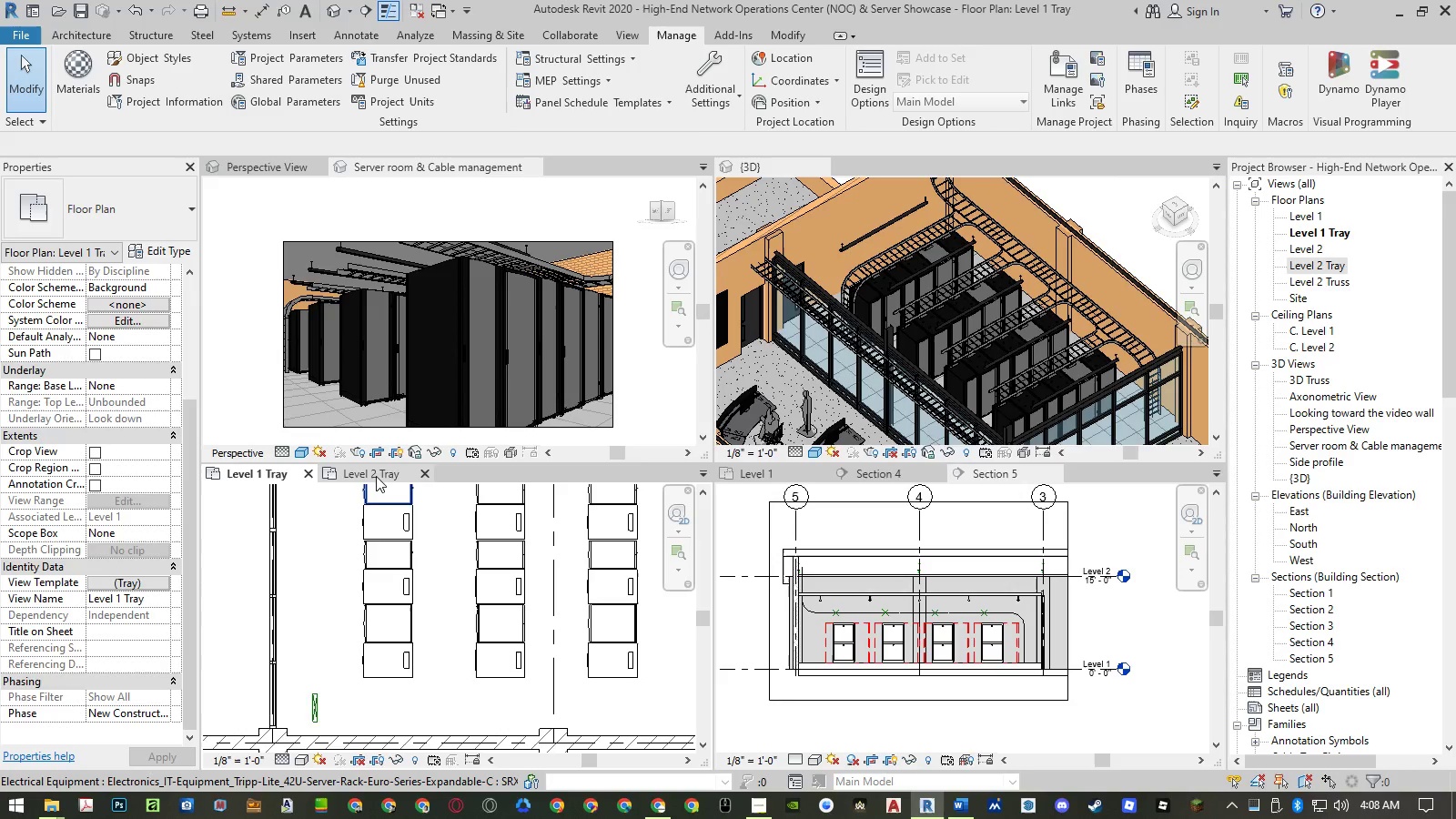 
left_click([376, 476])
 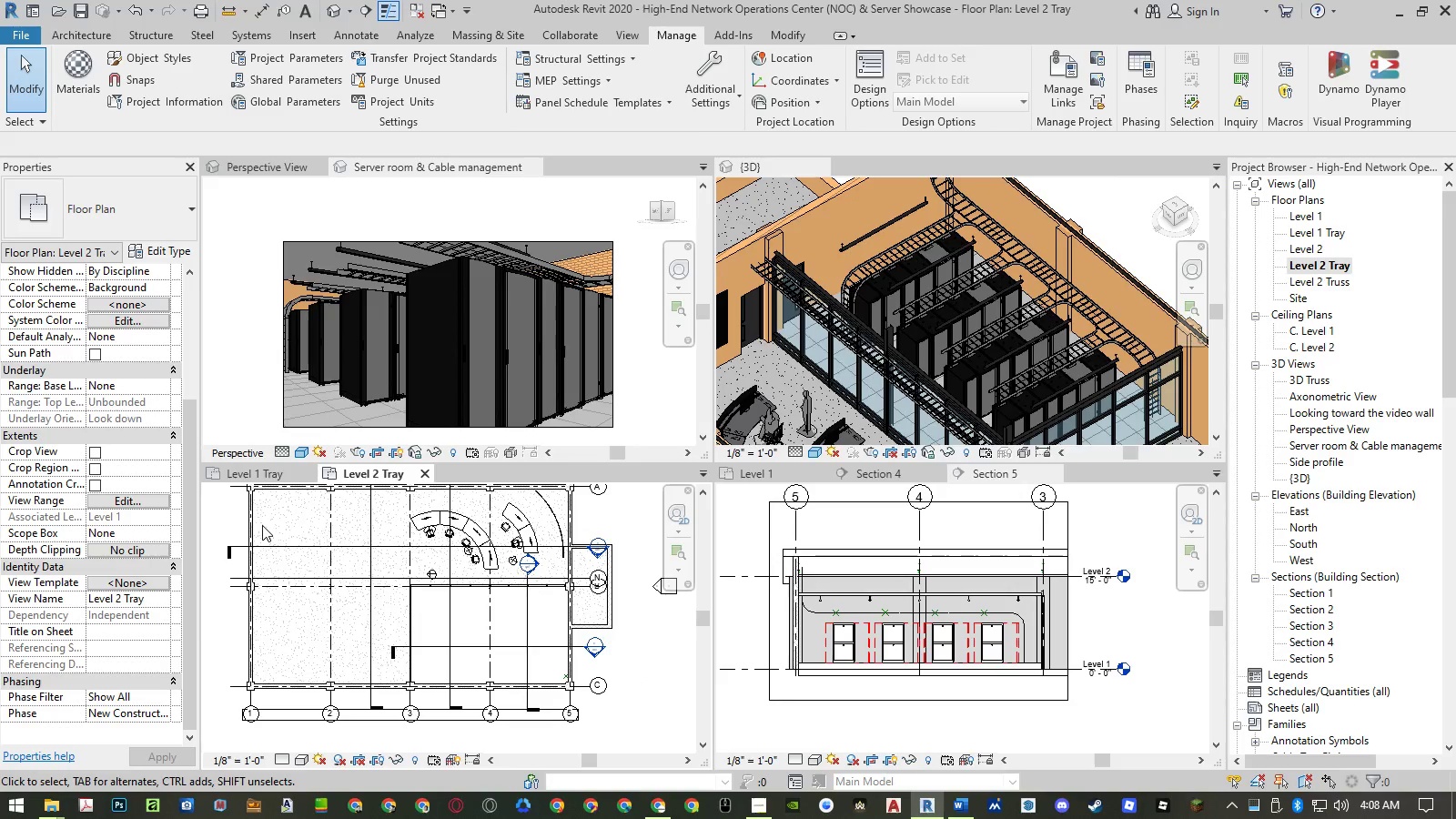 
left_click([142, 589])
 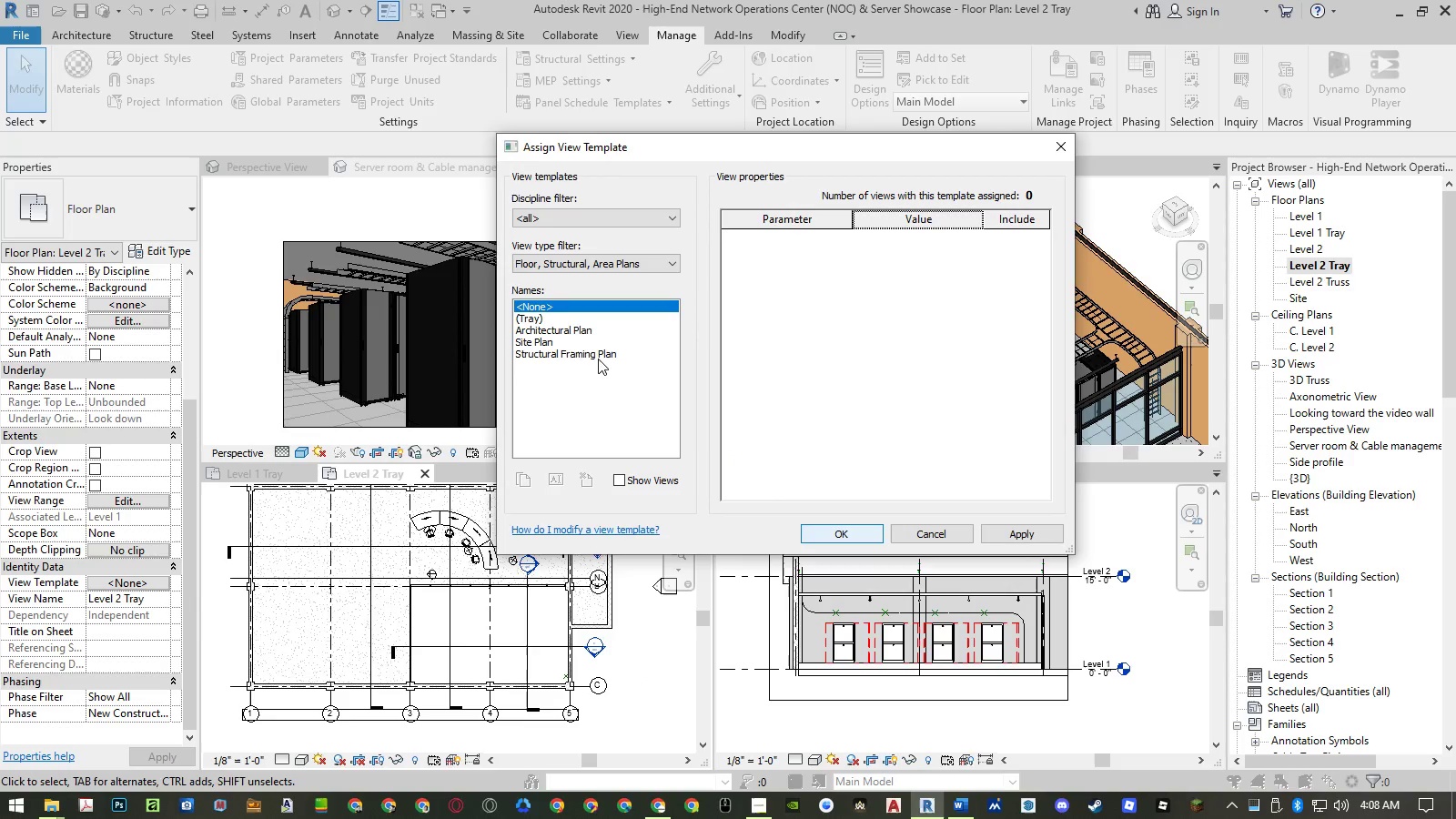 
left_click([556, 322])
 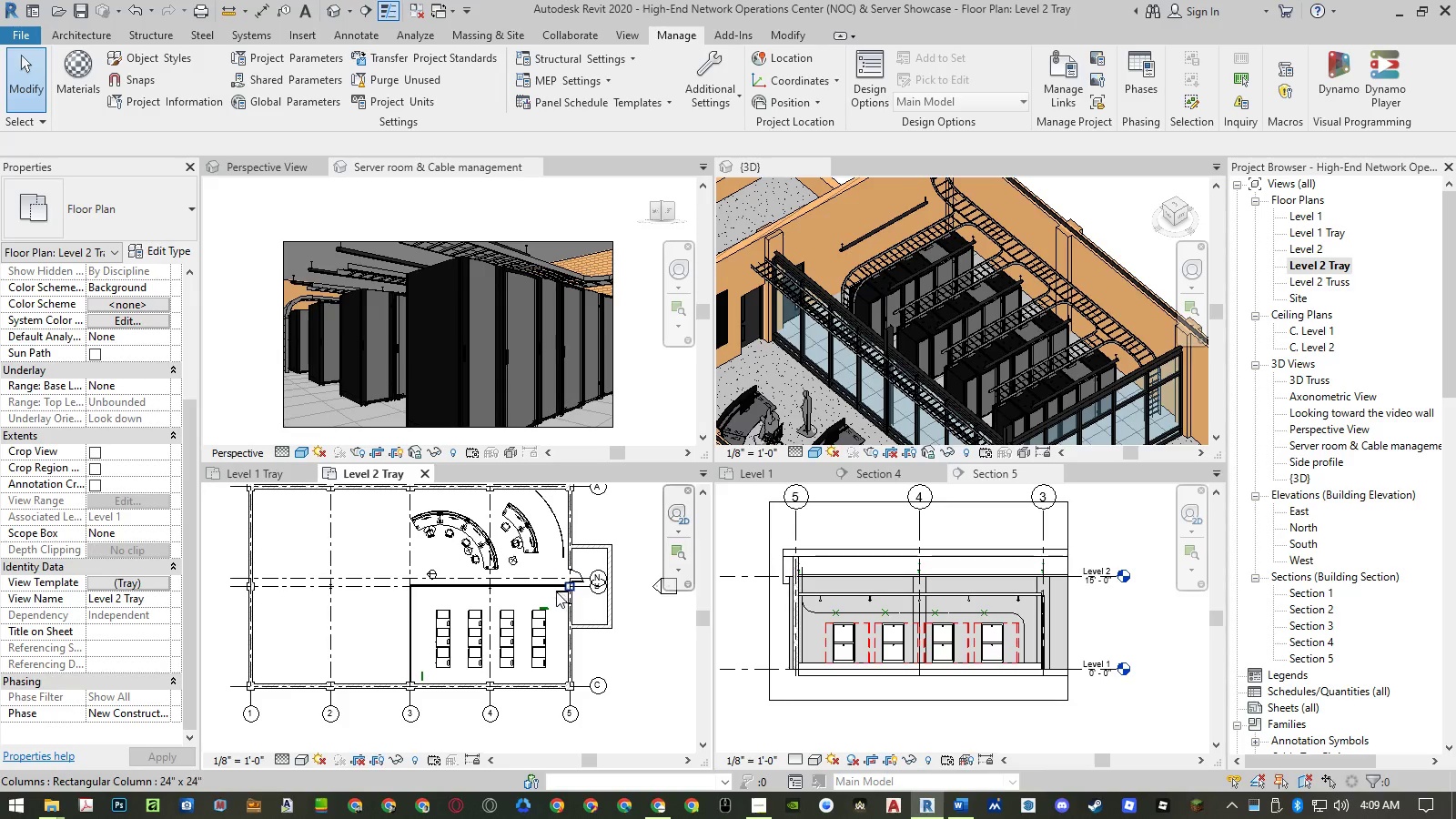 
scroll: coordinate [523, 581], scroll_direction: up, amount: 6.0
 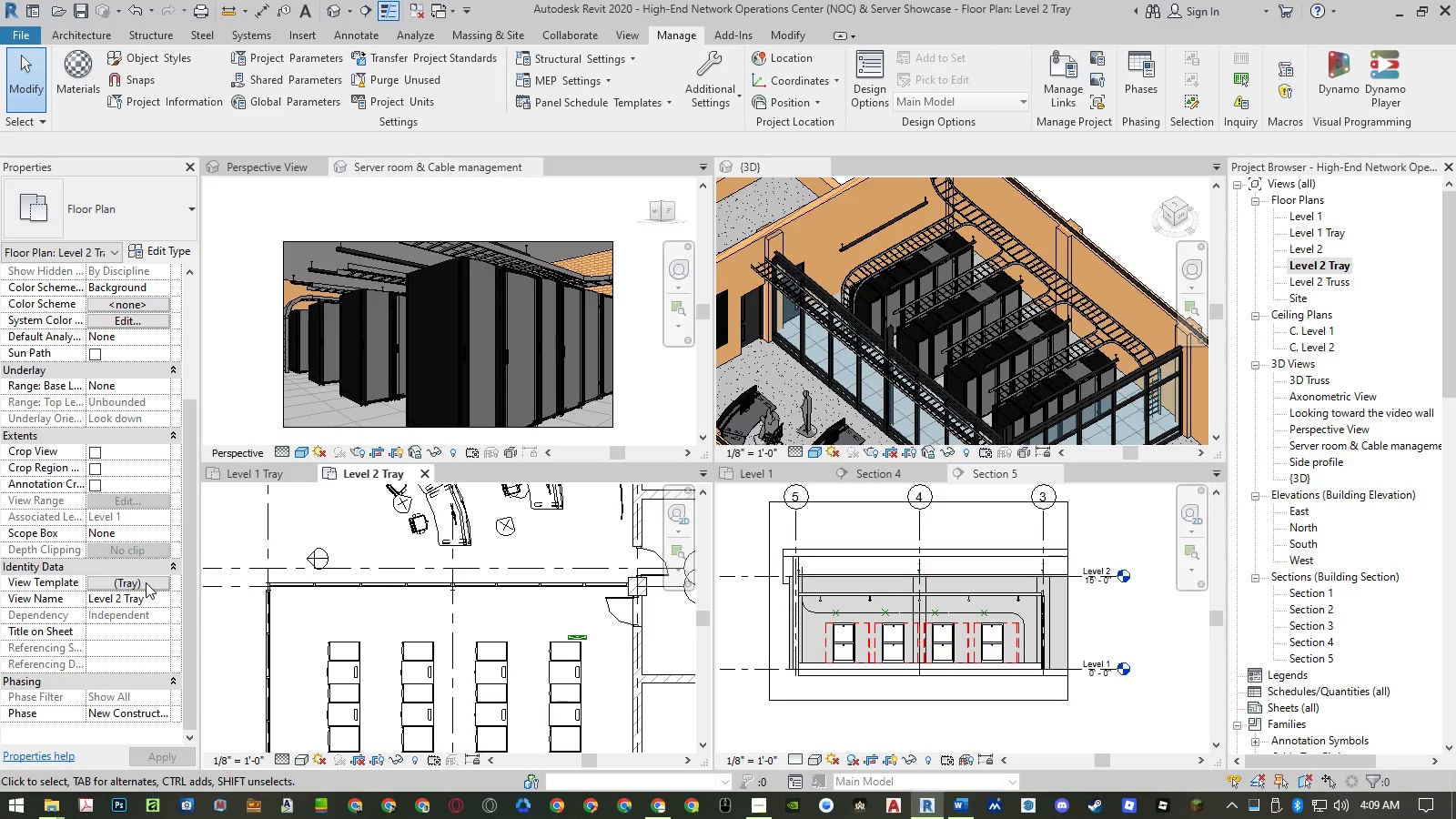 
wait(7.16)
 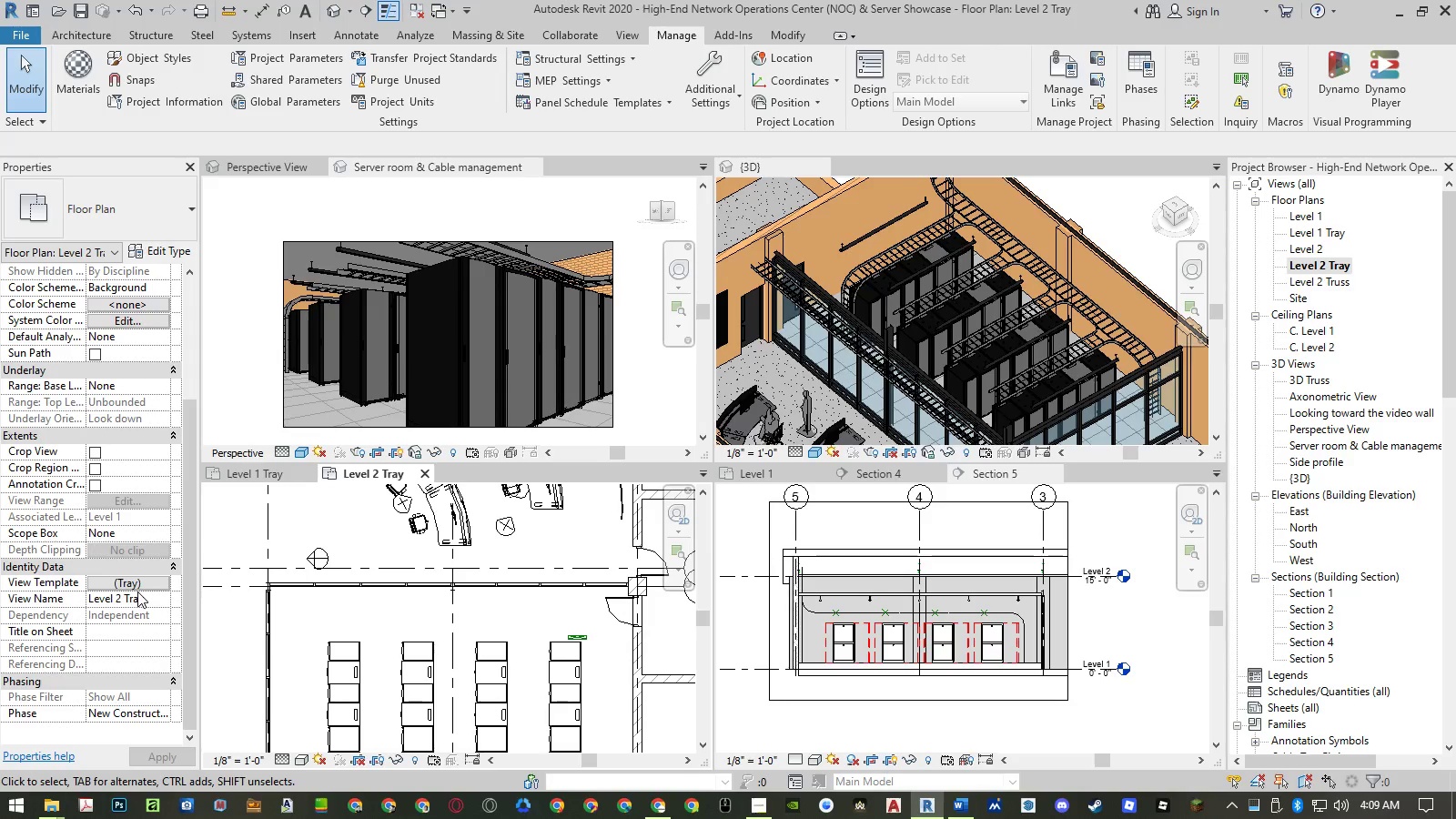 
left_click([146, 582])
 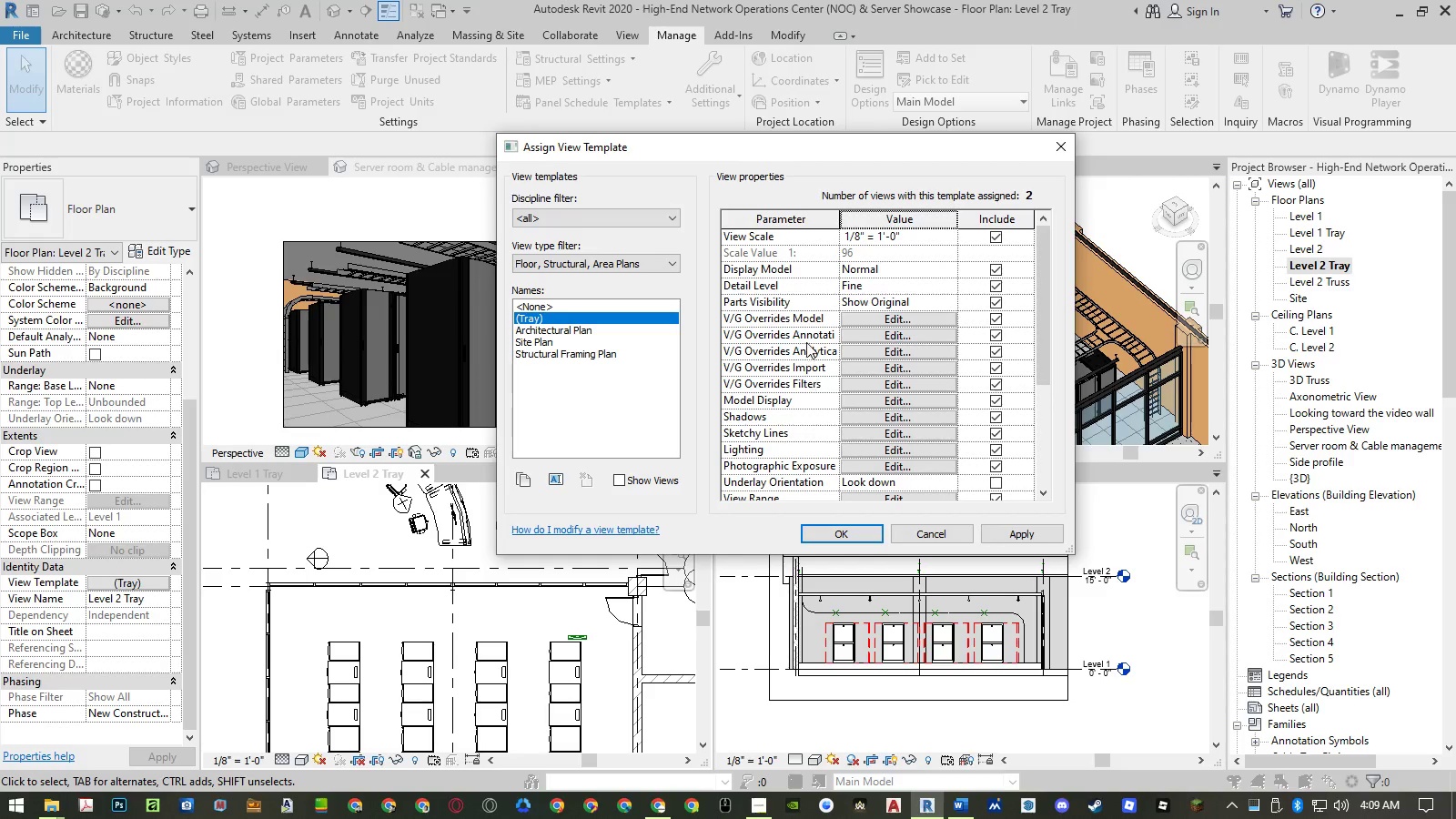 
scroll: coordinate [899, 379], scroll_direction: down, amount: 2.0
 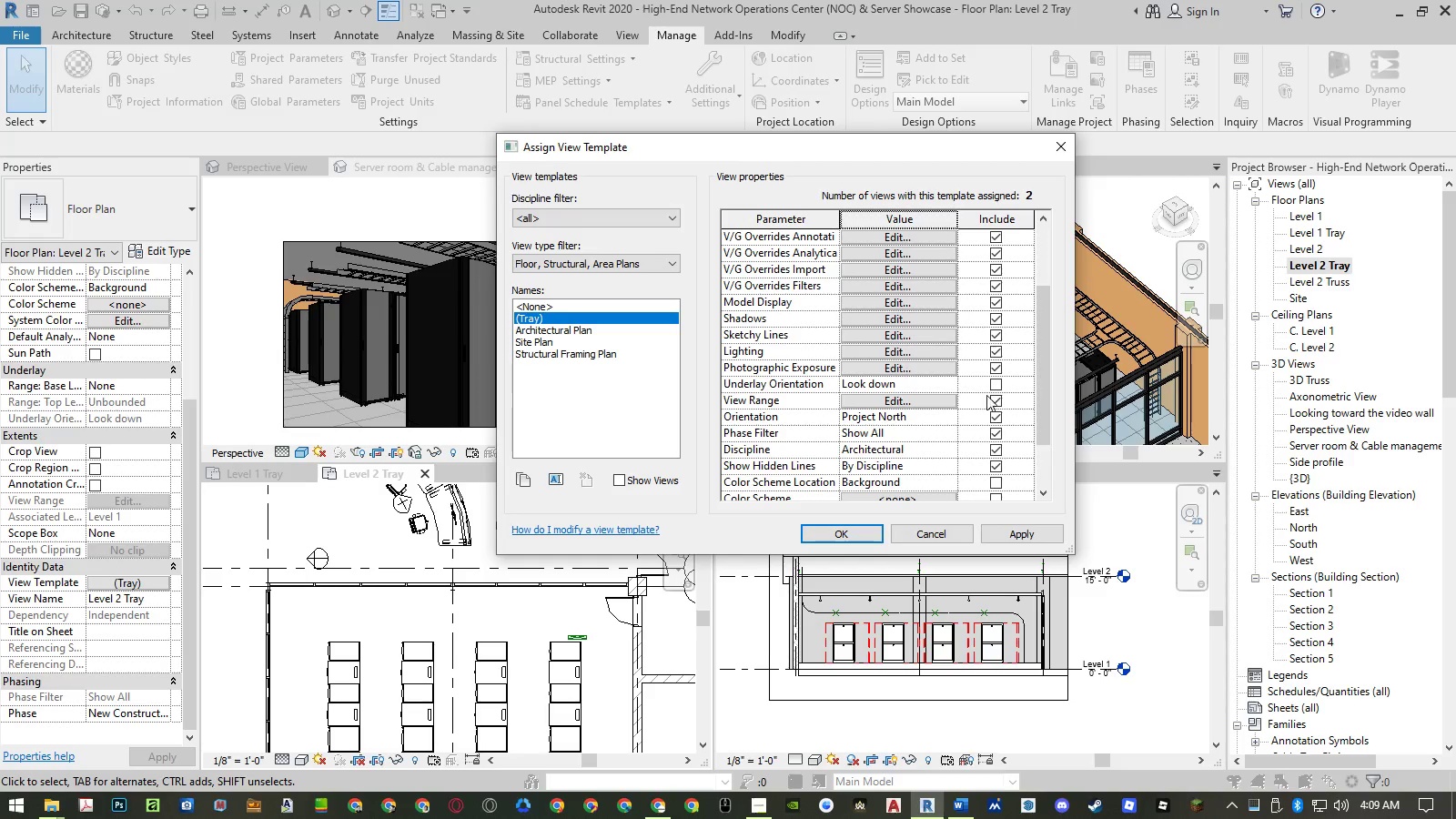 
left_click([993, 398])
 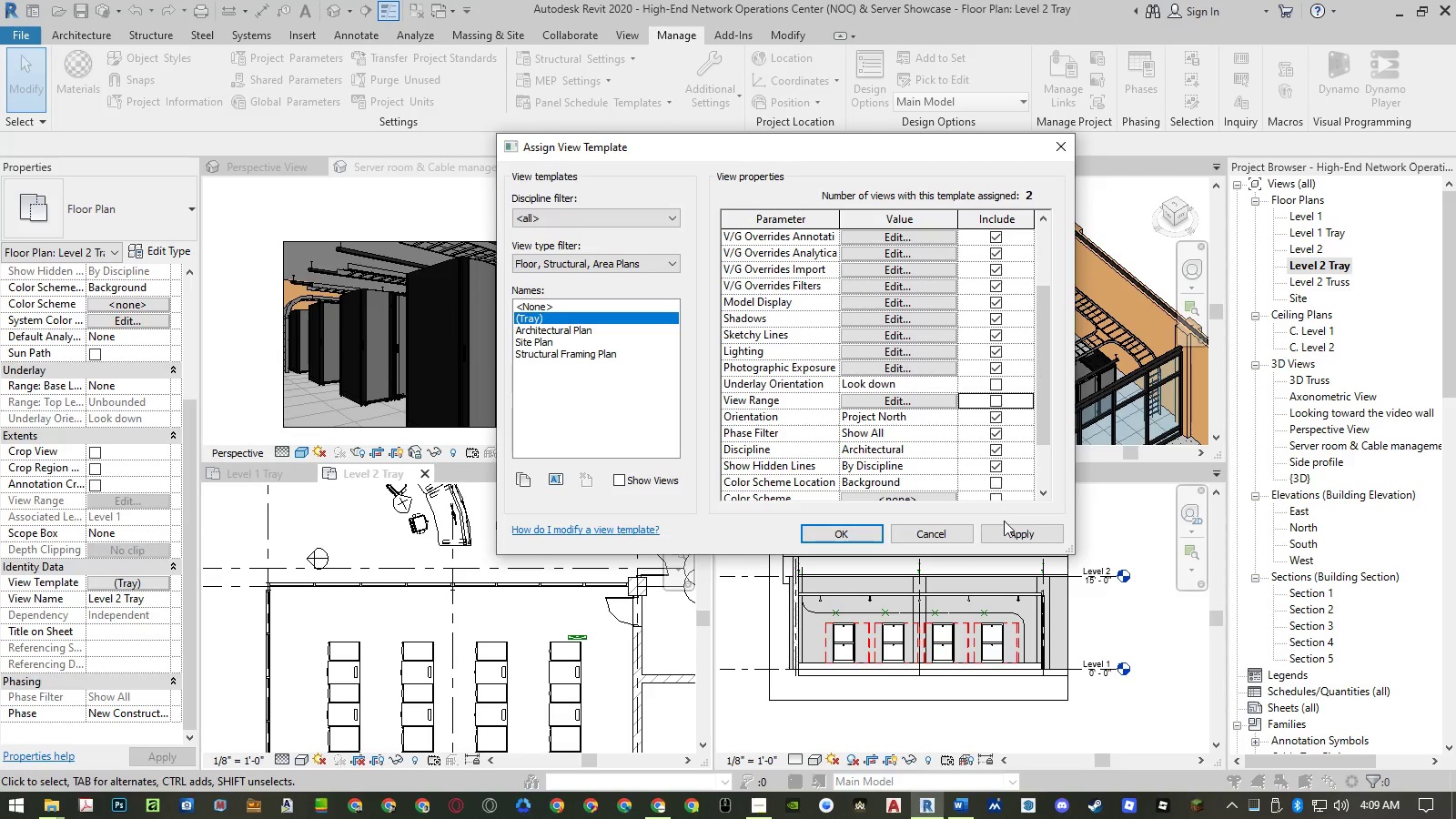 
left_click([1014, 535])
 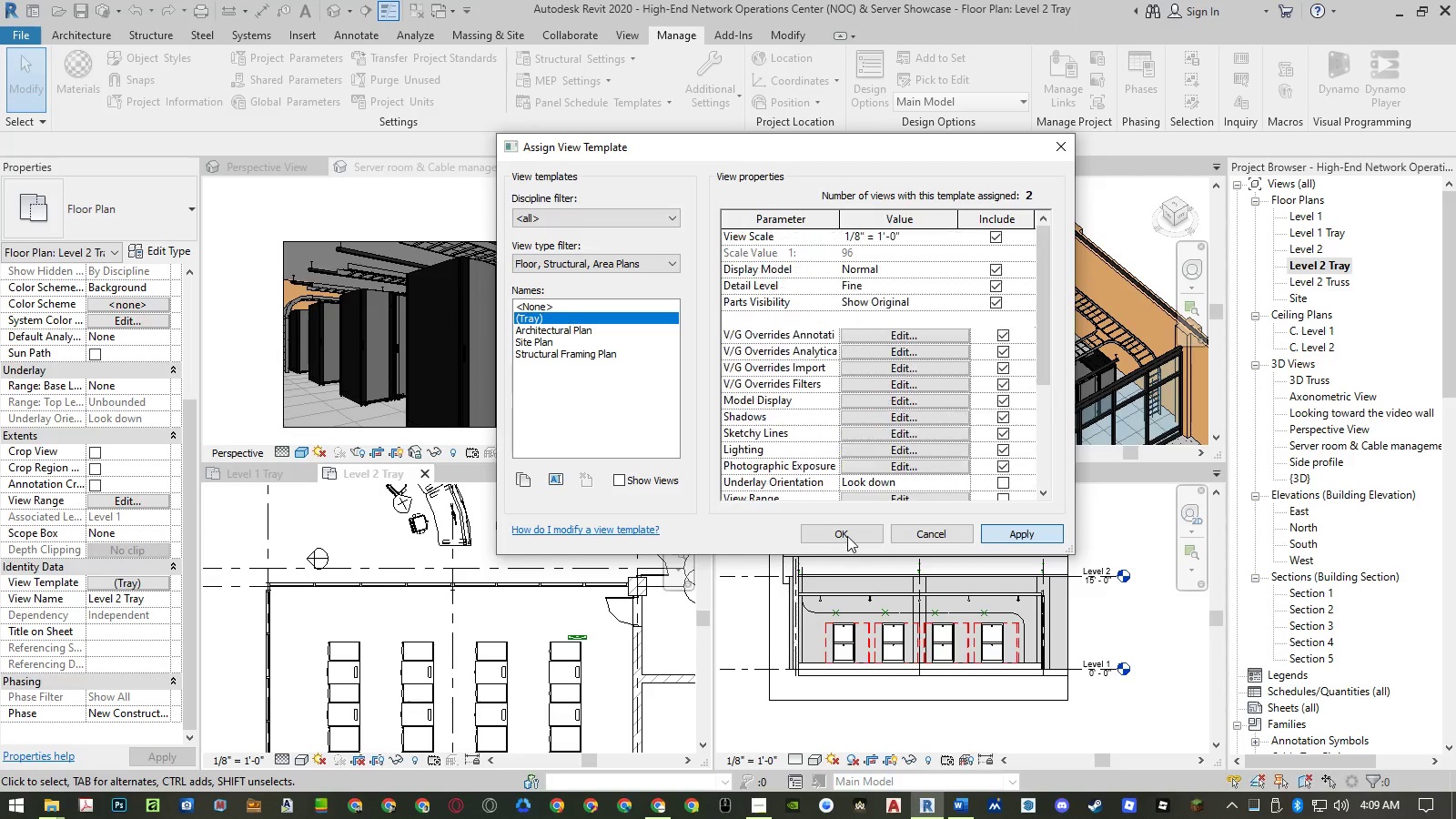 
double_click([847, 535])
 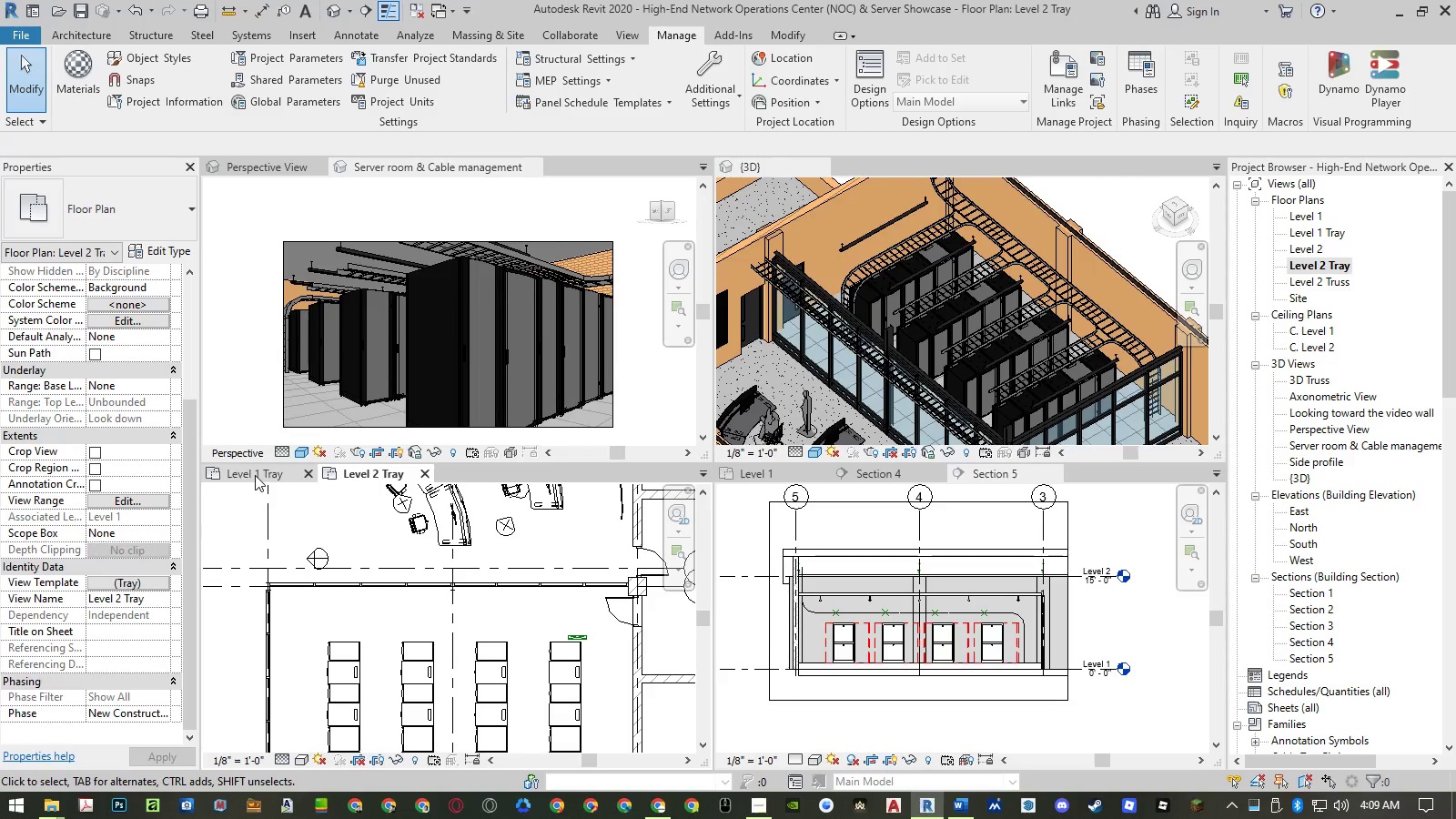 
left_click([255, 475])
 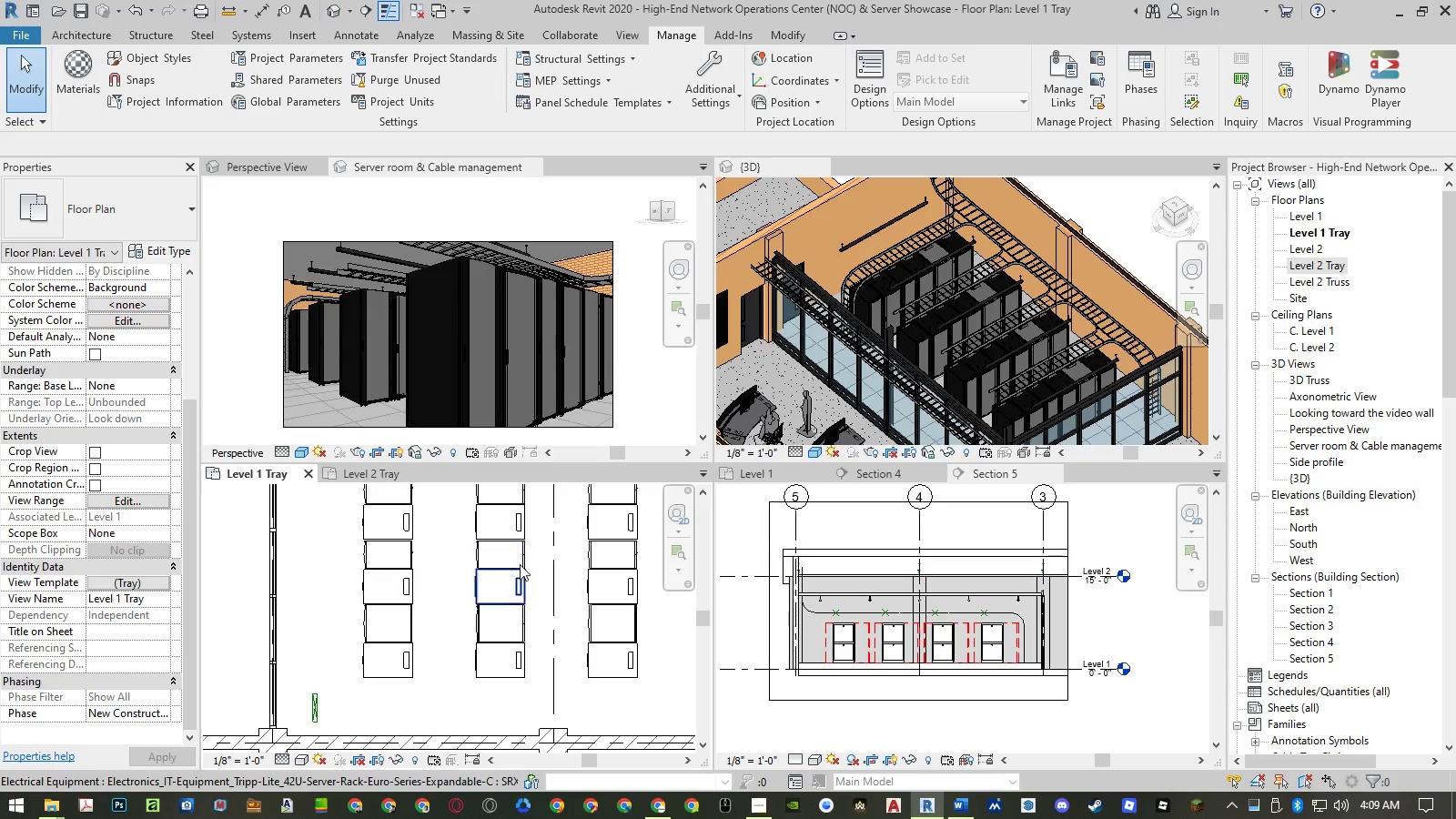 
scroll: coordinate [491, 654], scroll_direction: down, amount: 8.0
 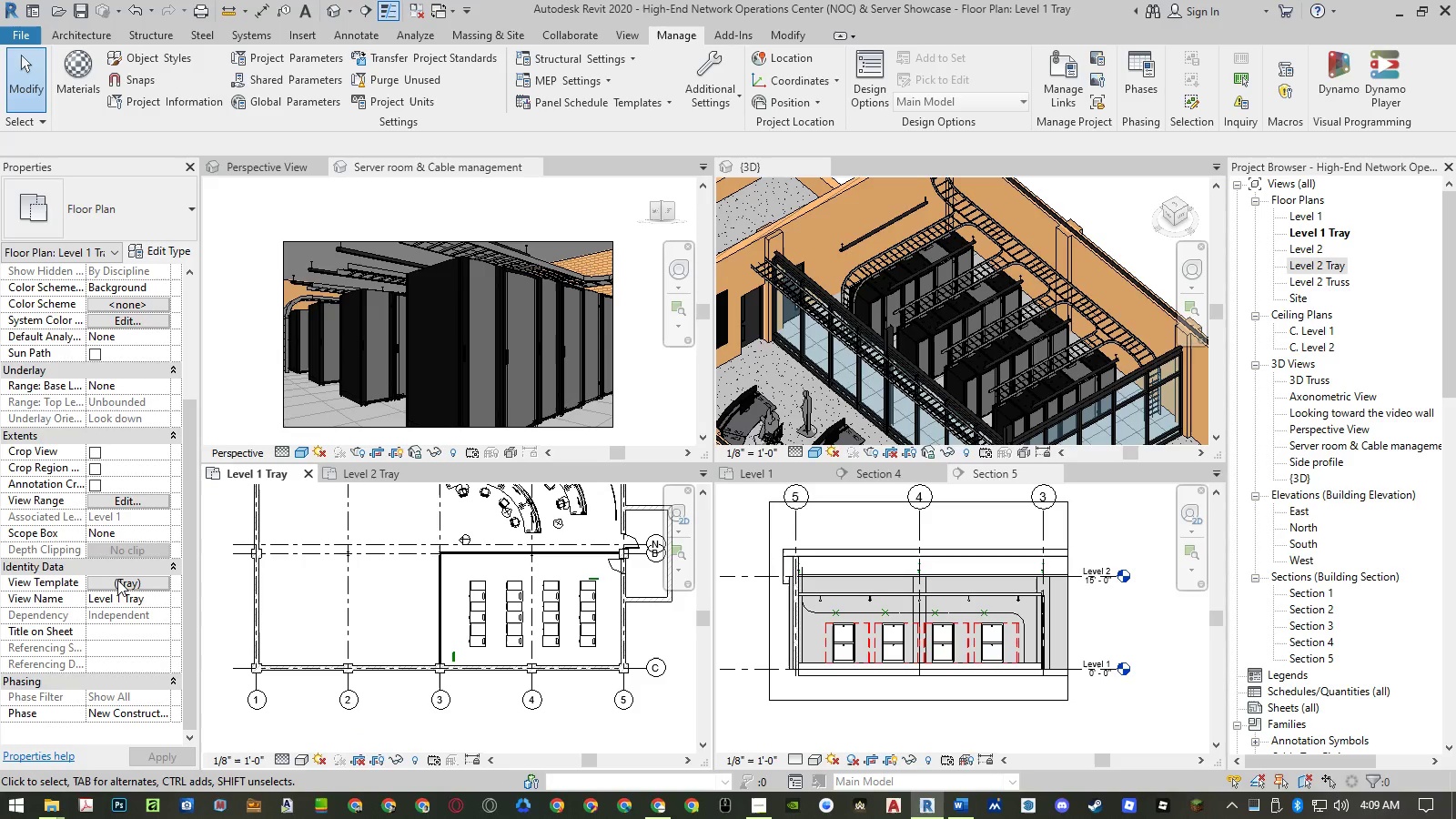 
left_click([128, 501])
 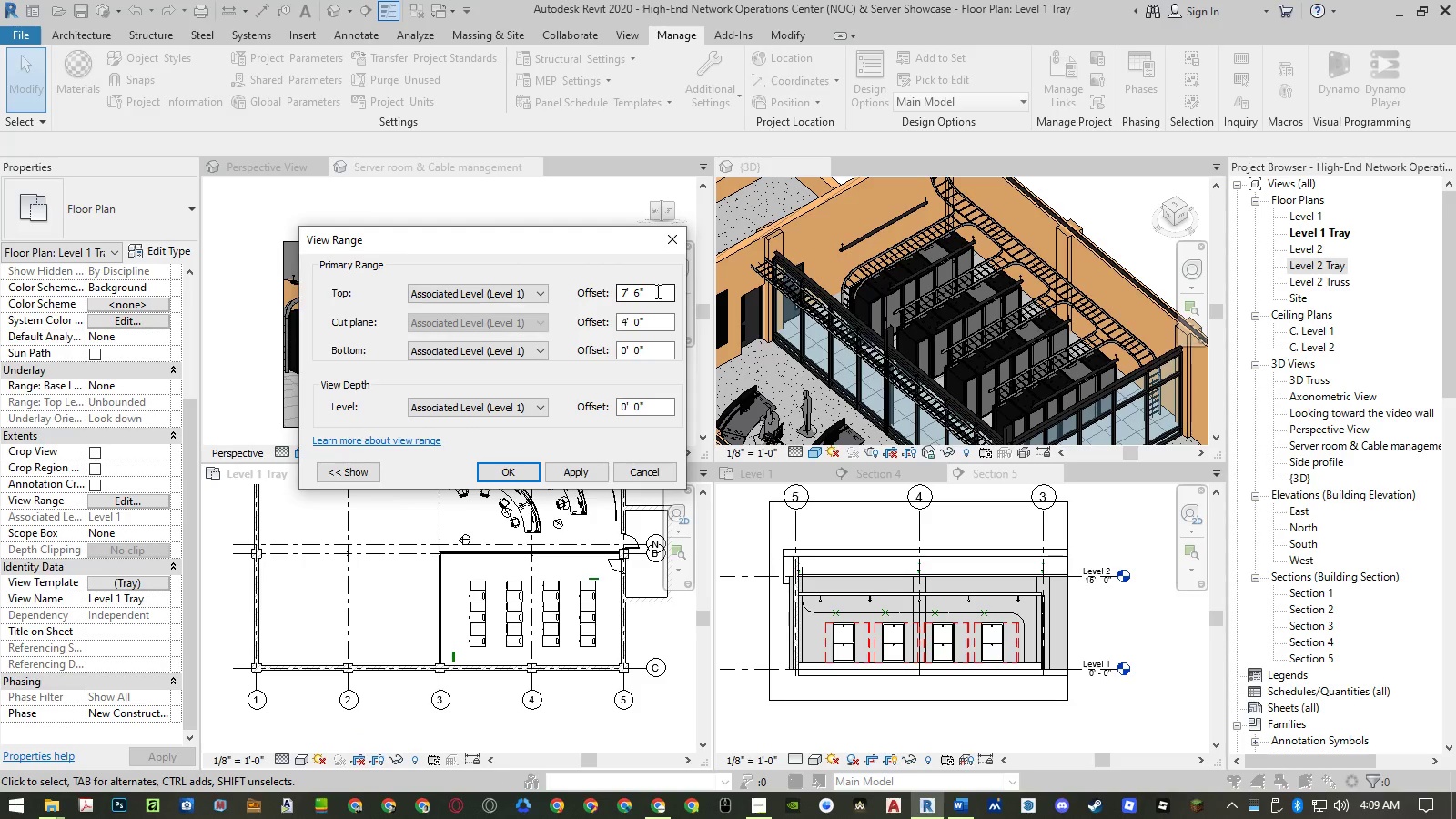 
left_click([536, 284])
 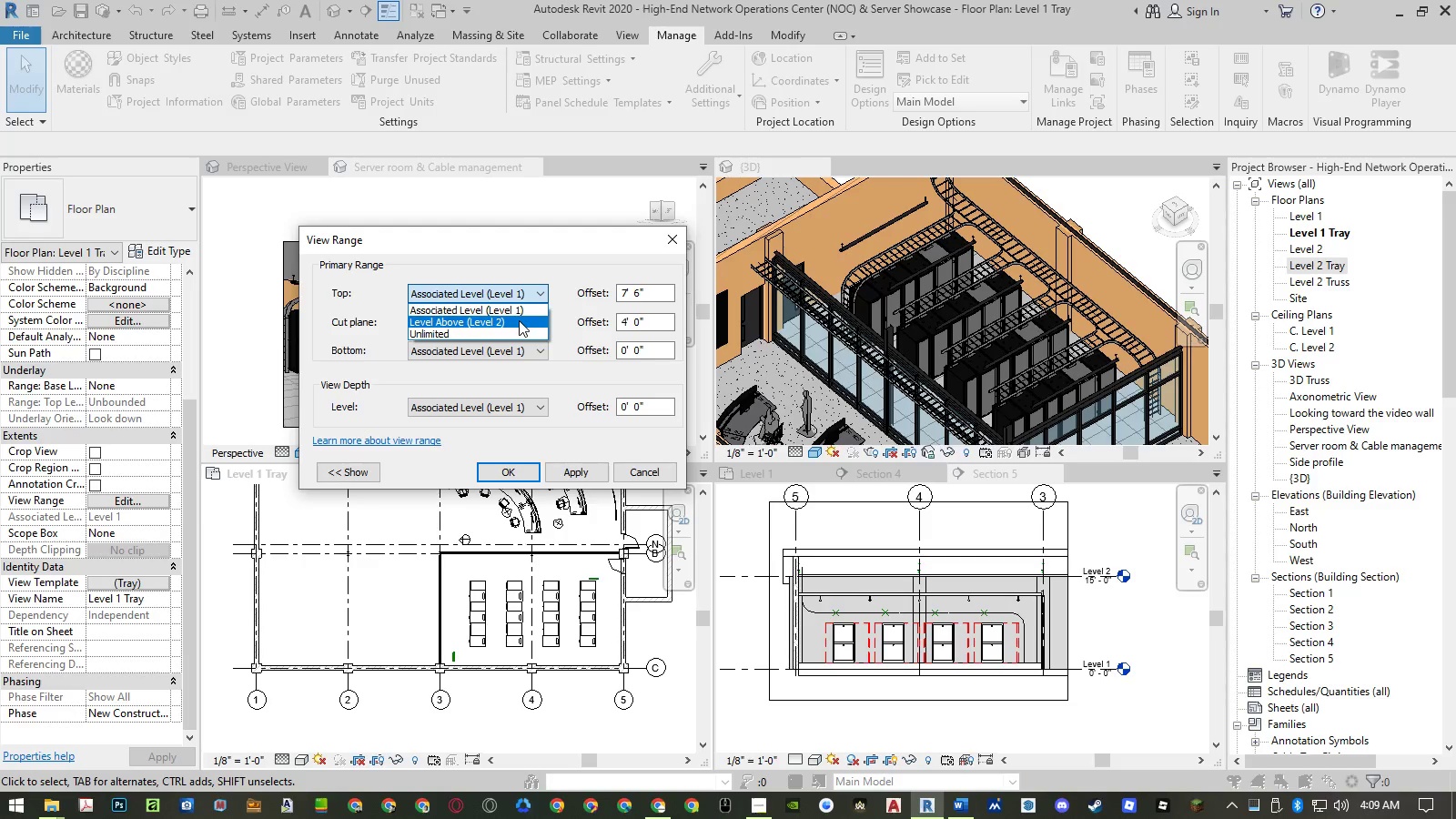 
left_click([518, 331])
 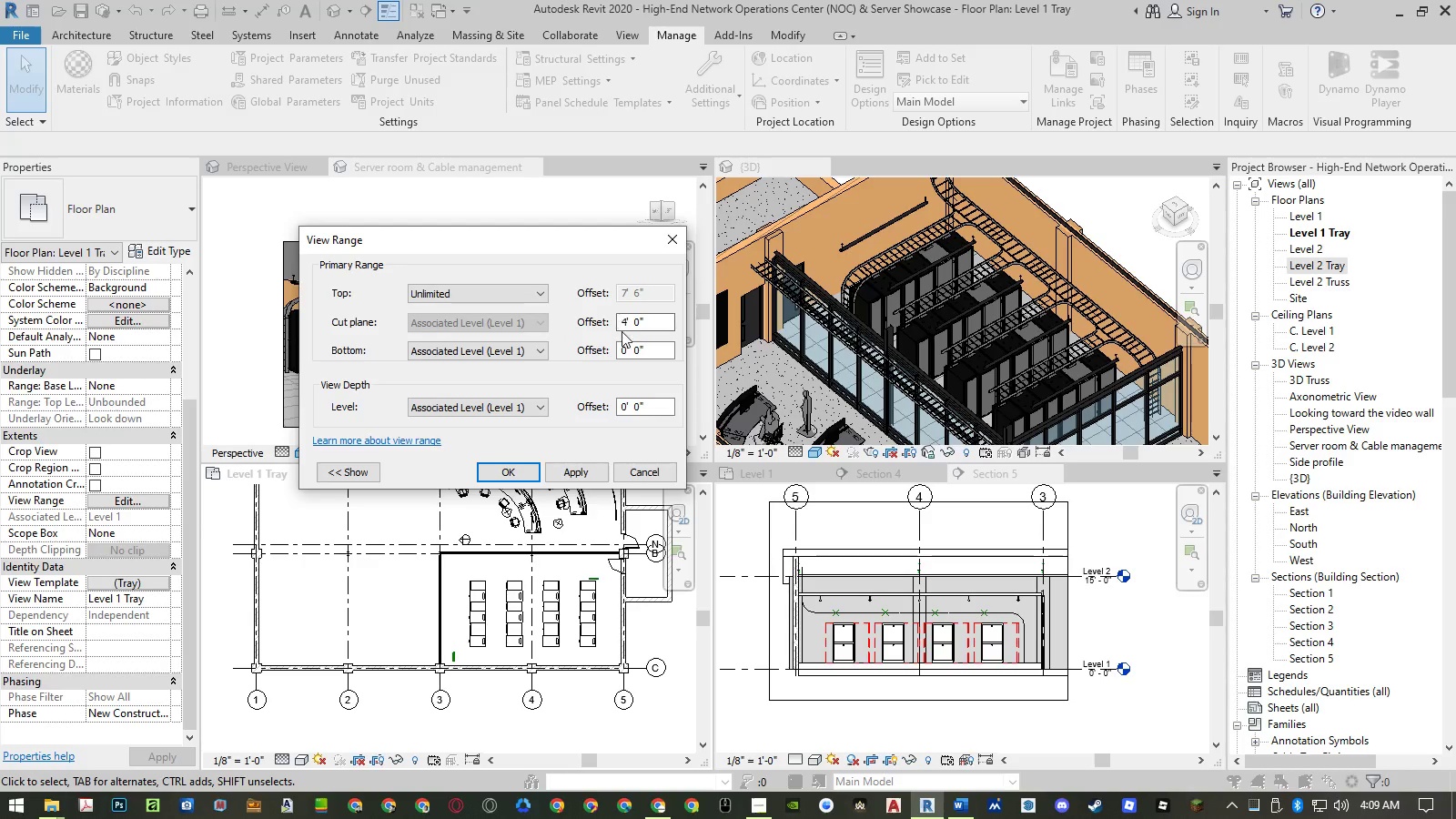 
left_click([593, 472])
 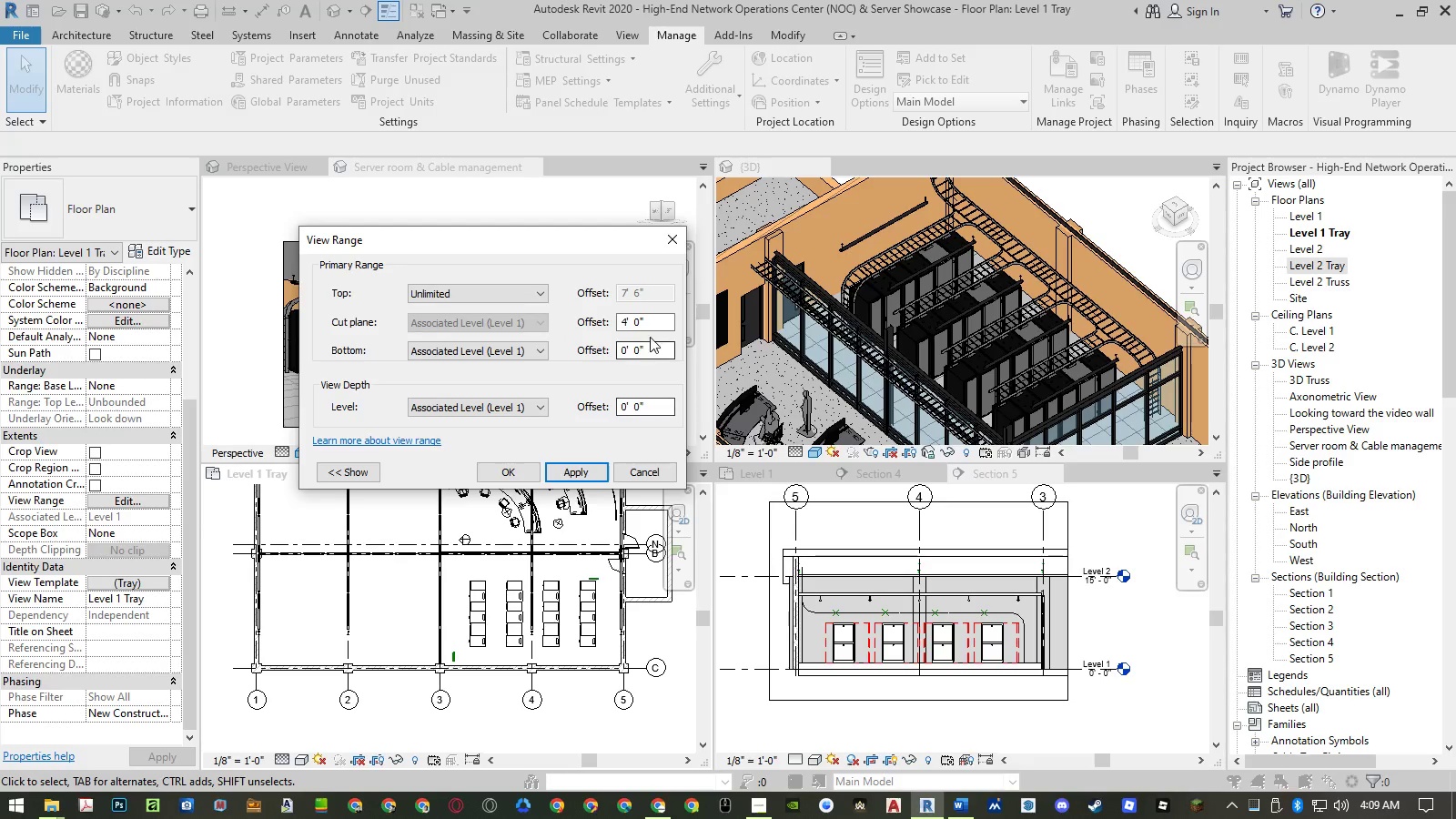 
left_click([655, 328])
 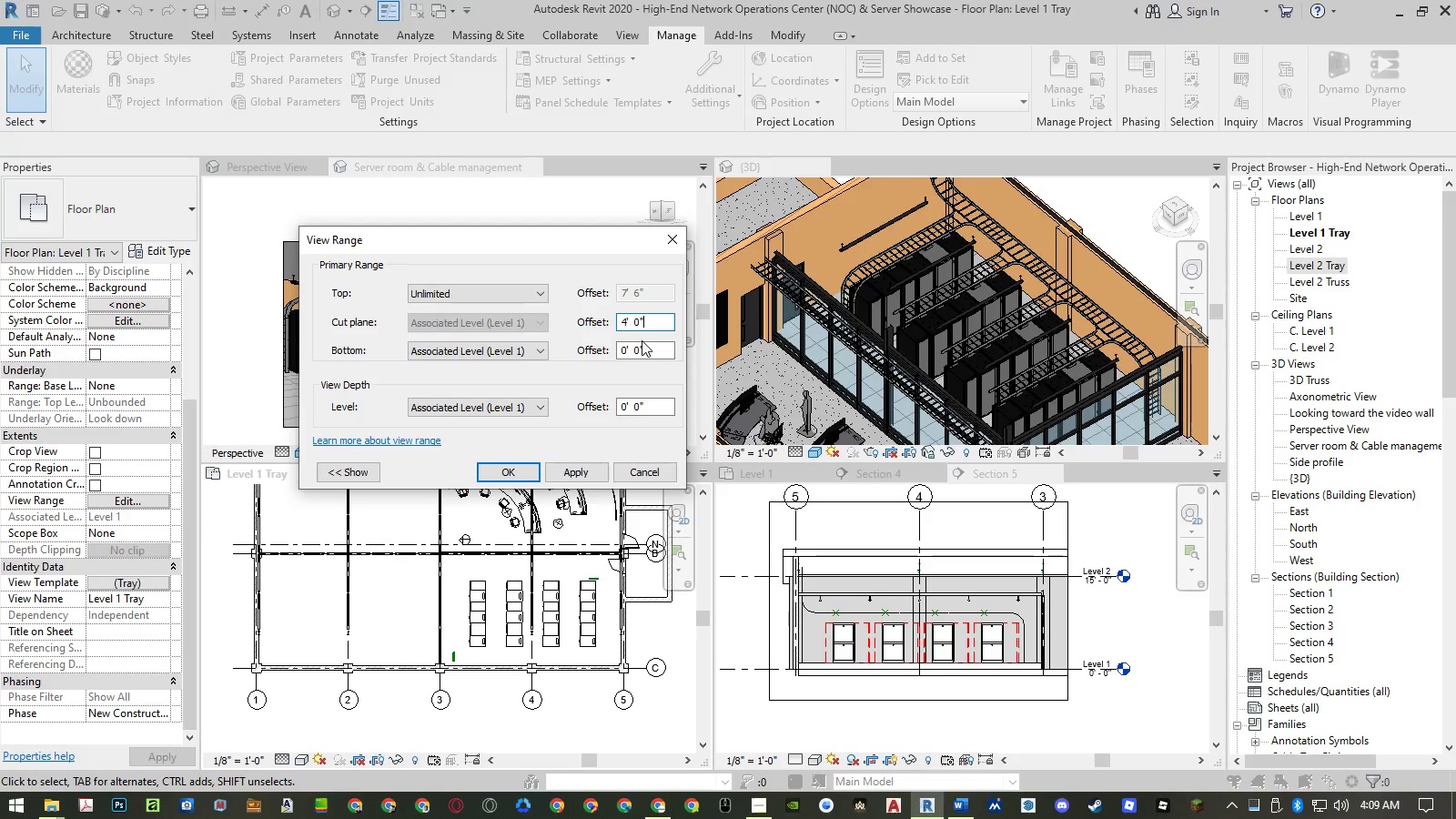 
left_click([519, 468])
 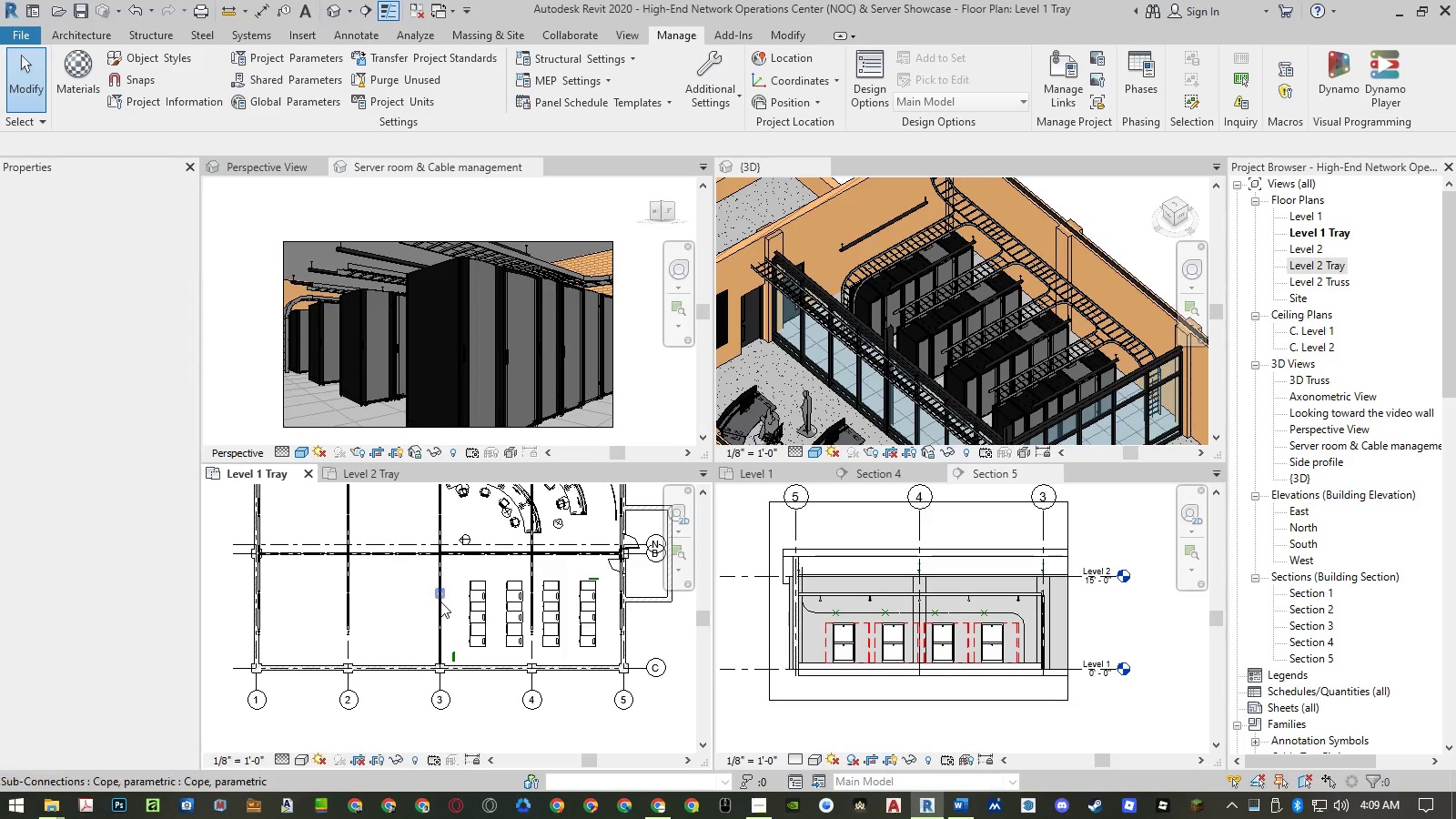 
scroll: coordinate [260, 663], scroll_direction: up, amount: 9.0
 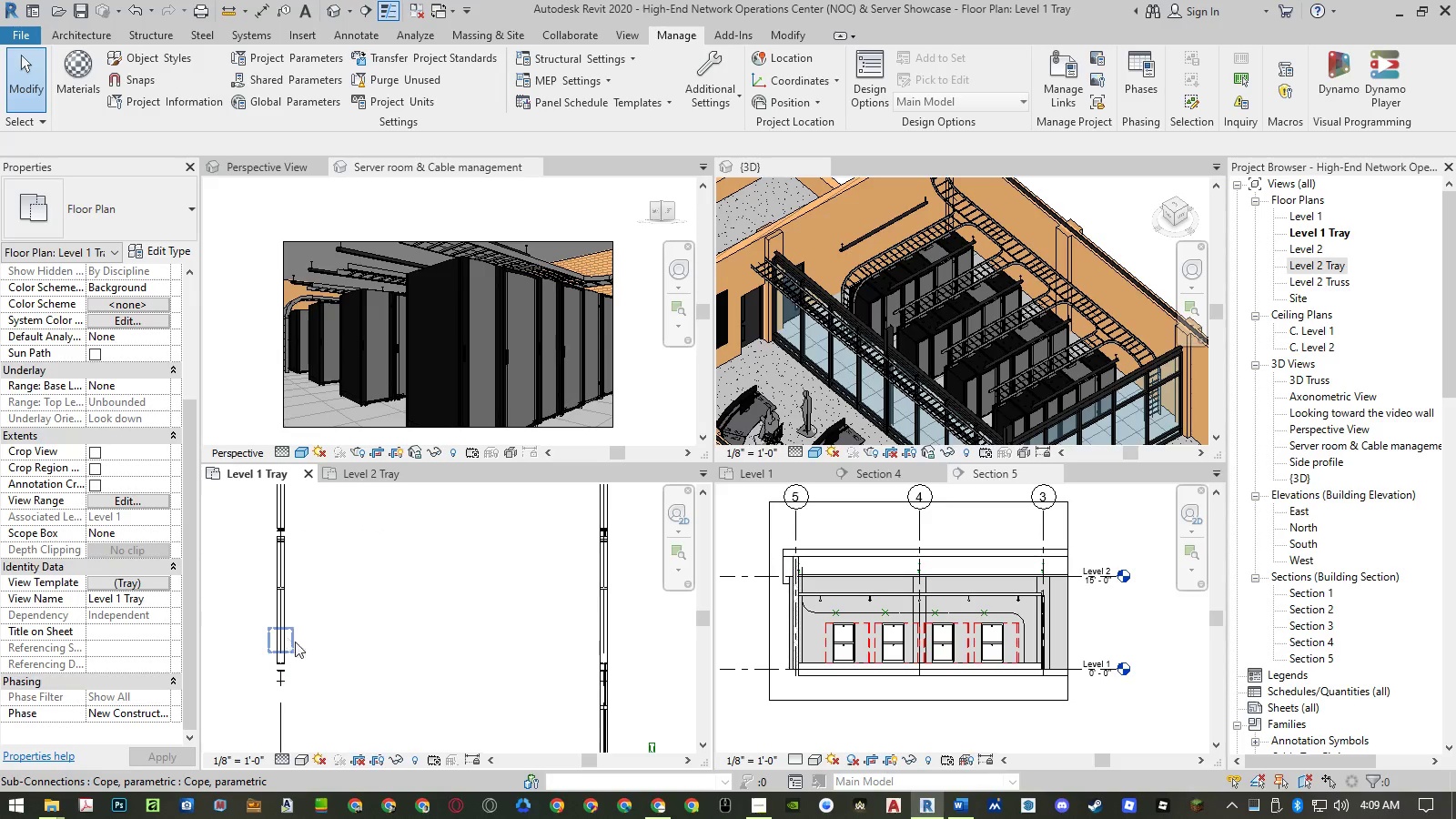 
scroll: coordinate [355, 627], scroll_direction: down, amount: 8.0
 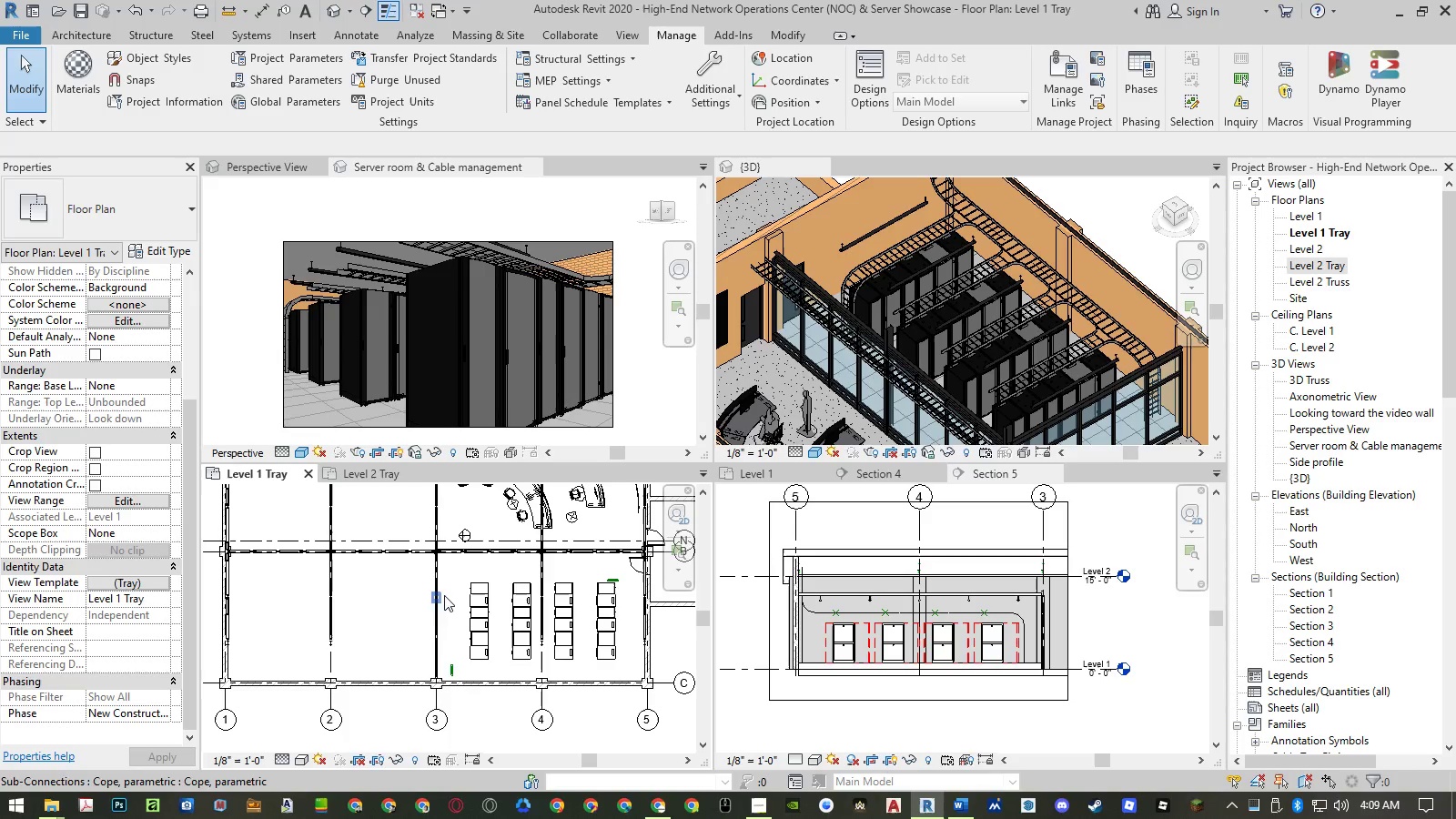 
scroll: coordinate [460, 581], scroll_direction: up, amount: 5.0
 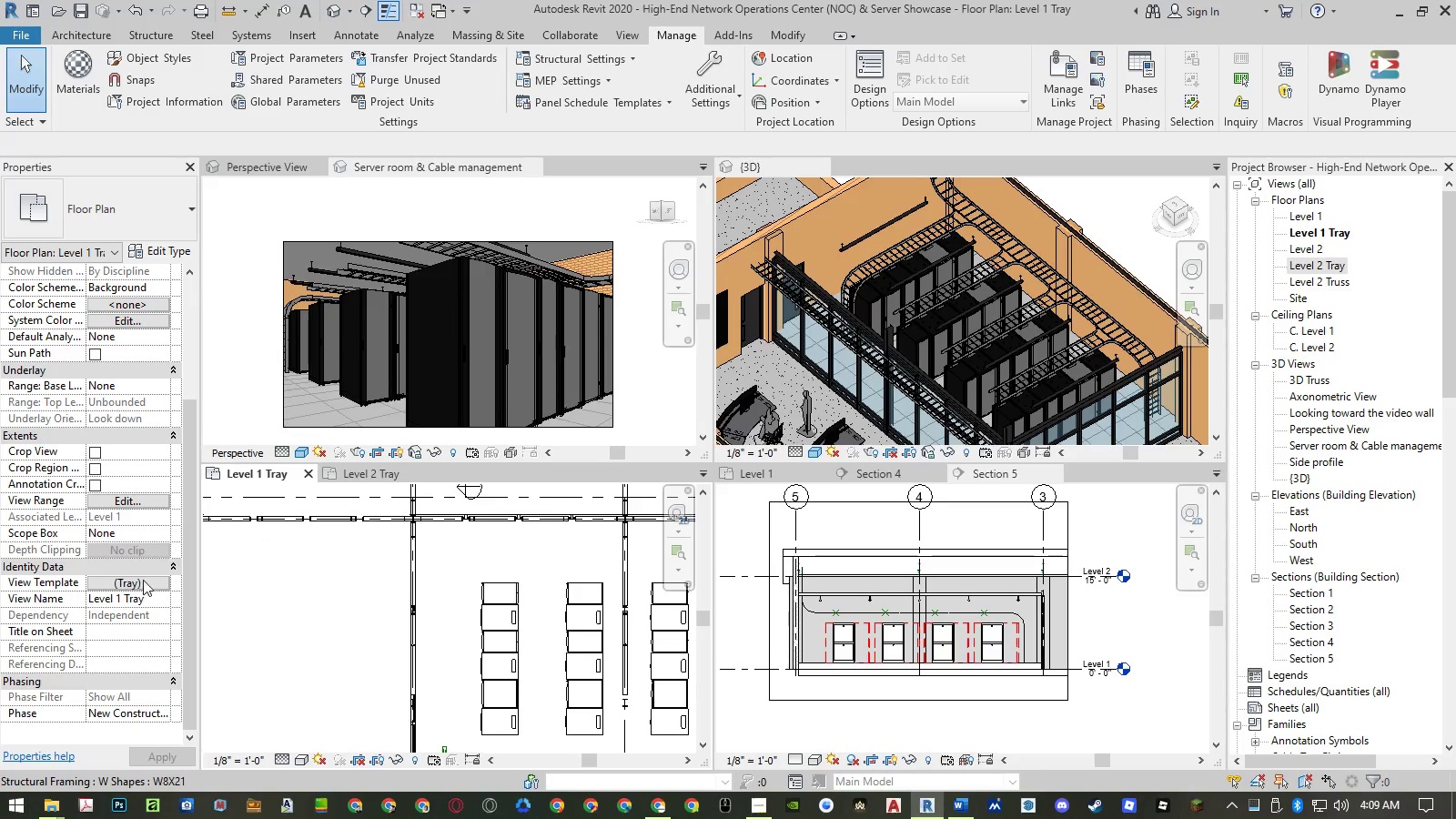 
left_click([136, 498])
 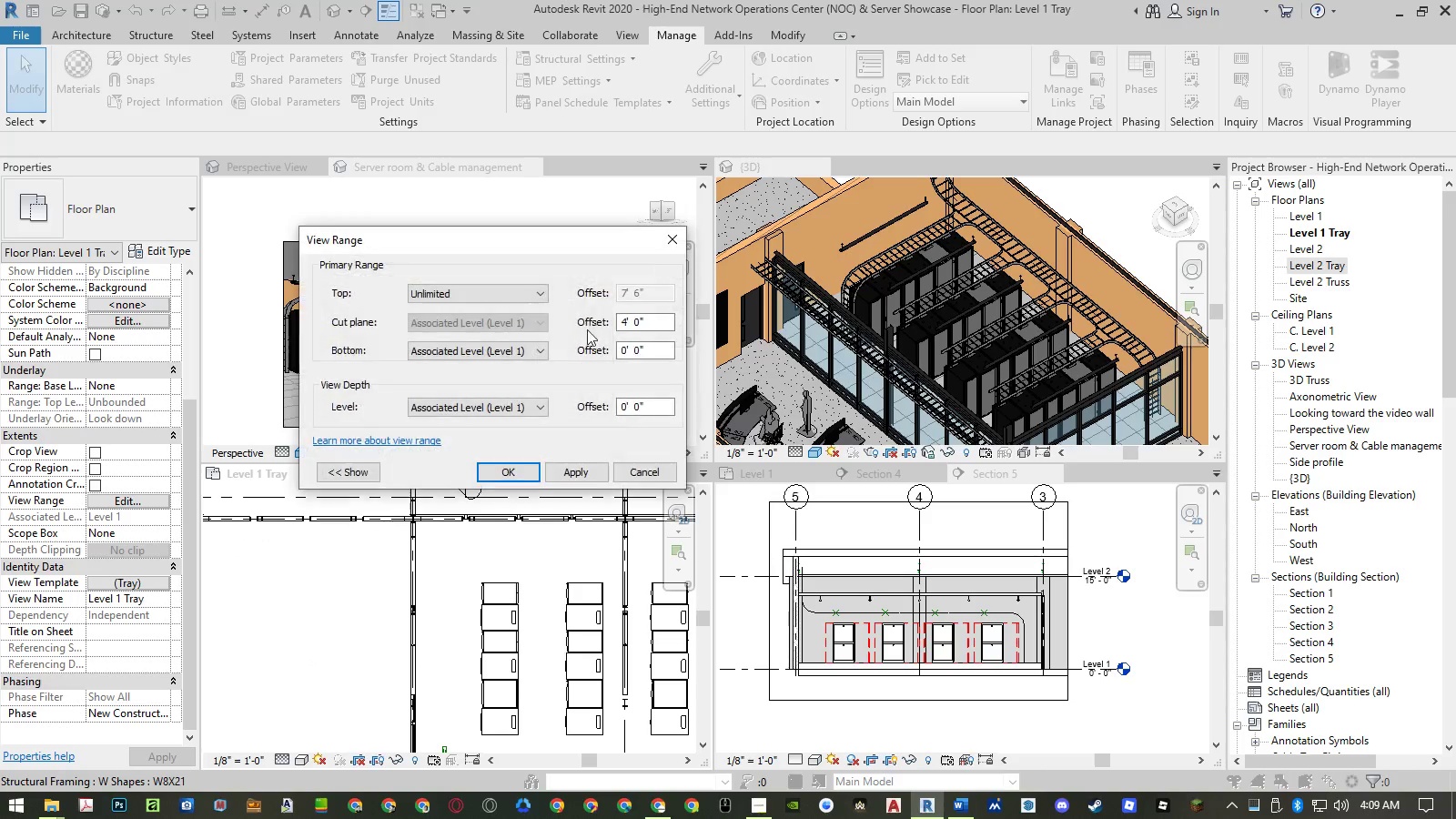 
left_click([518, 290])
 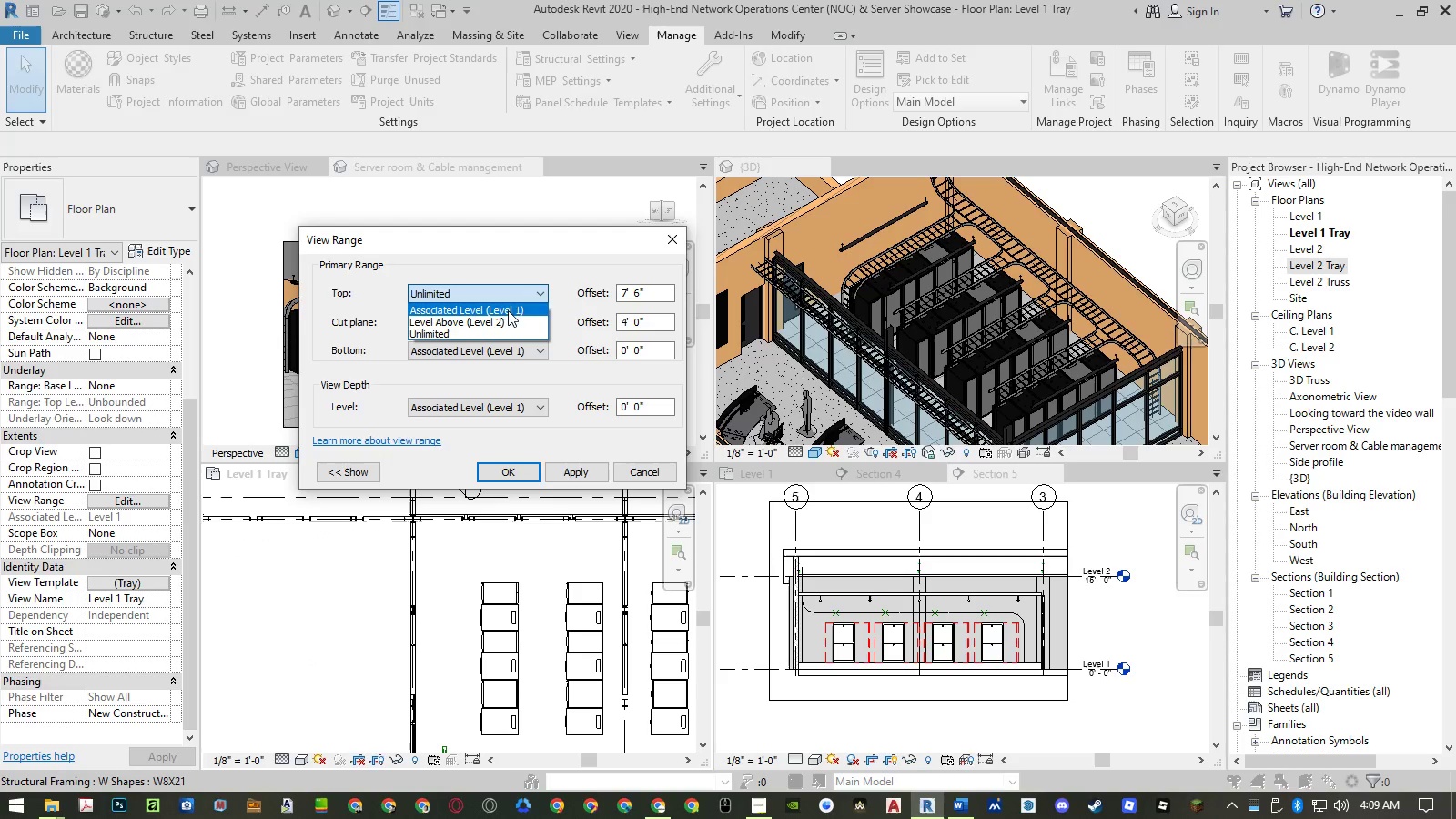 
left_click([504, 316])
 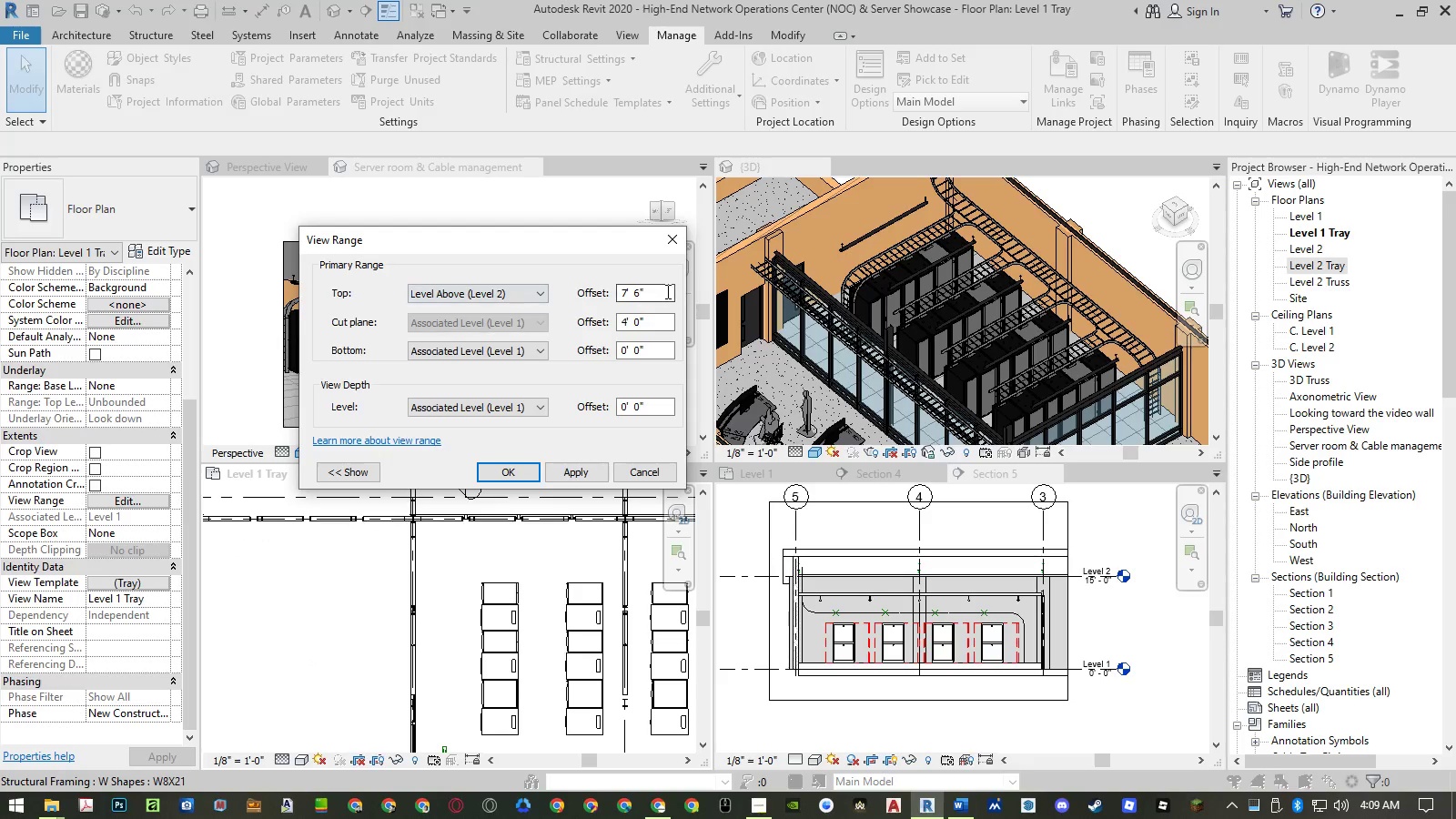 
left_click_drag(start_coordinate=[666, 291], to_coordinate=[567, 294])
 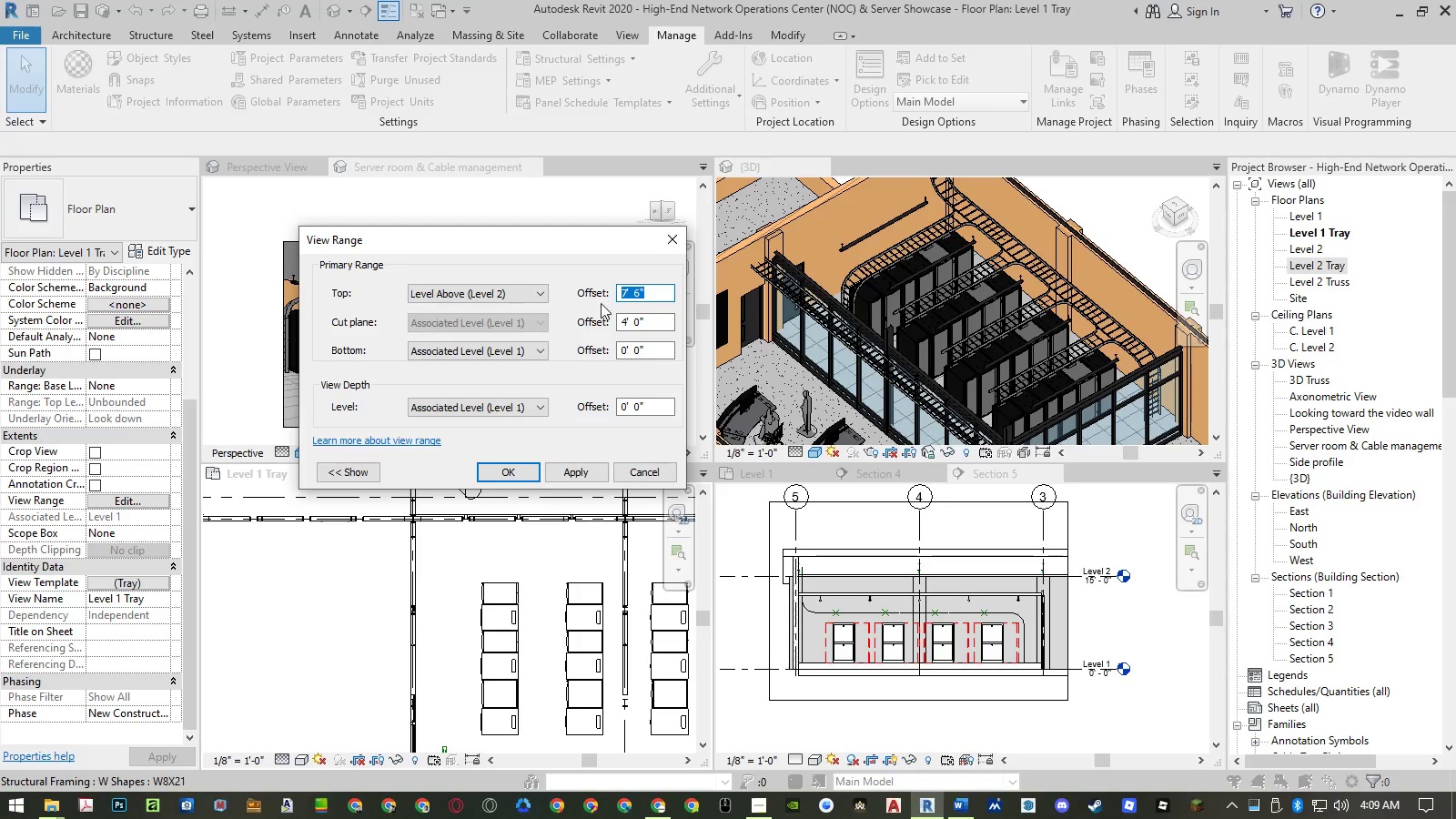 
key(Numpad0)
 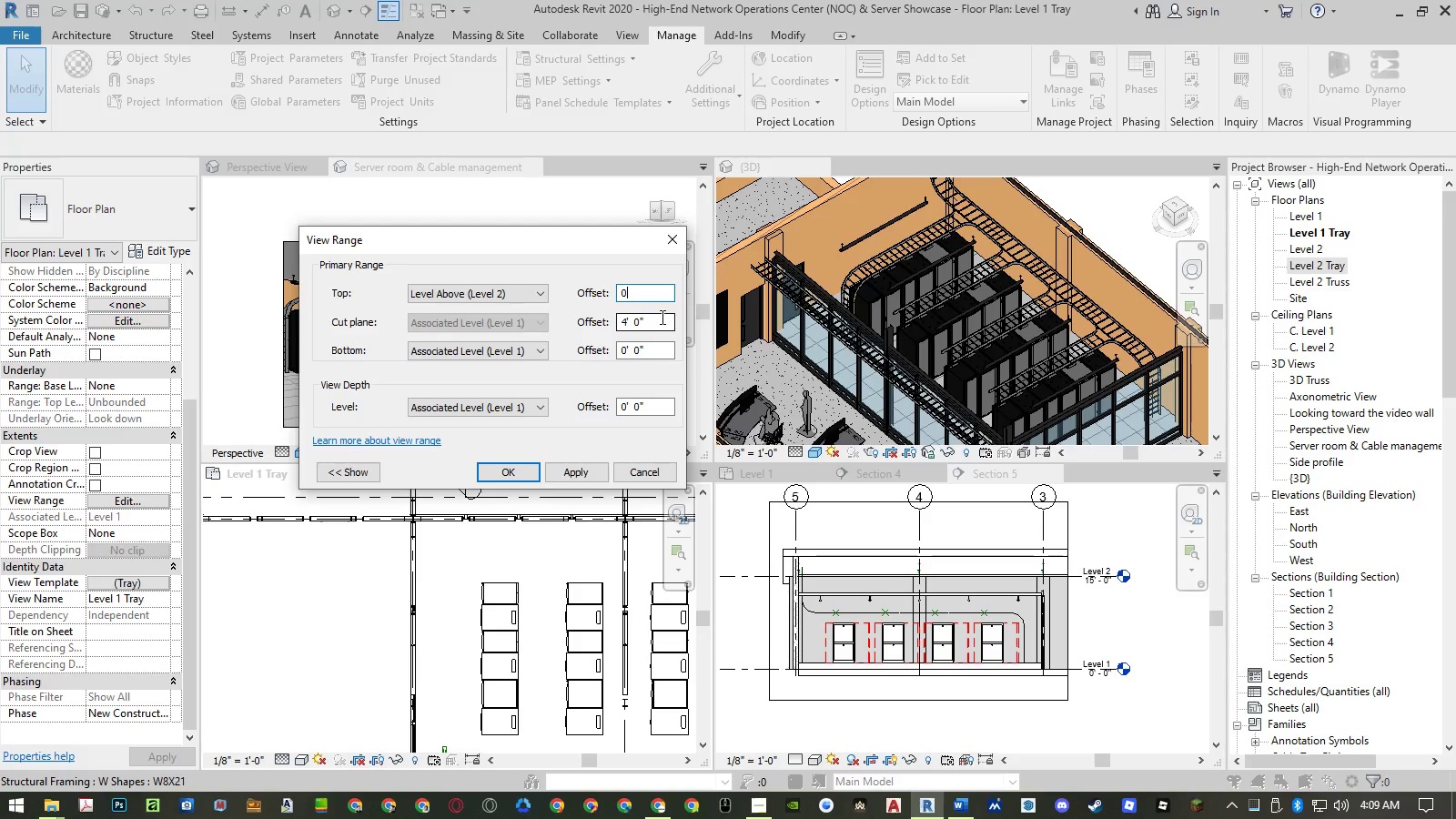 
left_click([661, 317])
 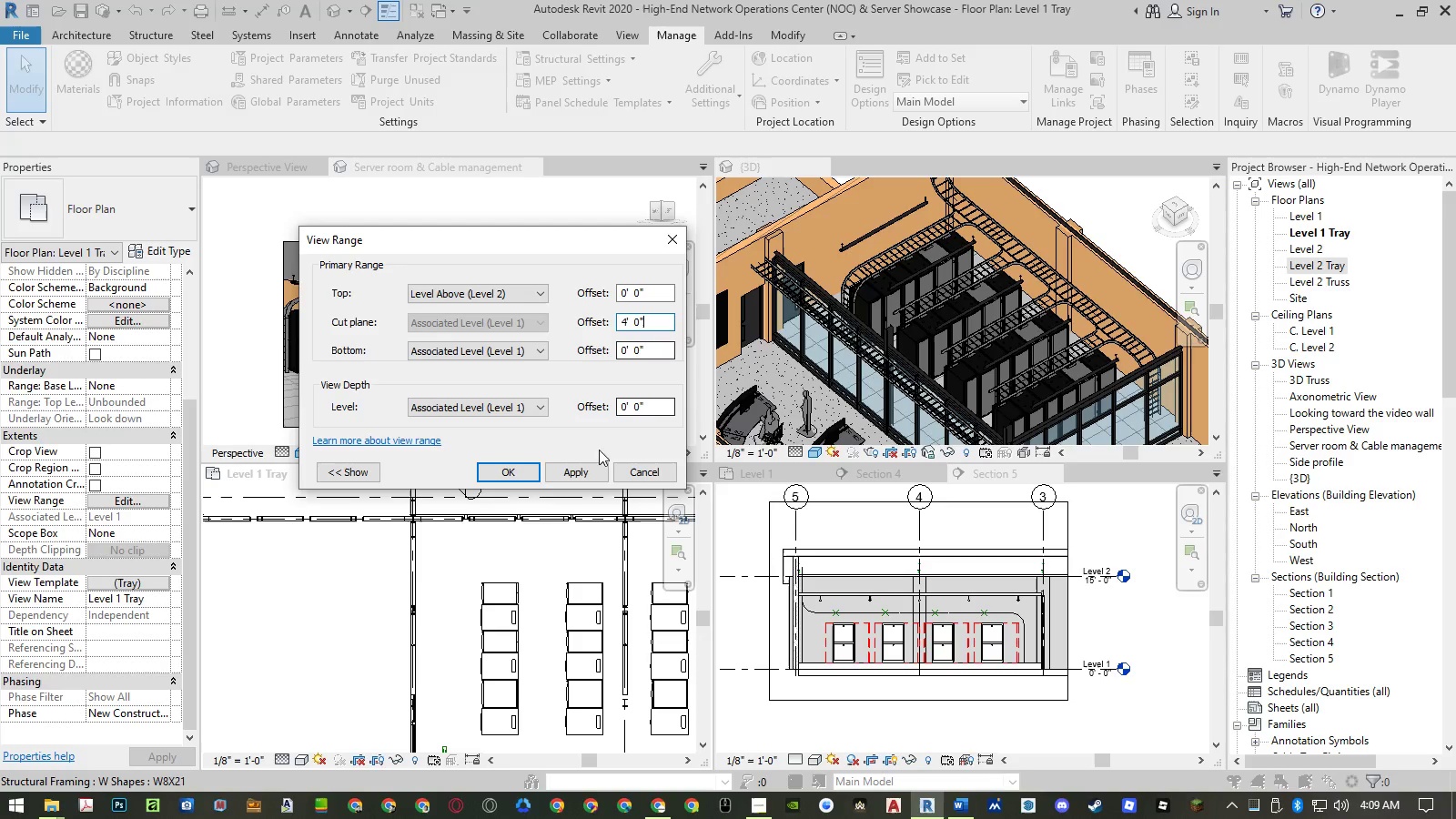 
left_click([583, 470])
 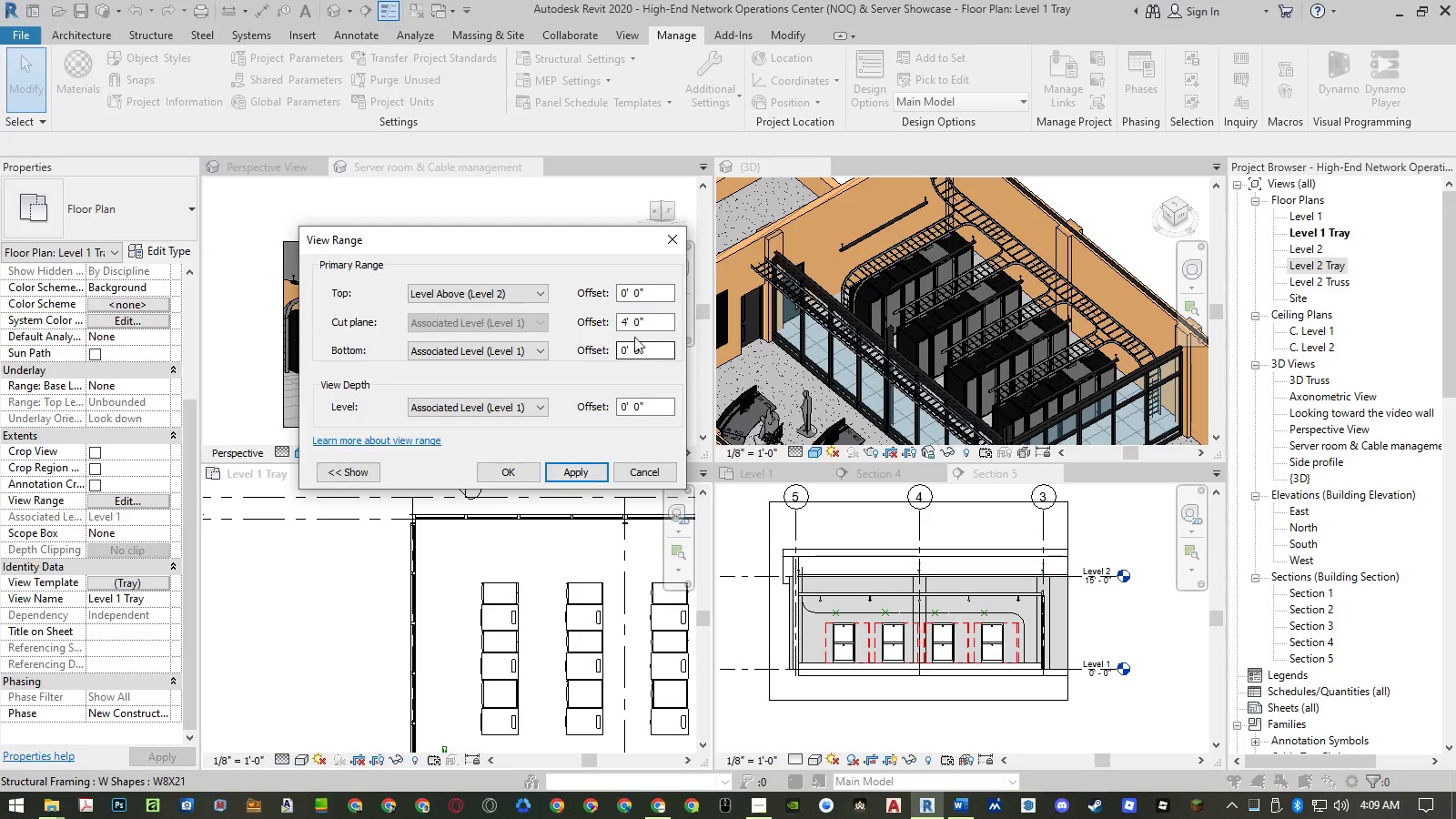 
left_click_drag(start_coordinate=[654, 324], to_coordinate=[572, 323])
 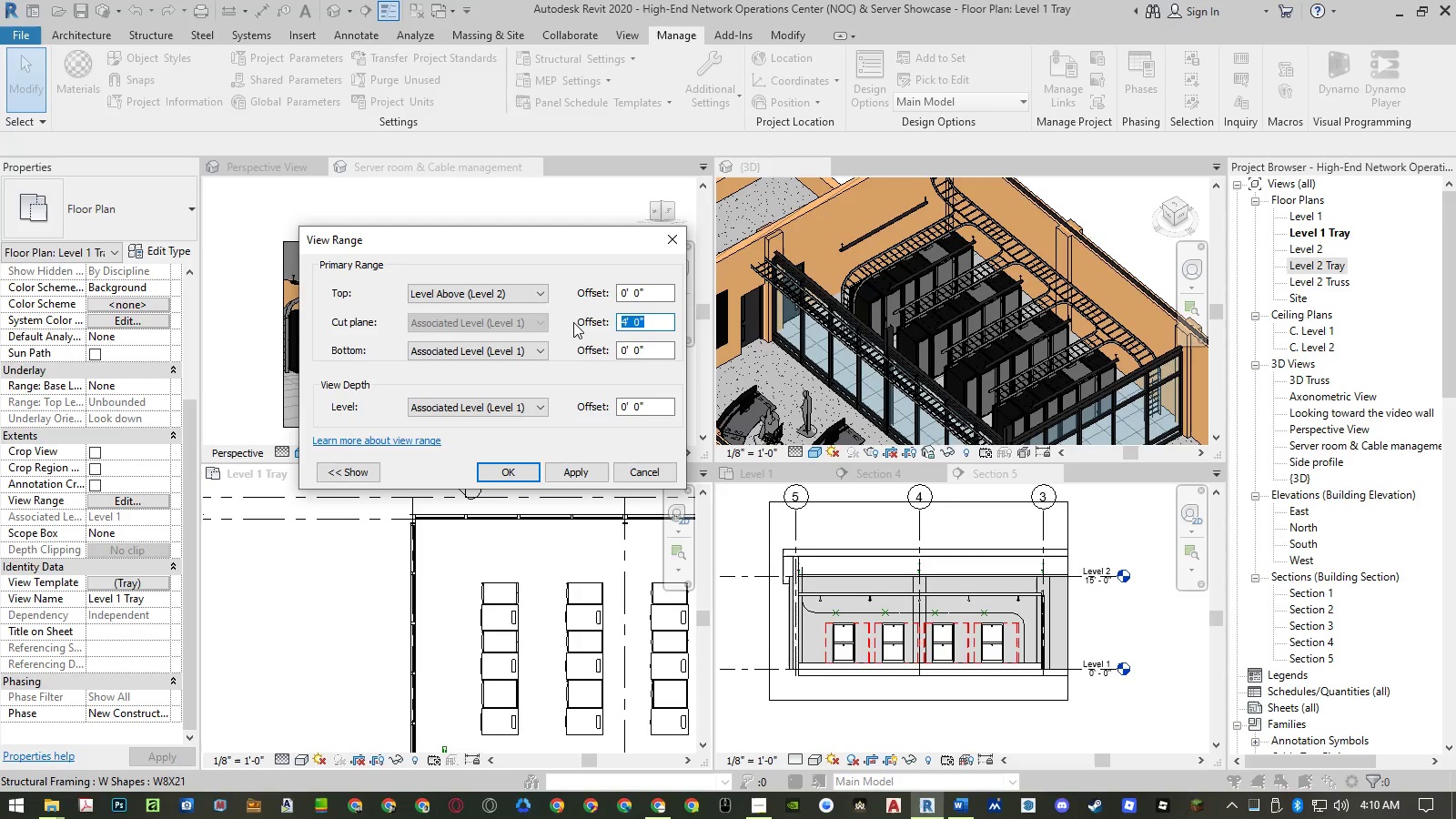 
key(Numpad1)
 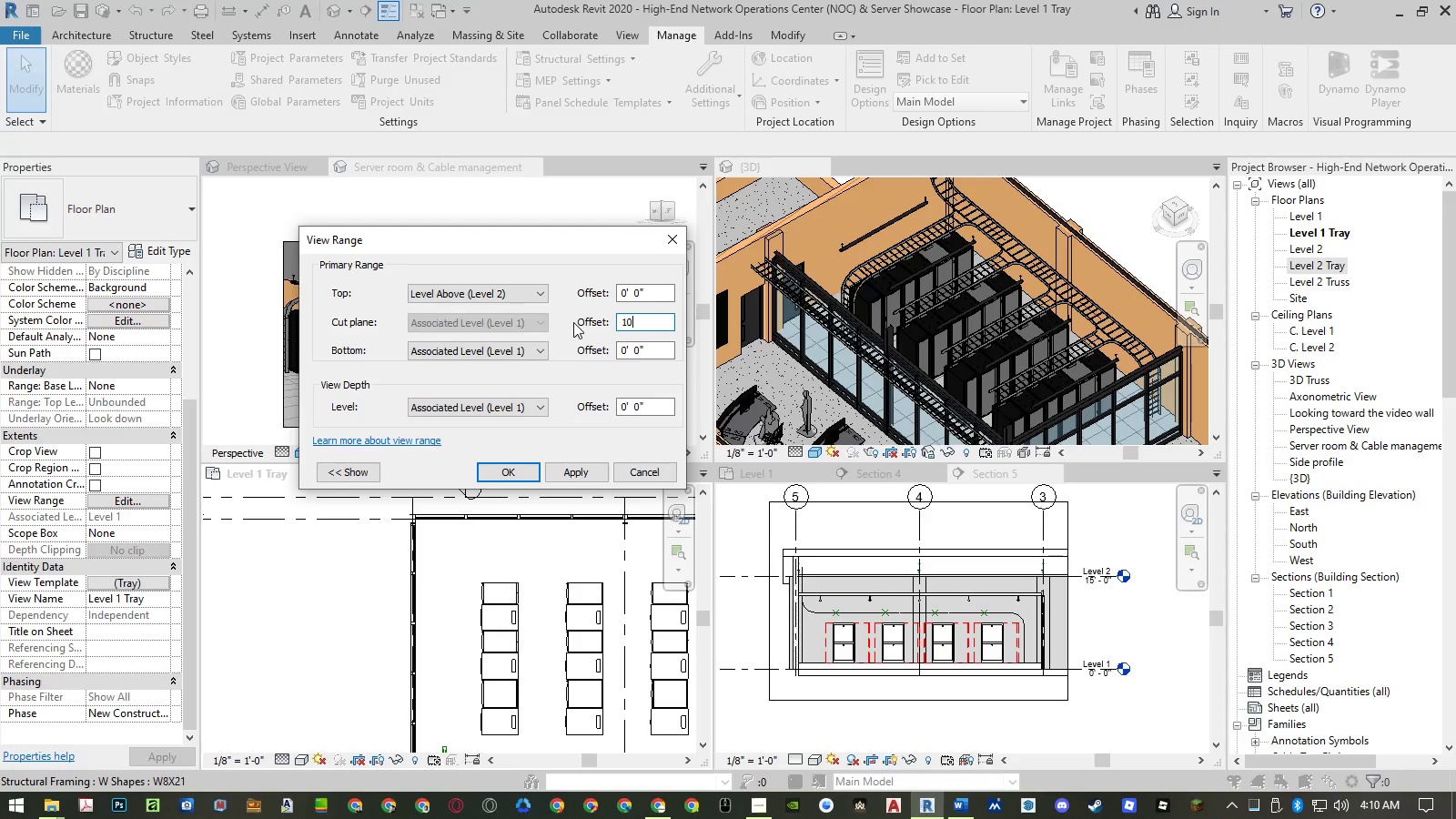 
key(Numpad0)
 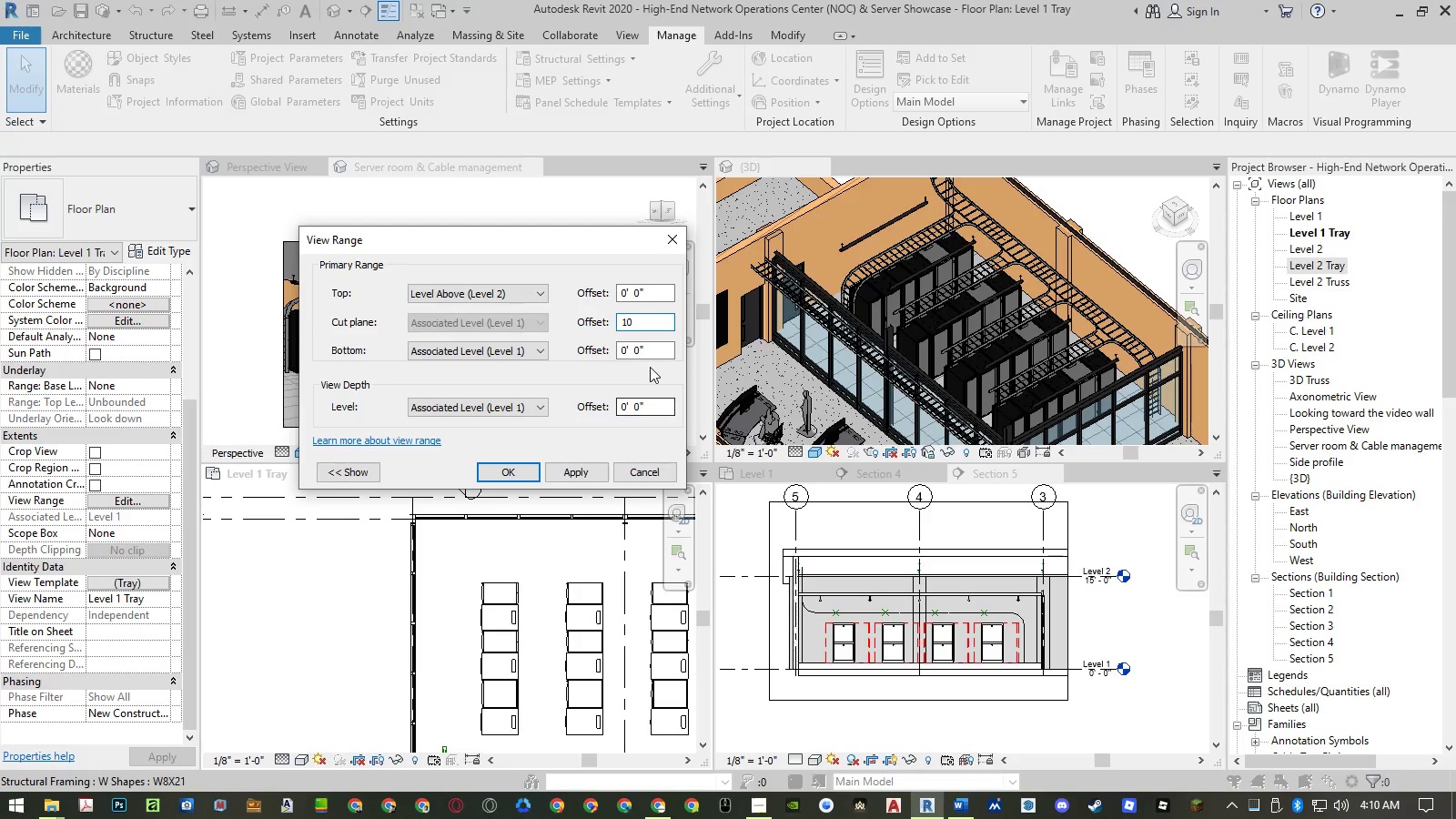 
left_click([656, 351])
 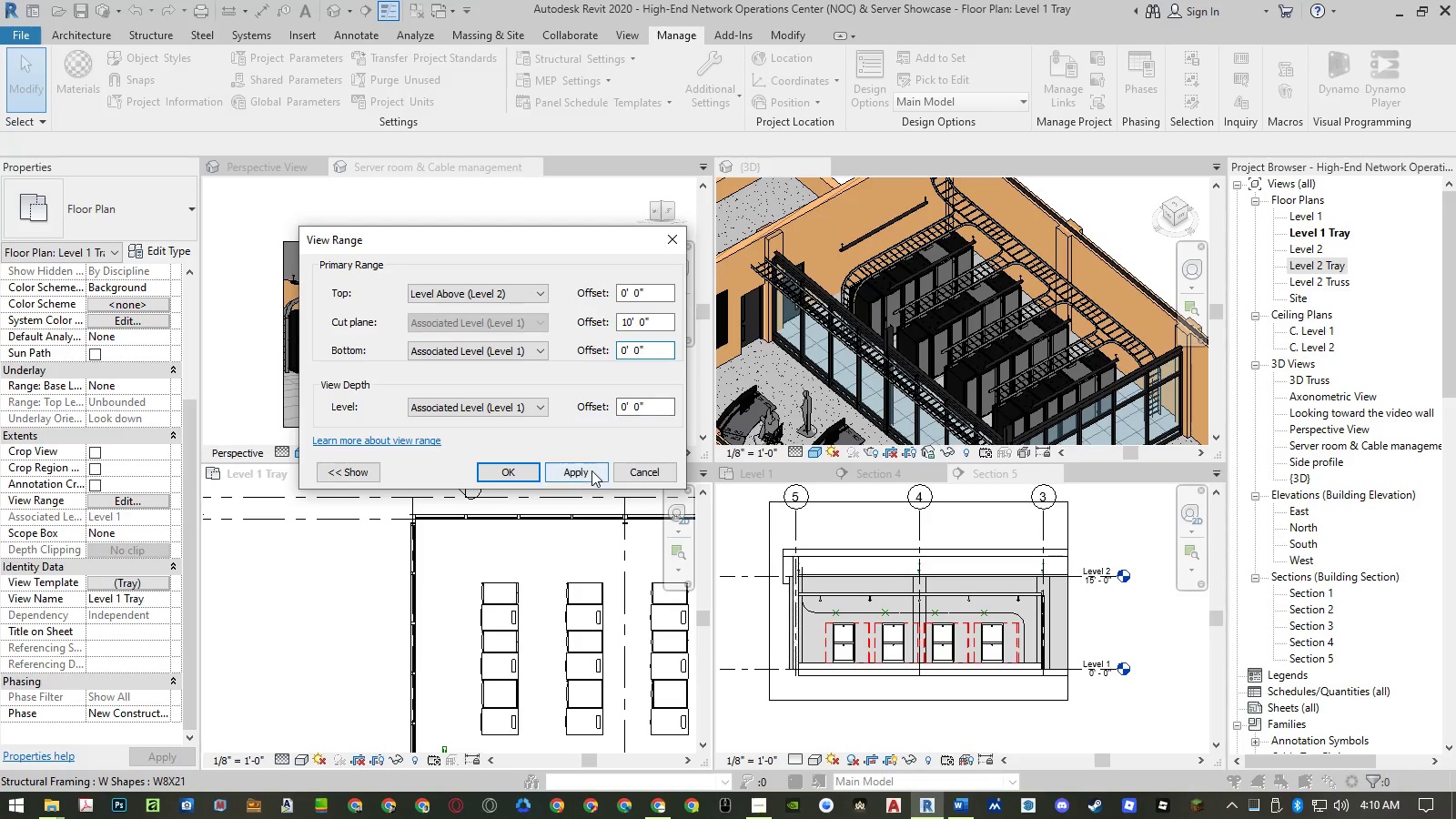 
left_click([592, 471])
 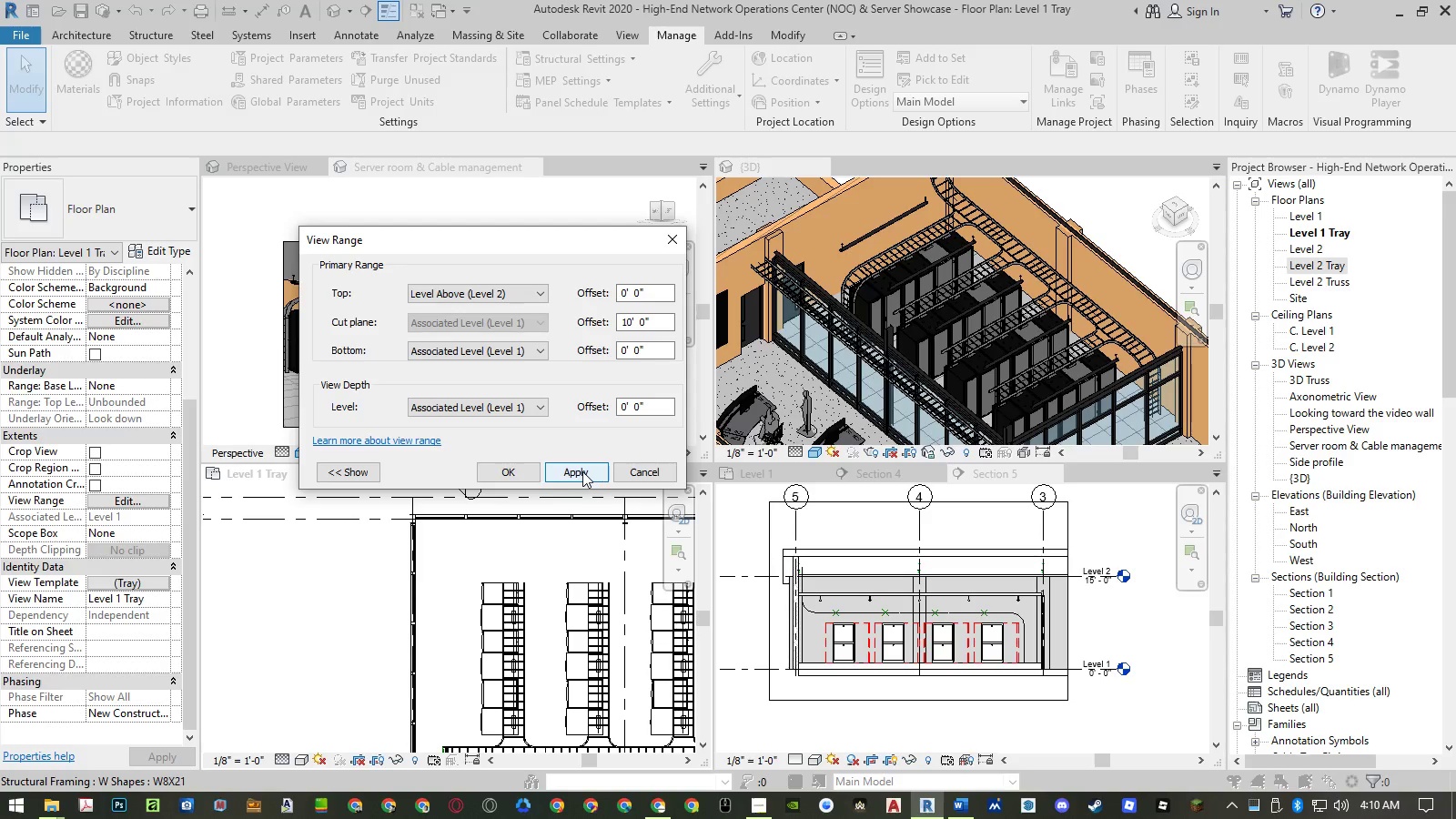 
left_click([511, 467])
 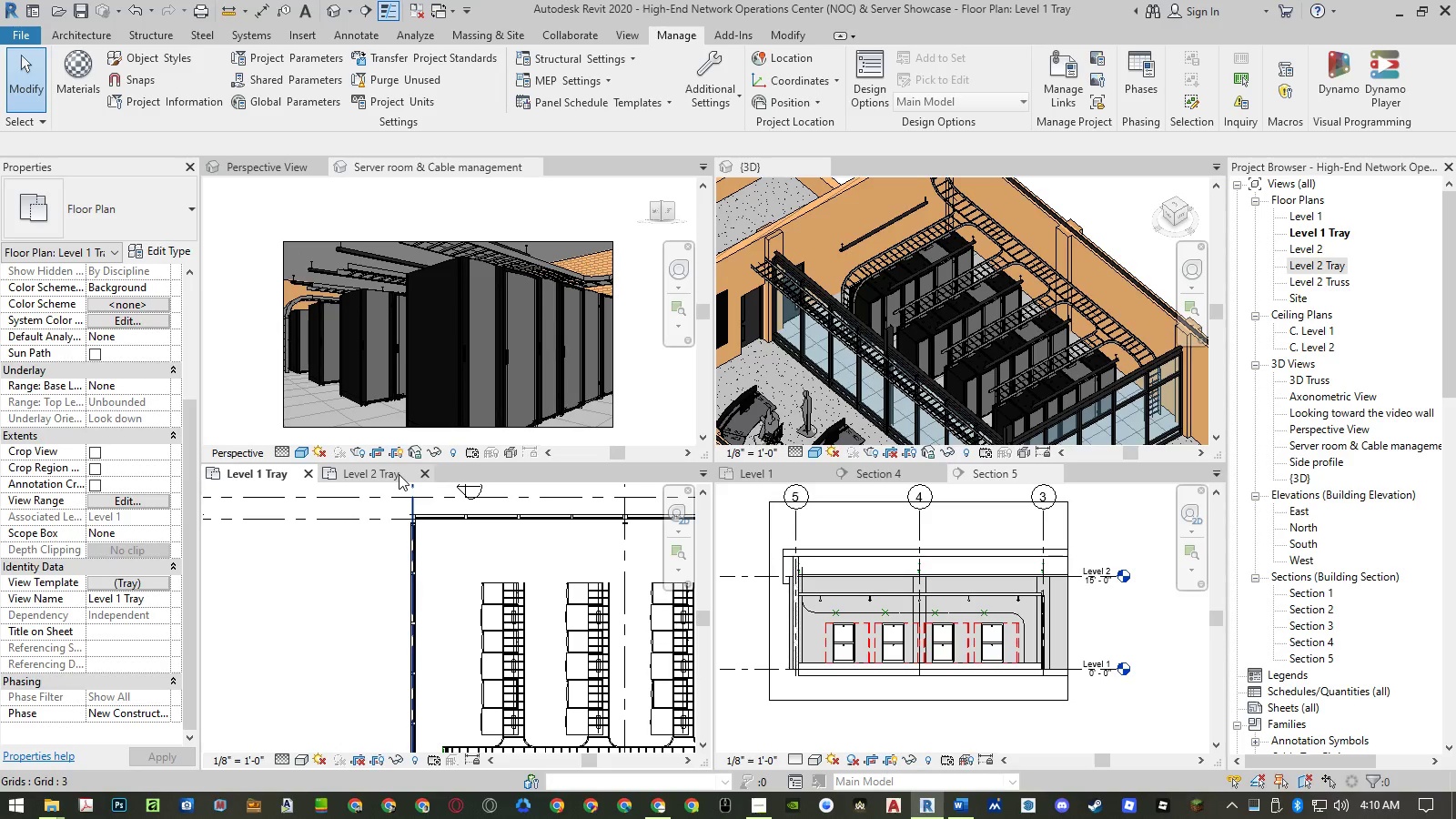 
left_click([373, 472])
 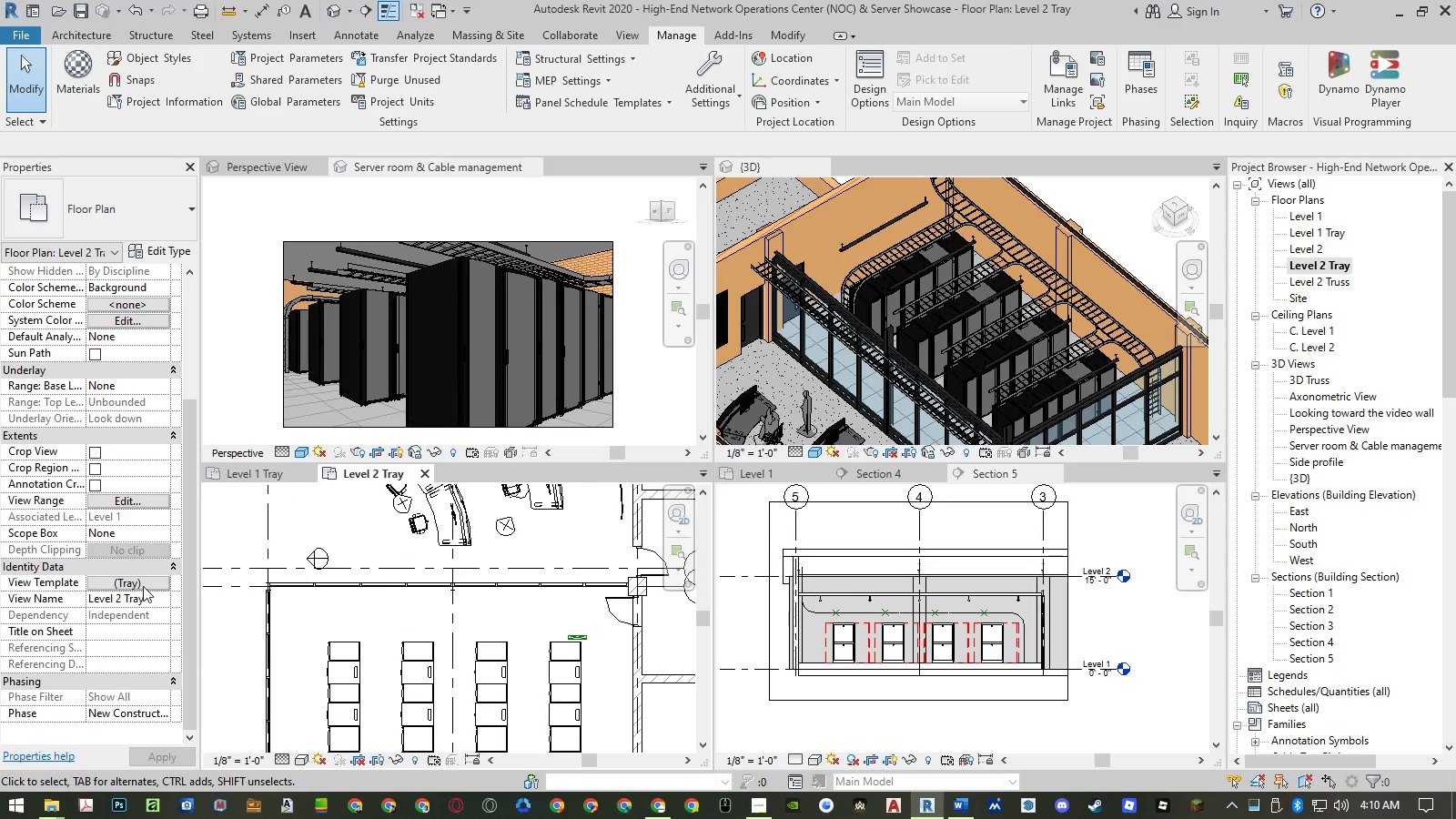 
left_click([134, 502])
 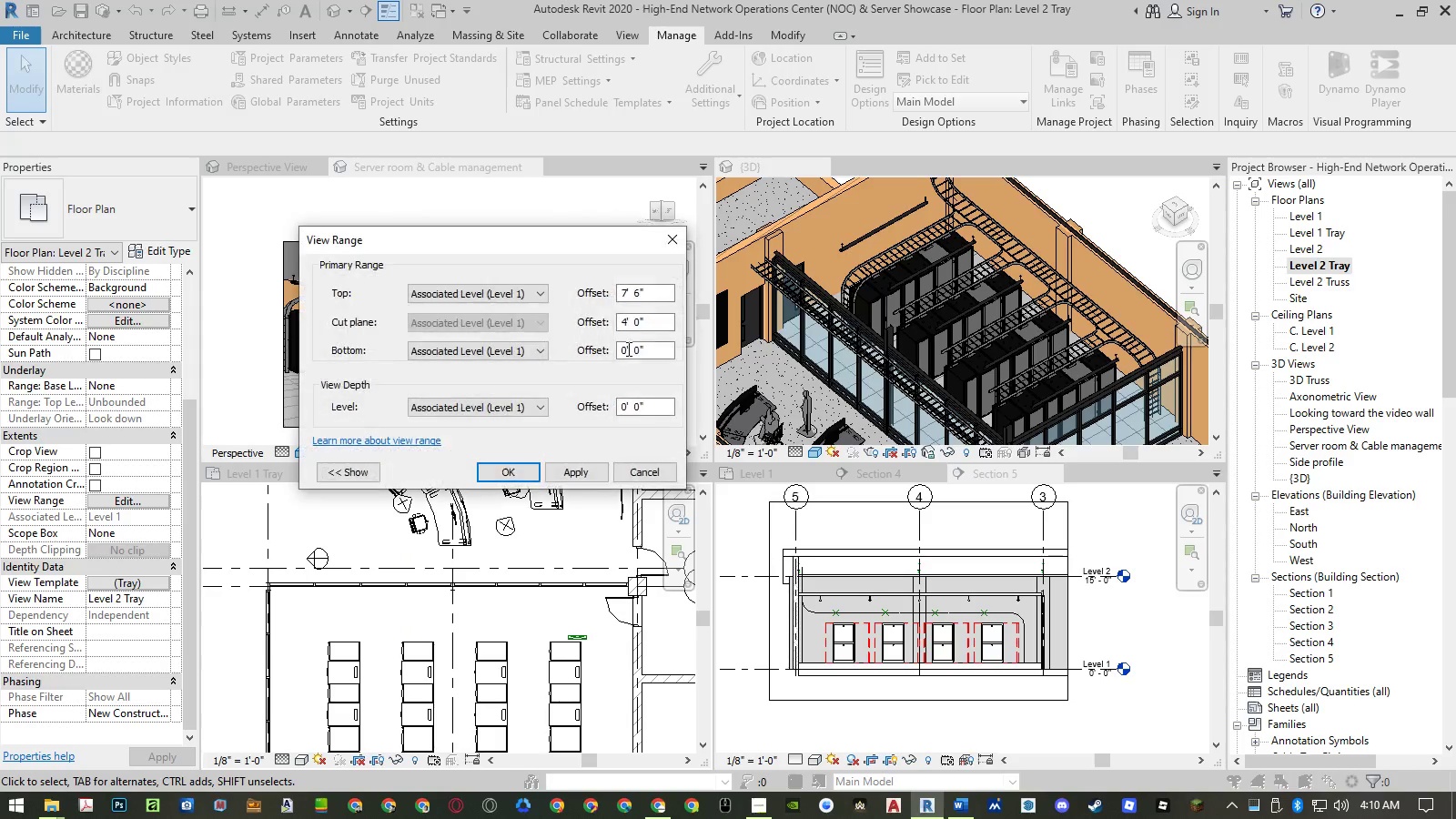 
left_click([537, 291])
 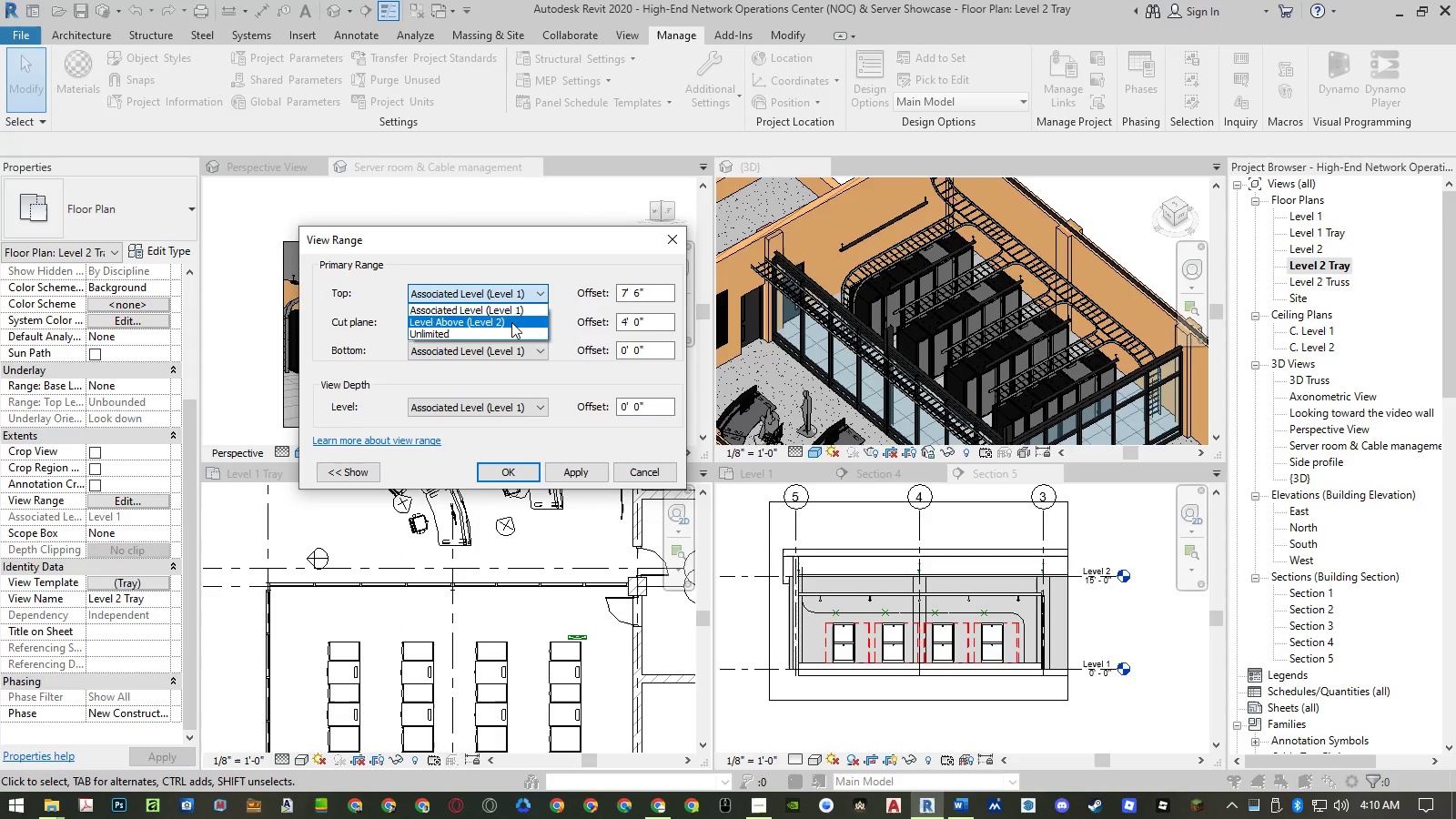 
left_click([511, 322])
 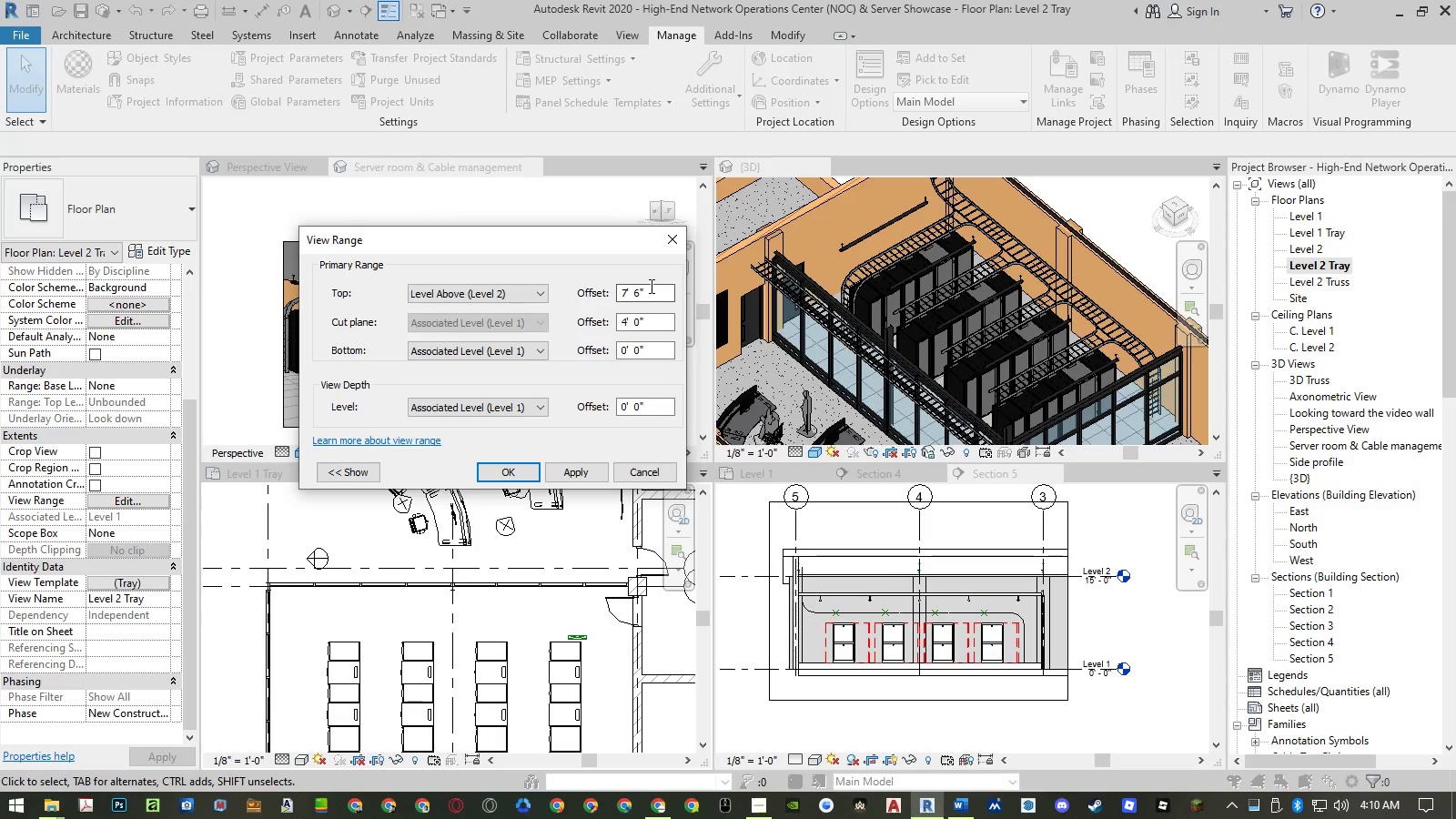 
left_click_drag(start_coordinate=[650, 288], to_coordinate=[557, 298])
 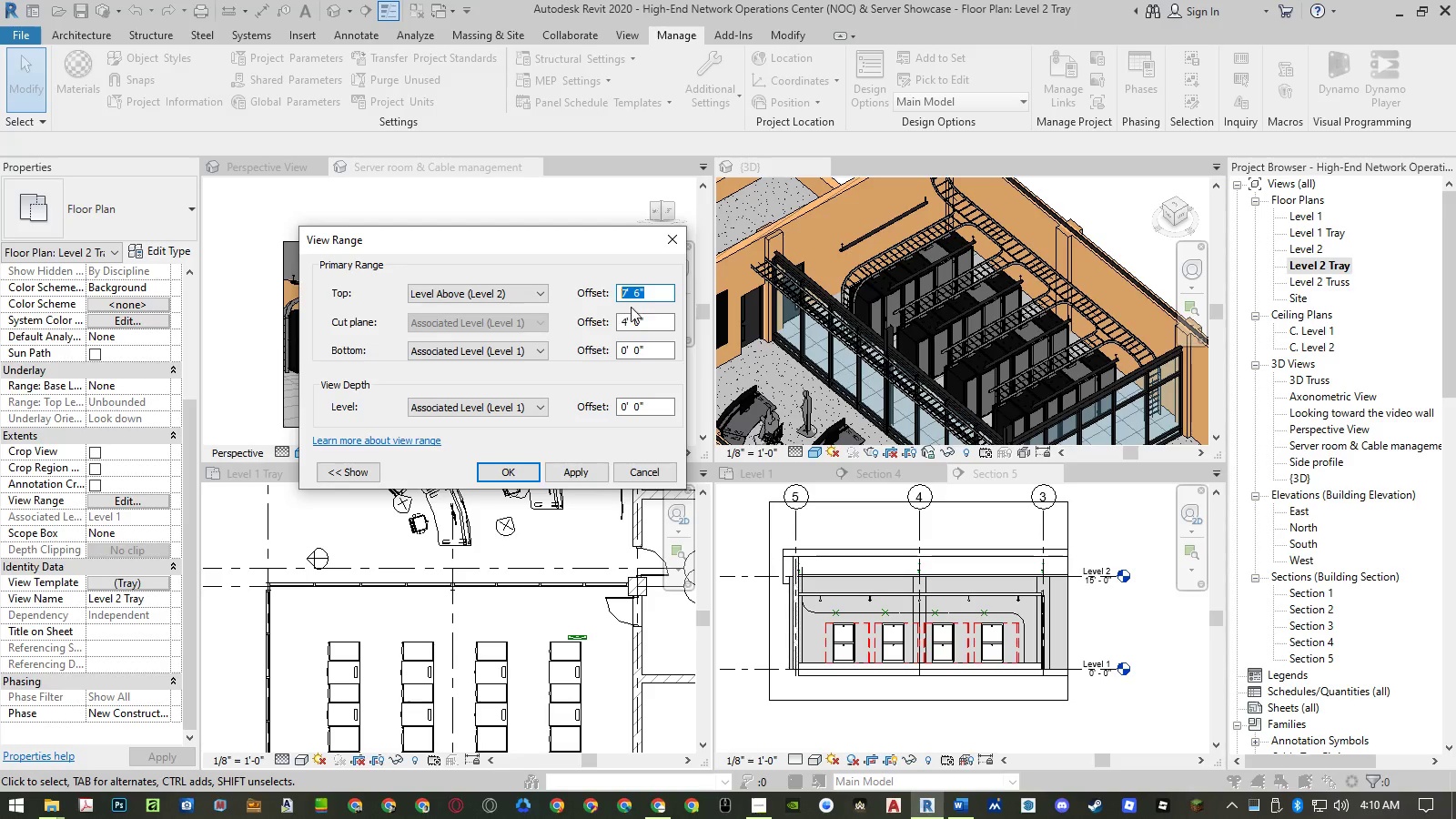 
key(Numpad0)
 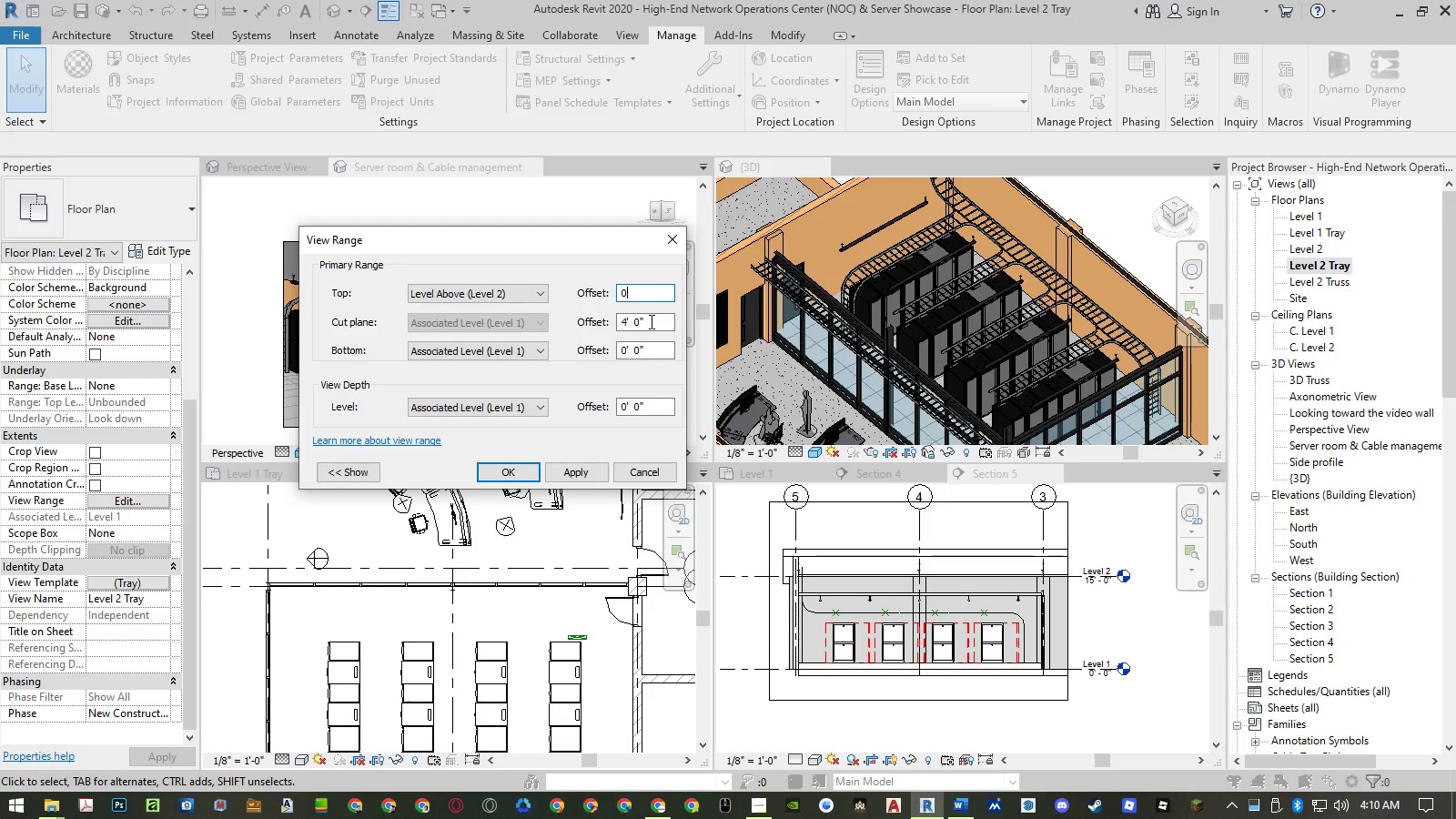 
left_click([649, 322])
 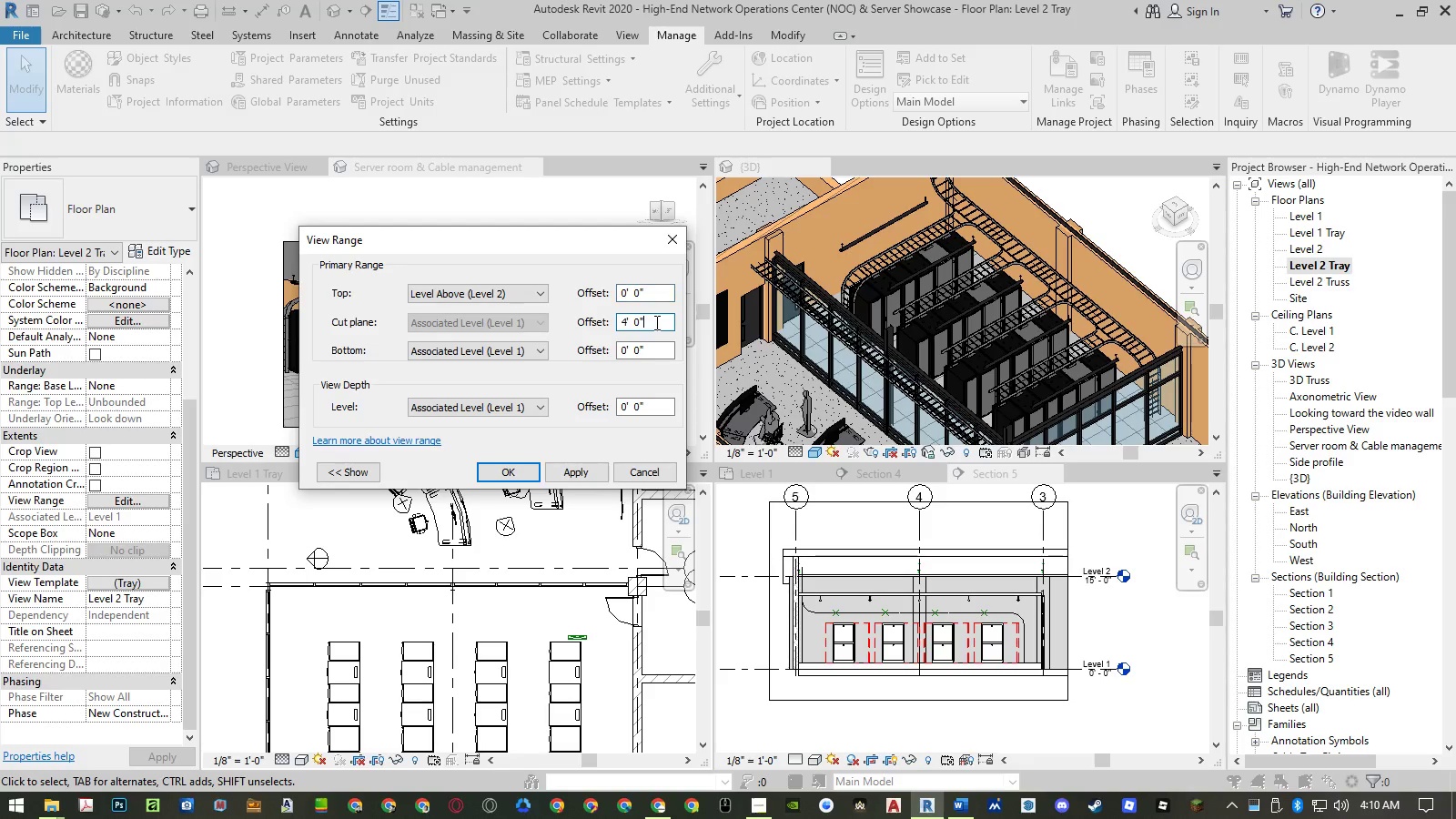 
left_click_drag(start_coordinate=[656, 322], to_coordinate=[571, 324])
 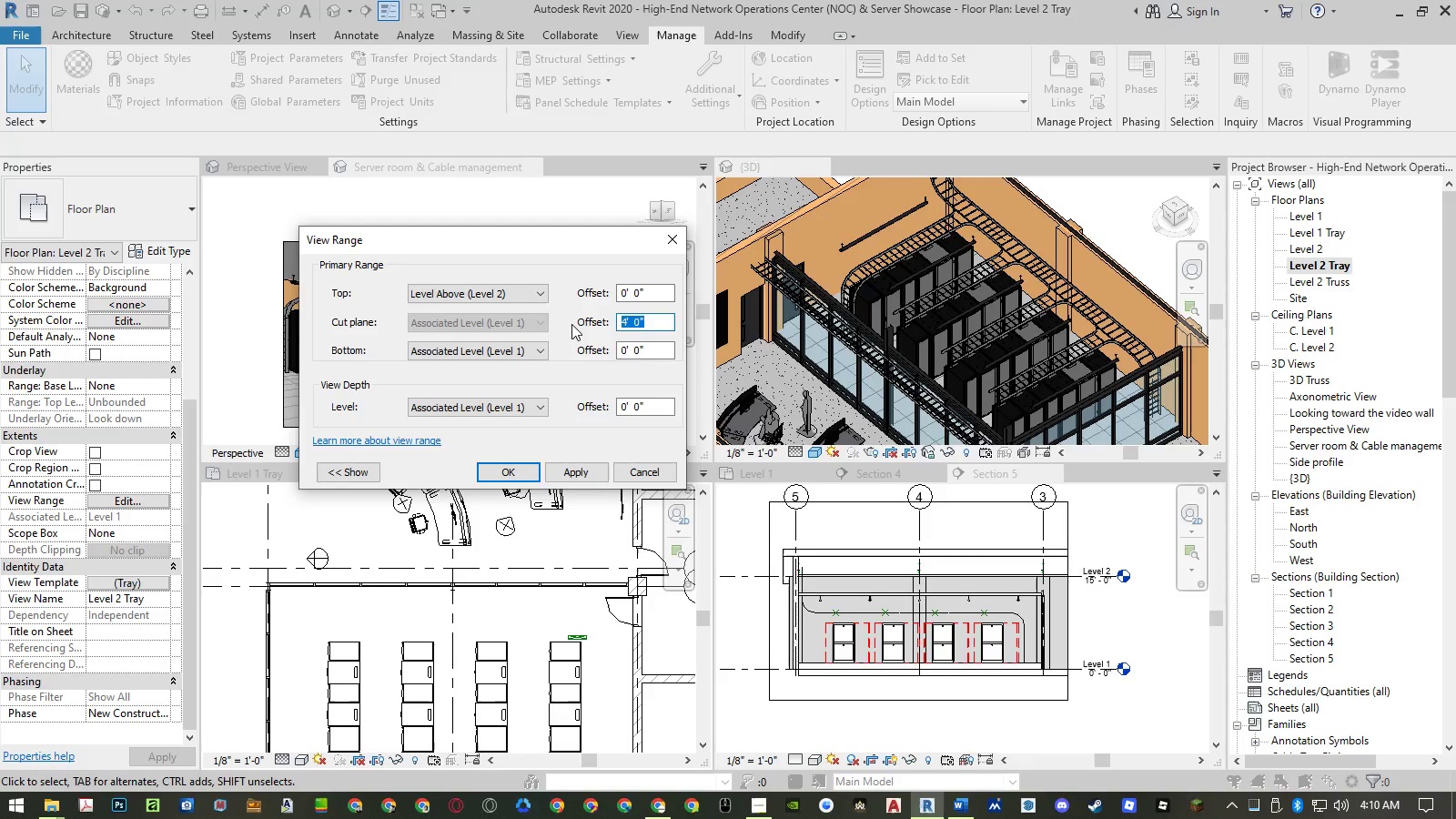 
key(Numpad1)
 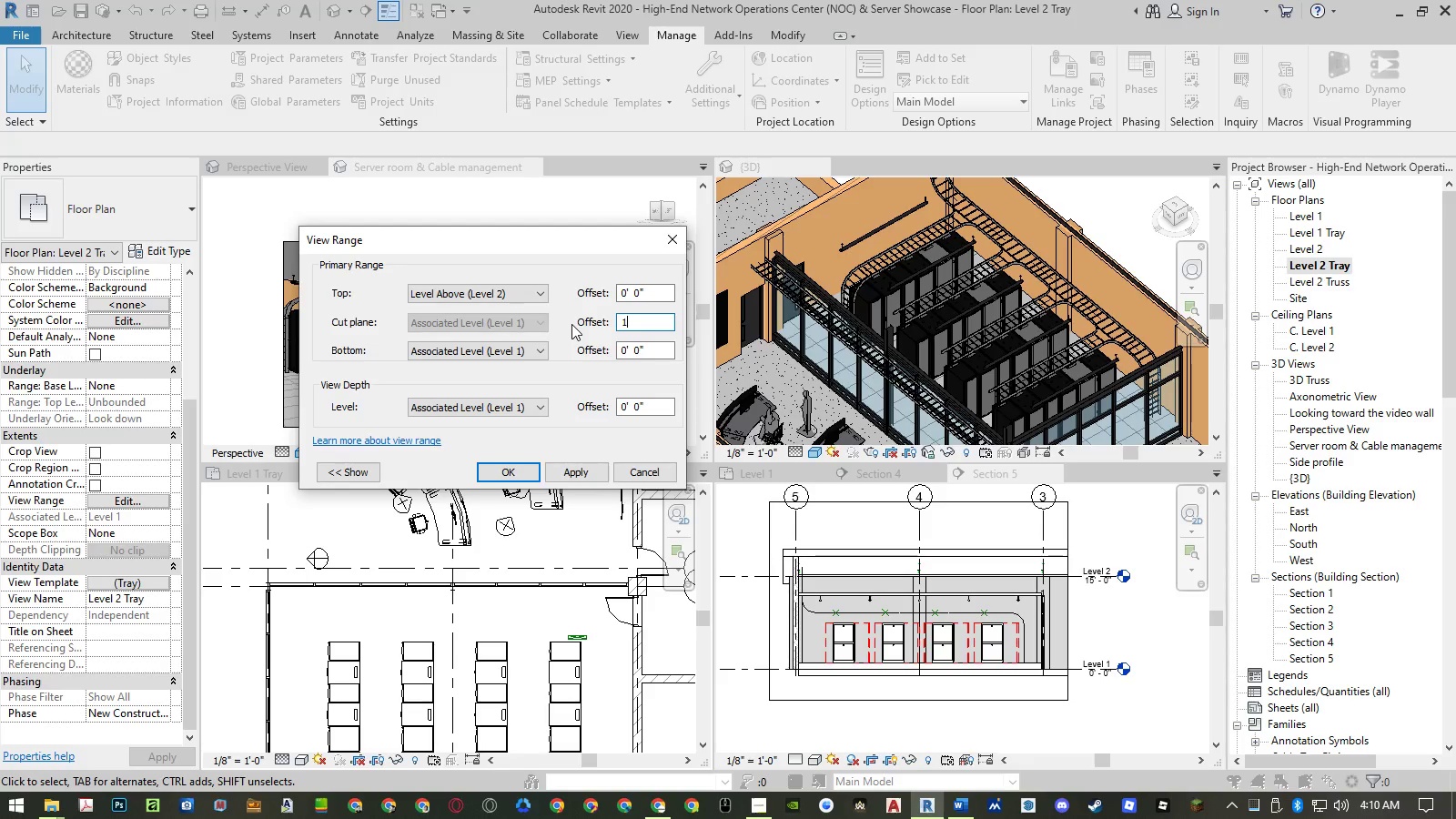 
key(Numpad4)
 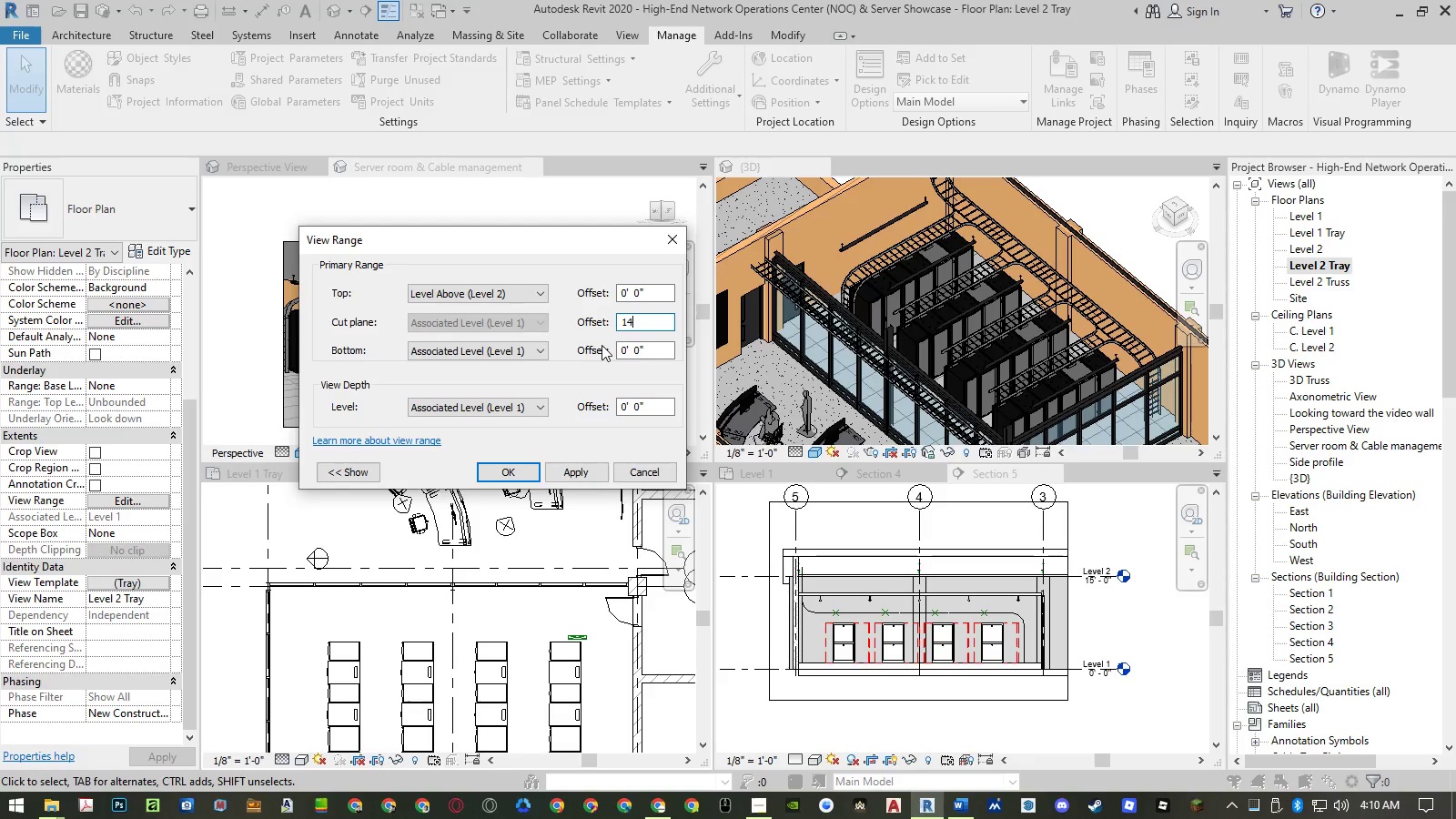 
key(Backspace)
 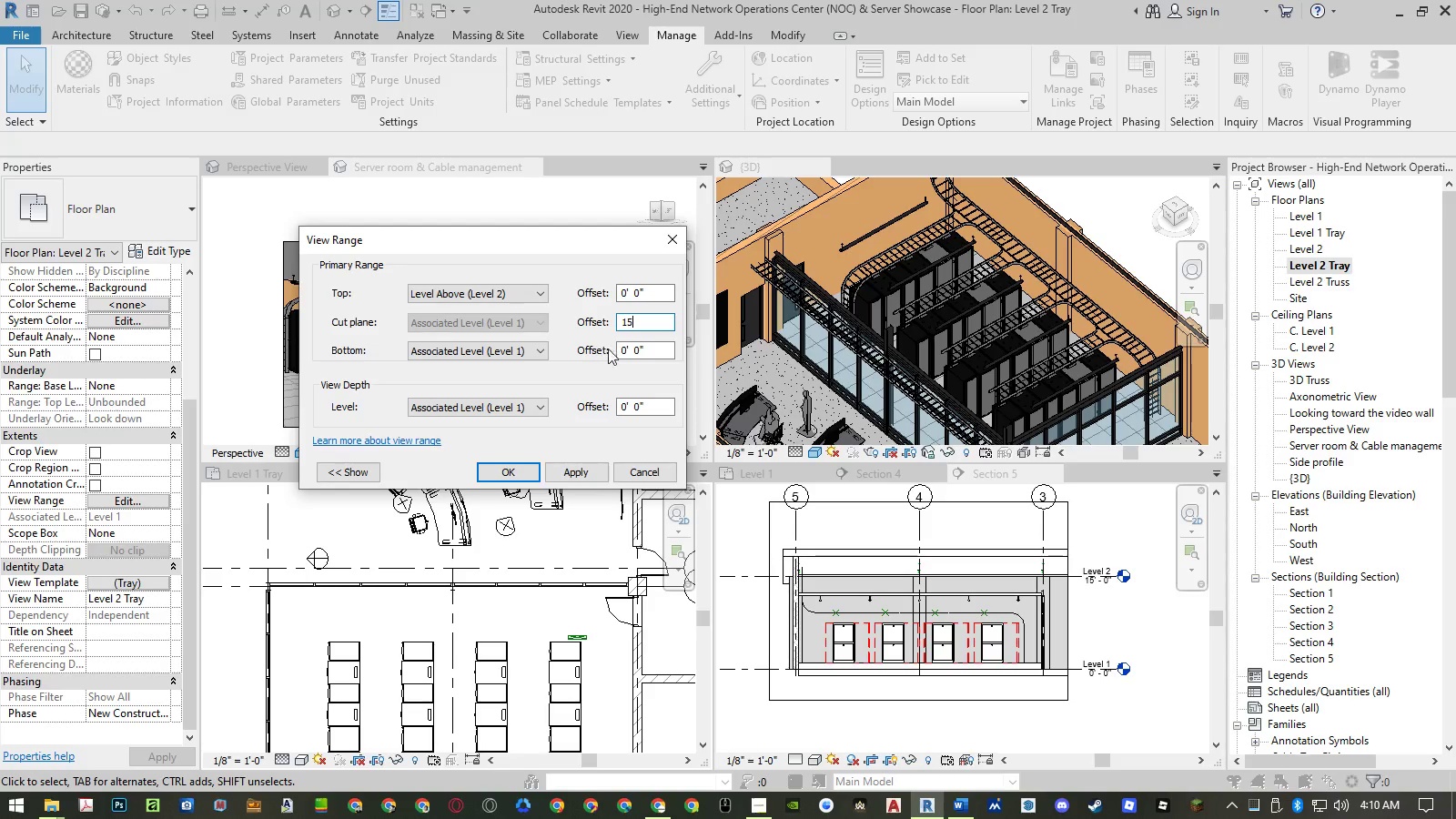 
key(Numpad5)
 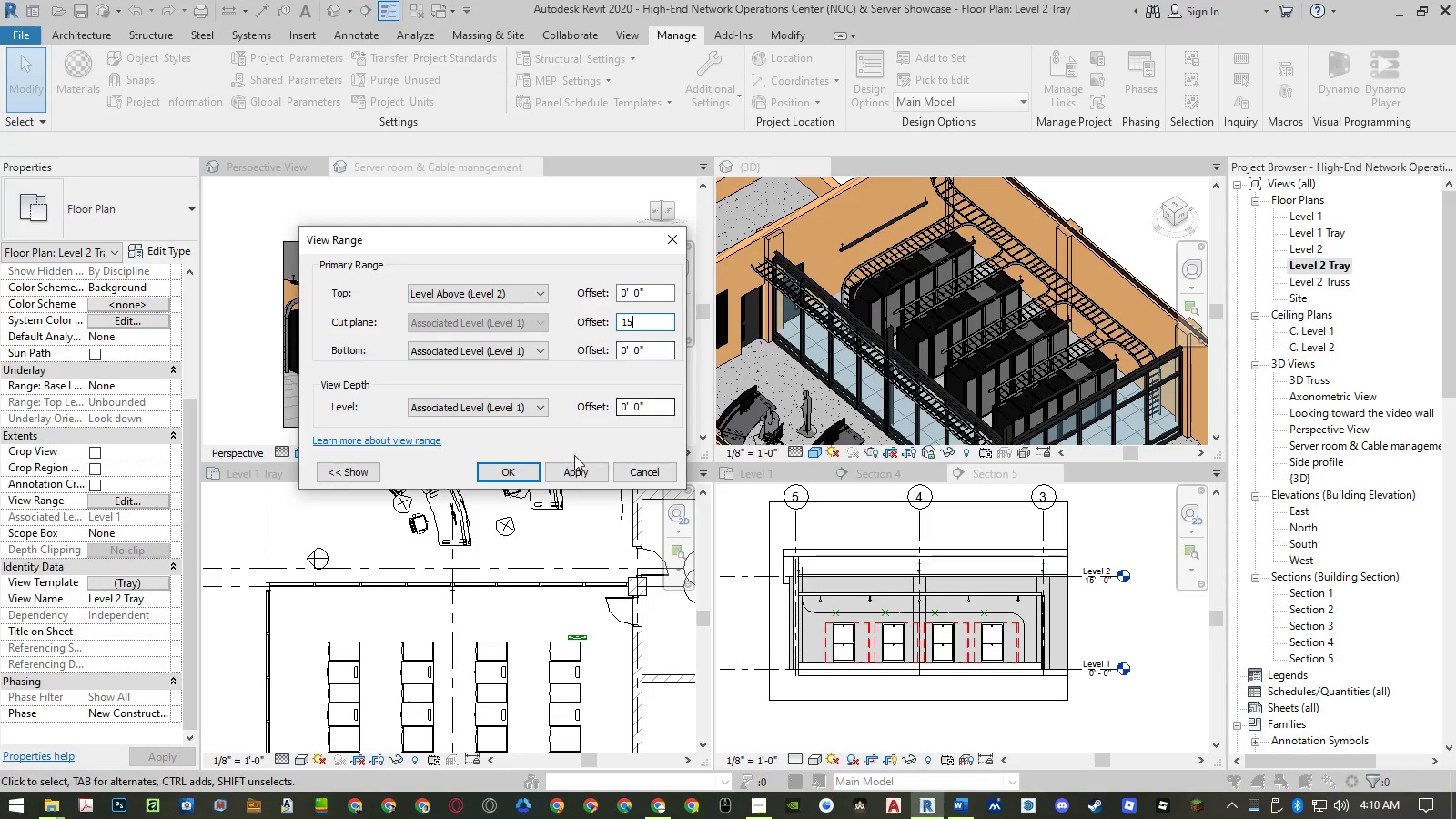 
left_click([565, 470])
 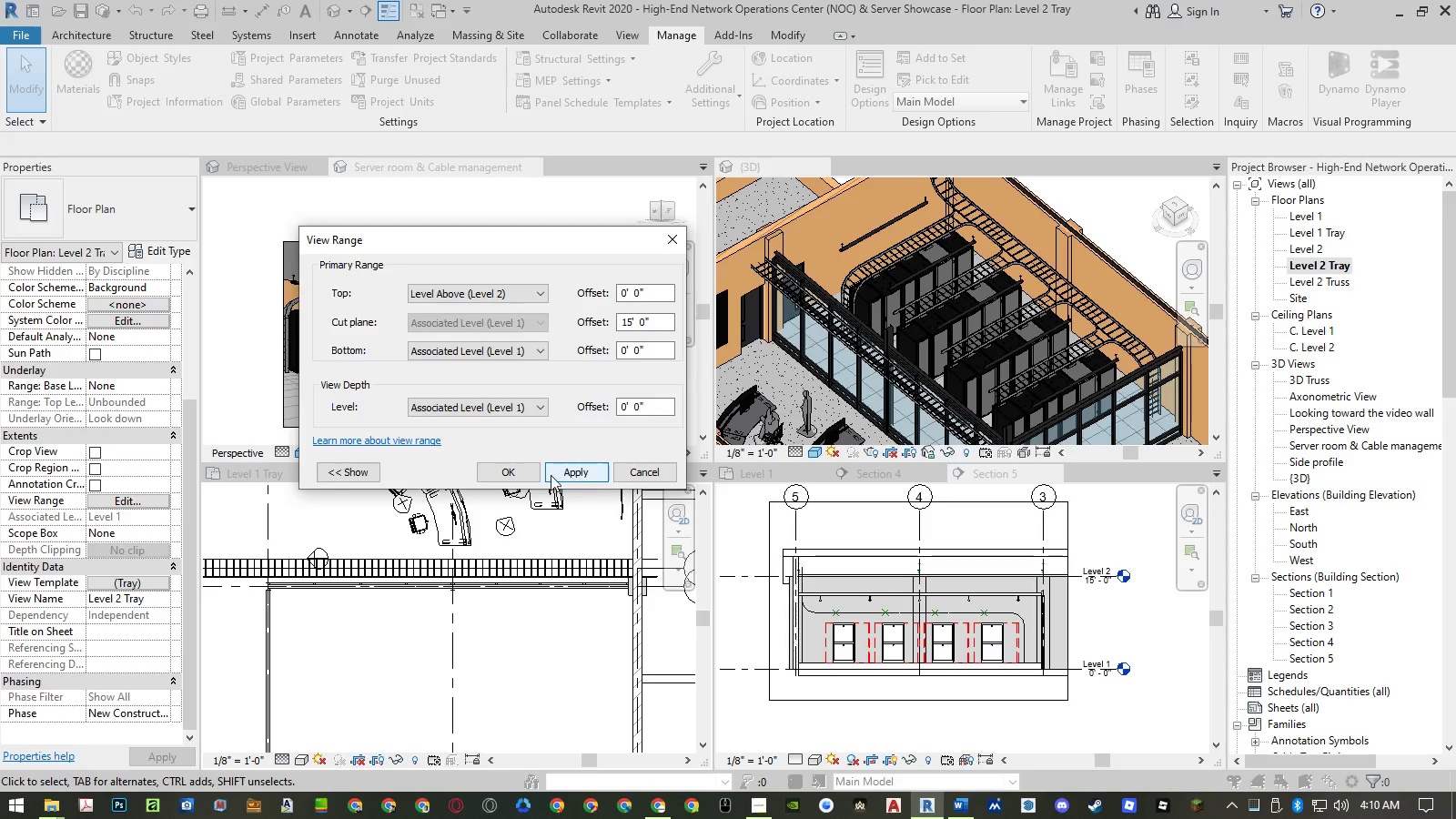 
left_click([515, 476])
 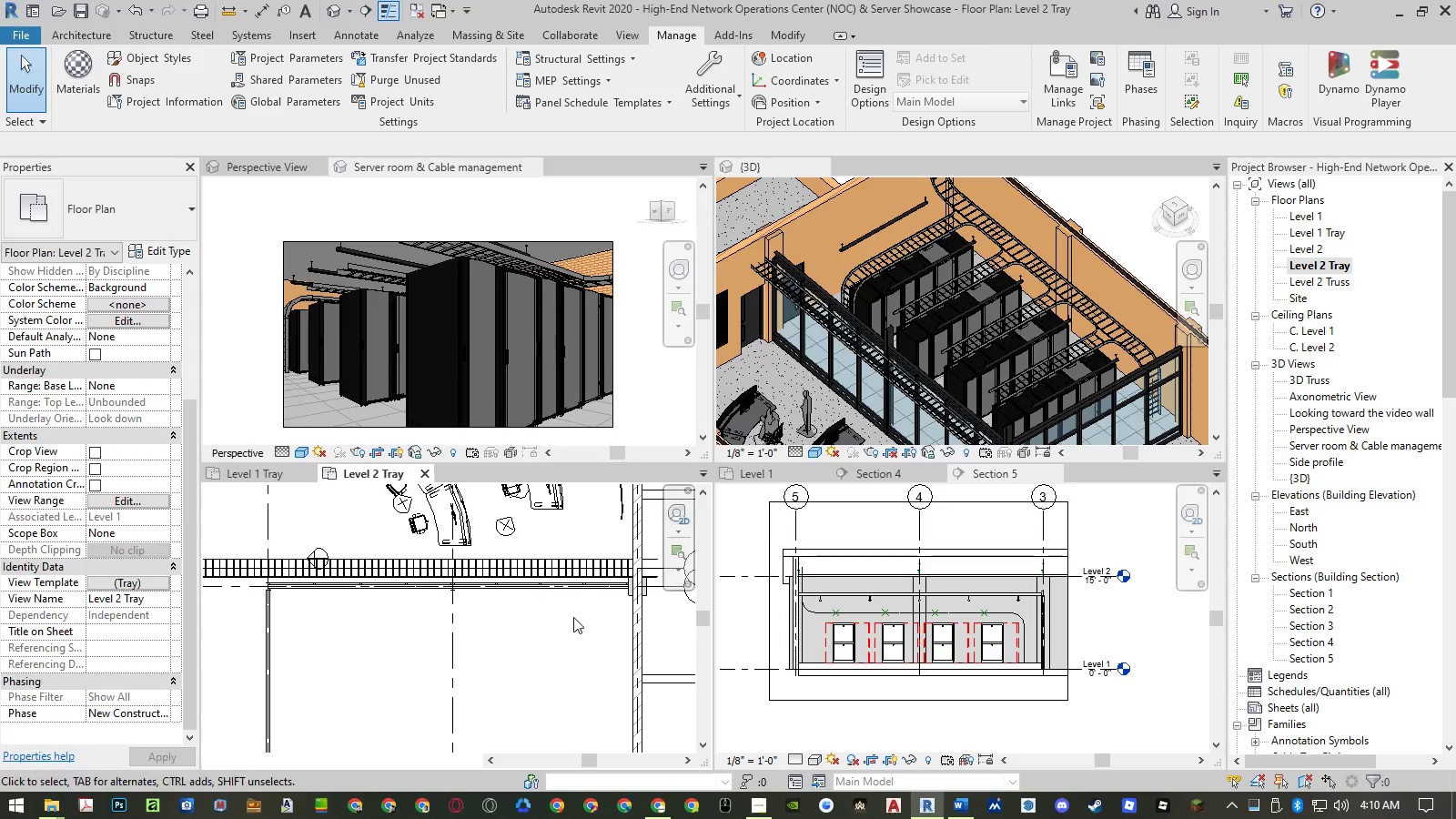 
scroll: coordinate [577, 620], scroll_direction: down, amount: 6.0
 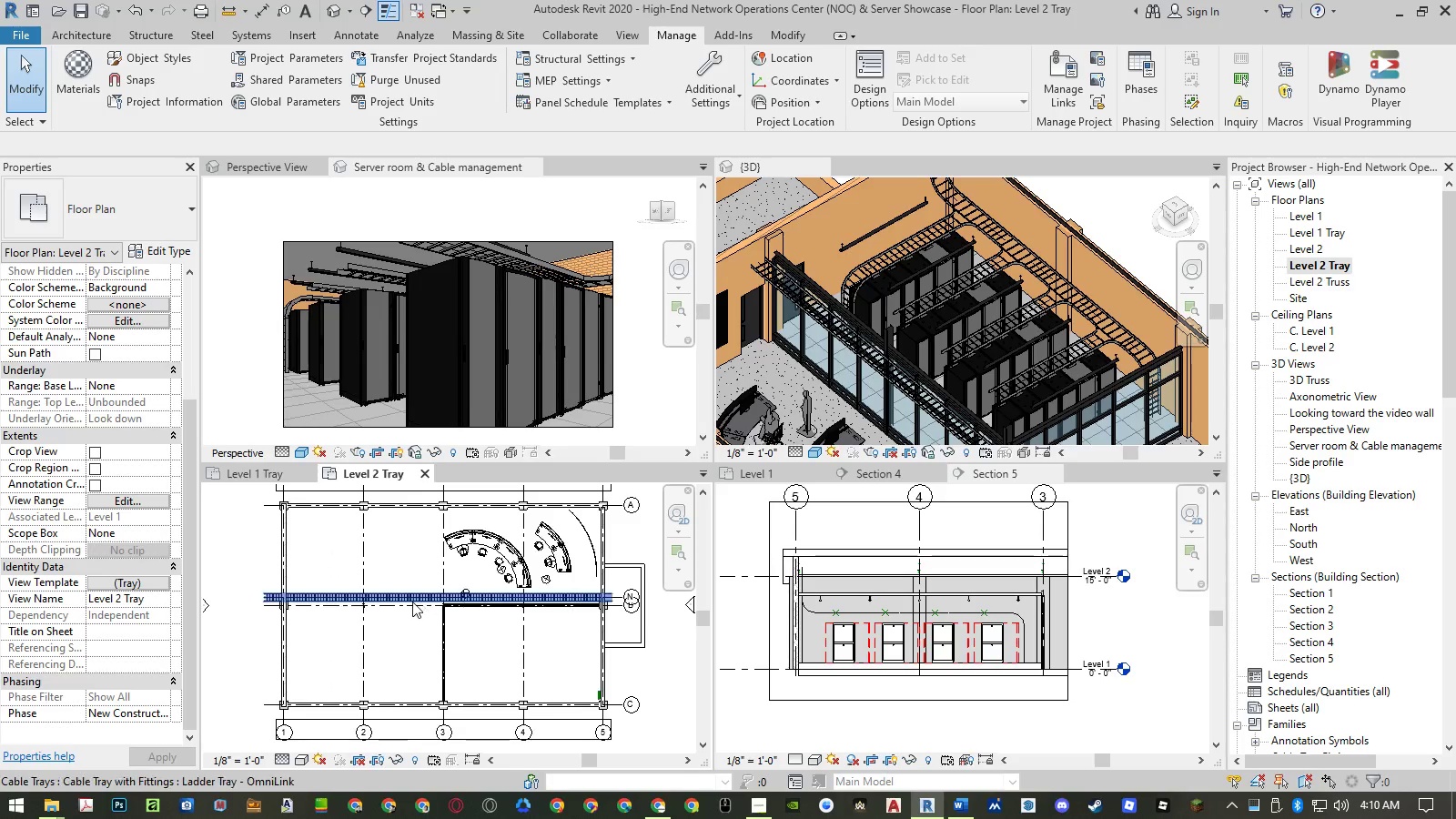 
scroll: coordinate [412, 602], scroll_direction: up, amount: 1.0
 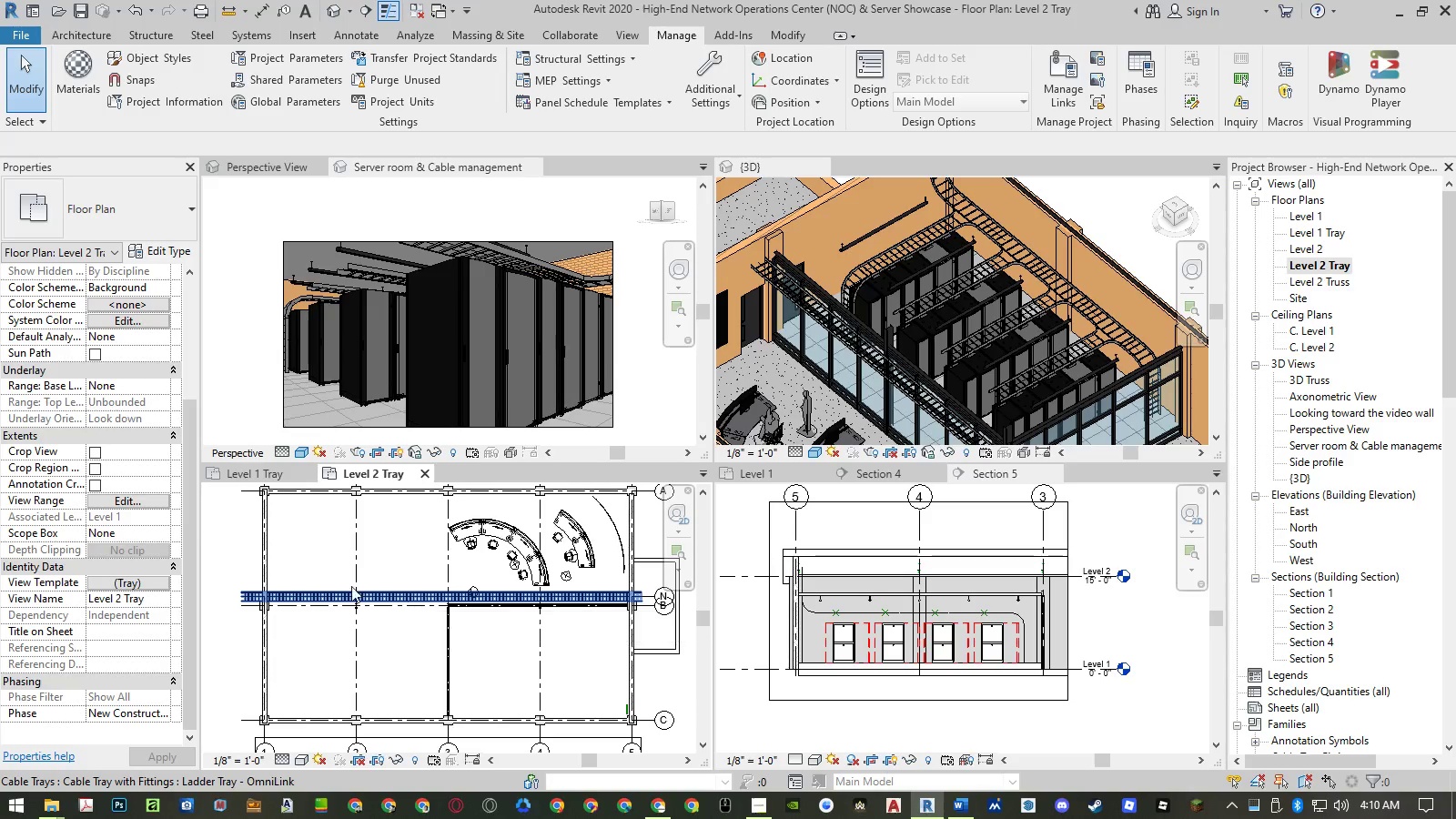 
left_click([298, 593])
 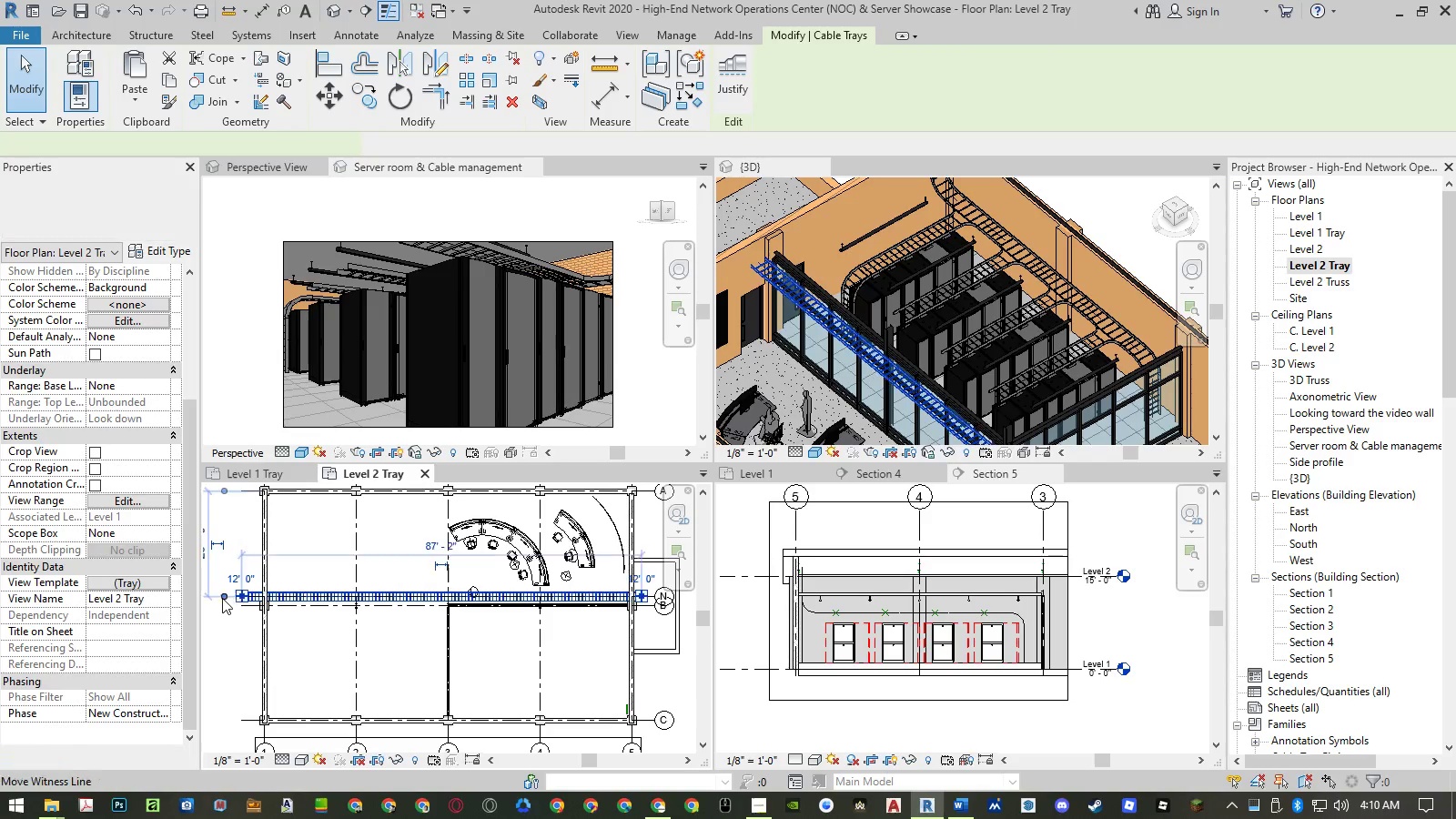 
scroll: coordinate [432, 613], scroll_direction: up, amount: 8.0
 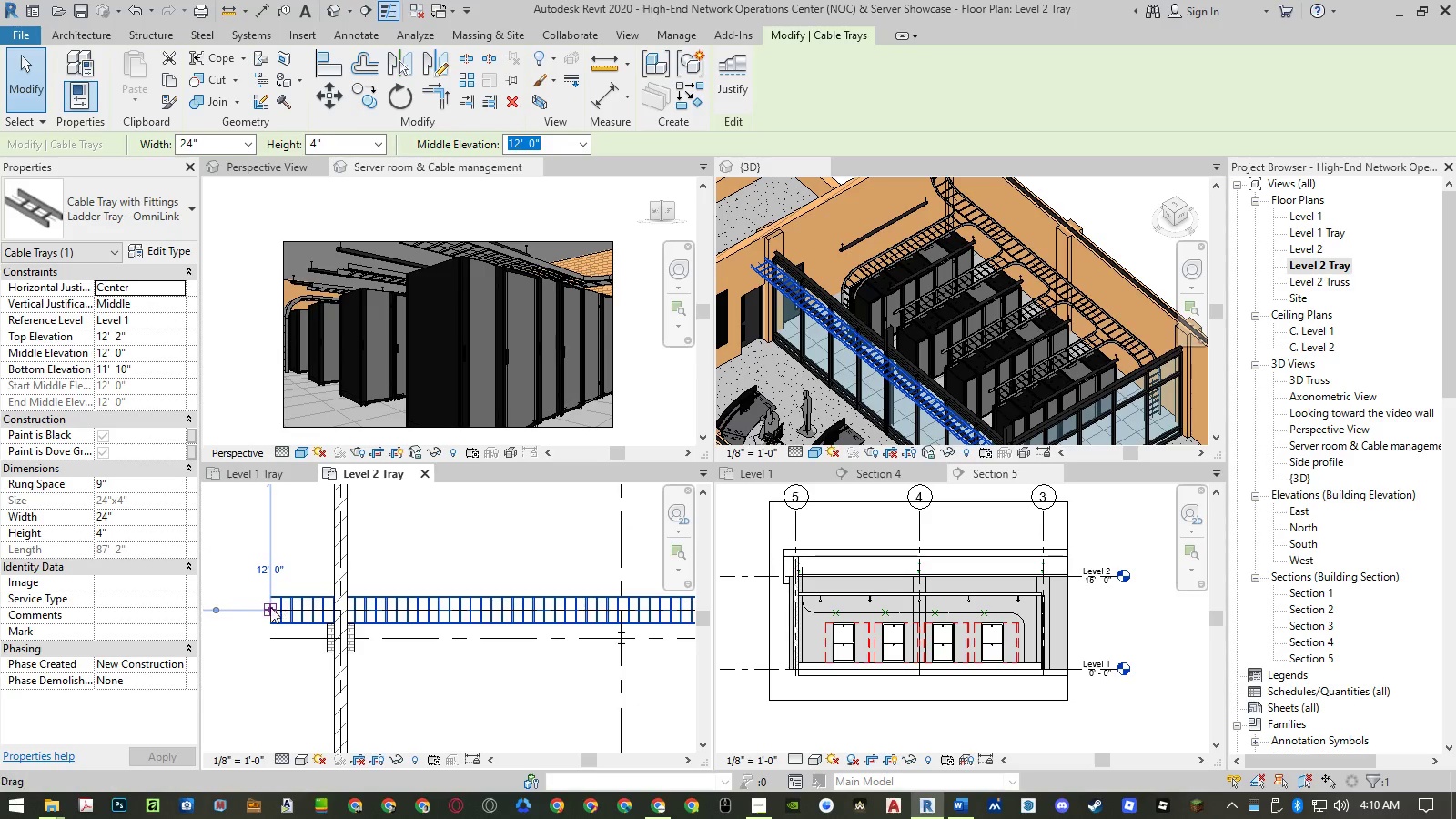 
left_click_drag(start_coordinate=[270, 607], to_coordinate=[345, 612])
 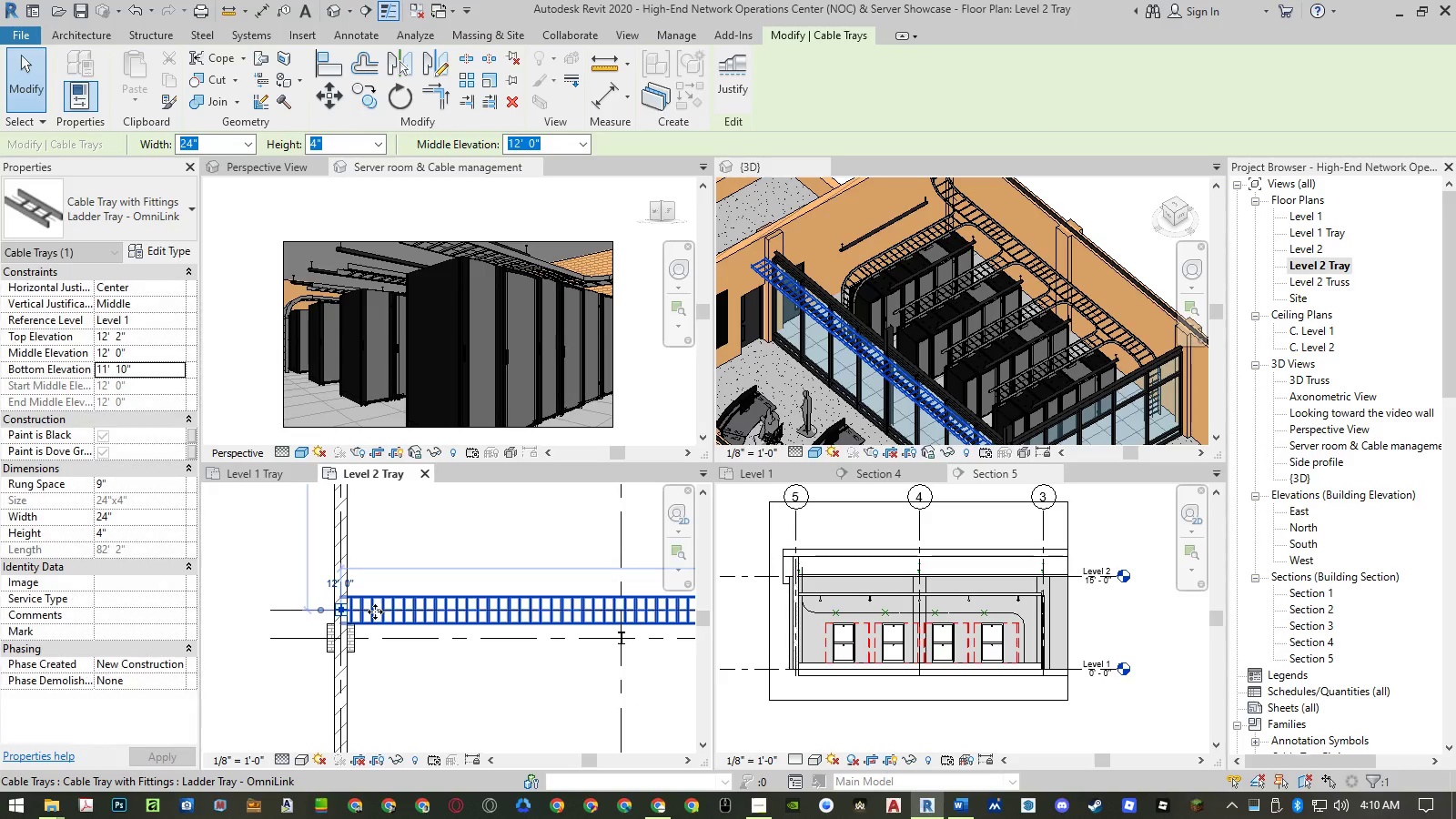 
scroll: coordinate [370, 606], scroll_direction: up, amount: 7.0
 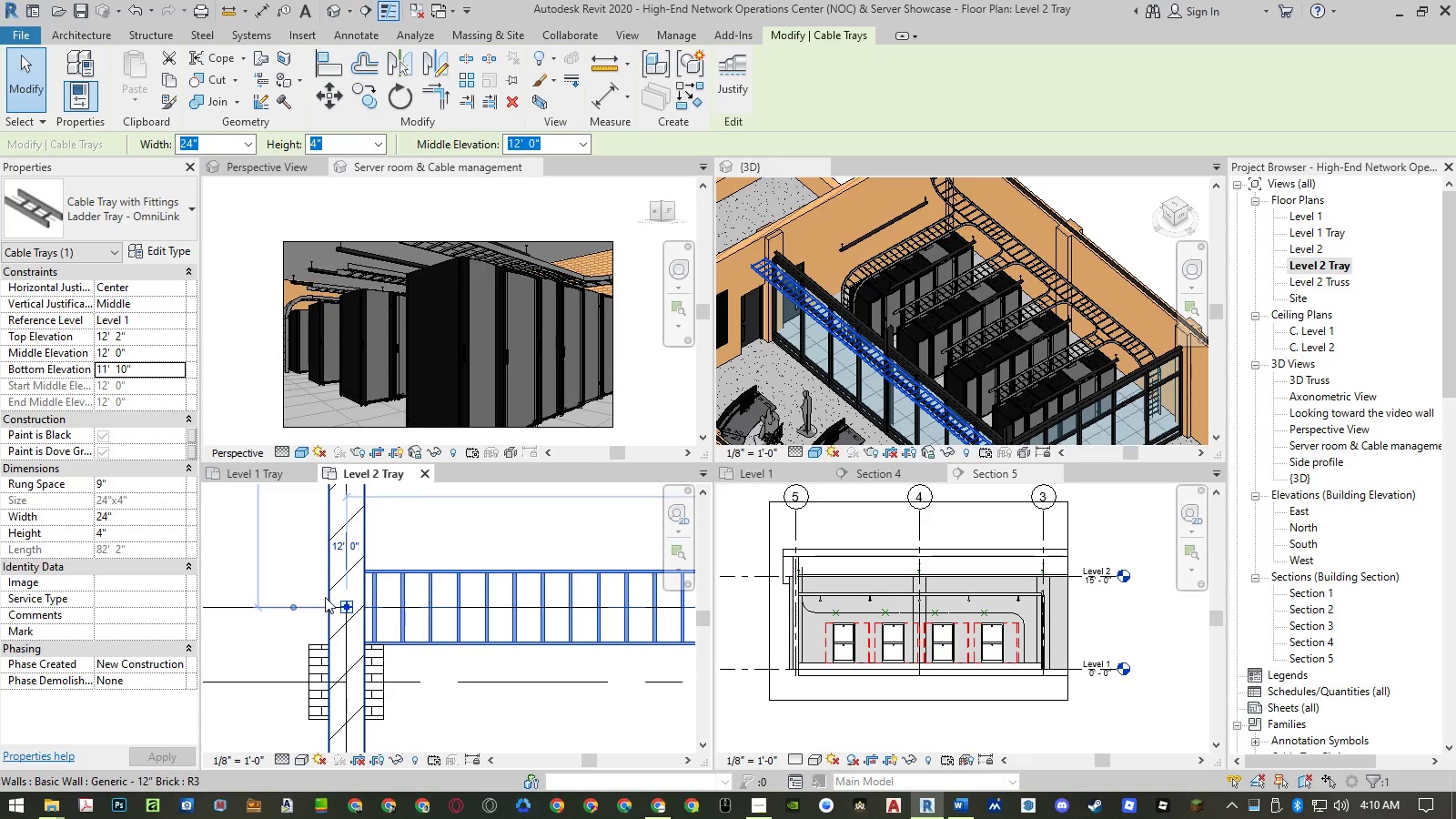 
left_click_drag(start_coordinate=[347, 603], to_coordinate=[349, 608])
 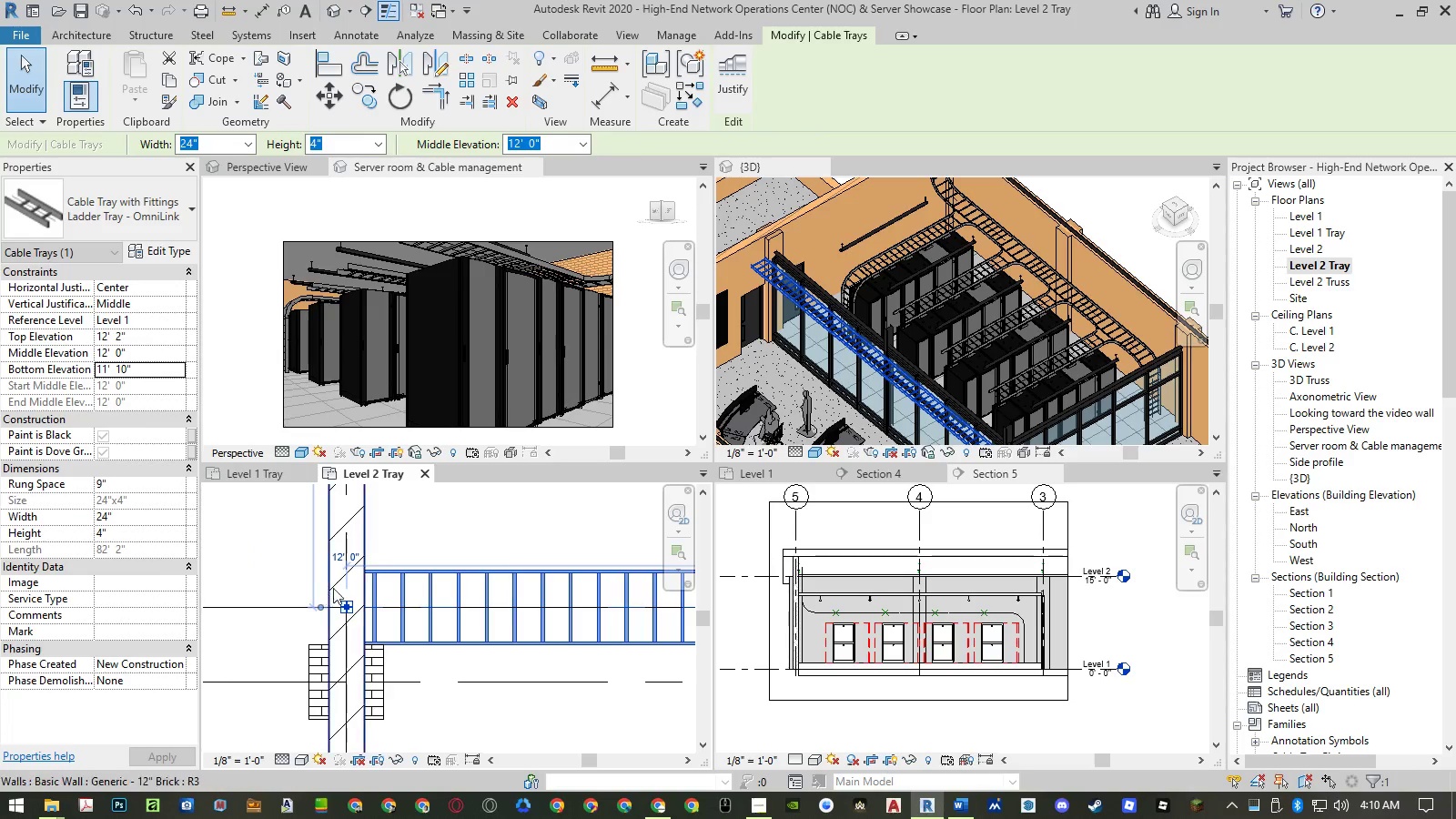 
key(Escape)
 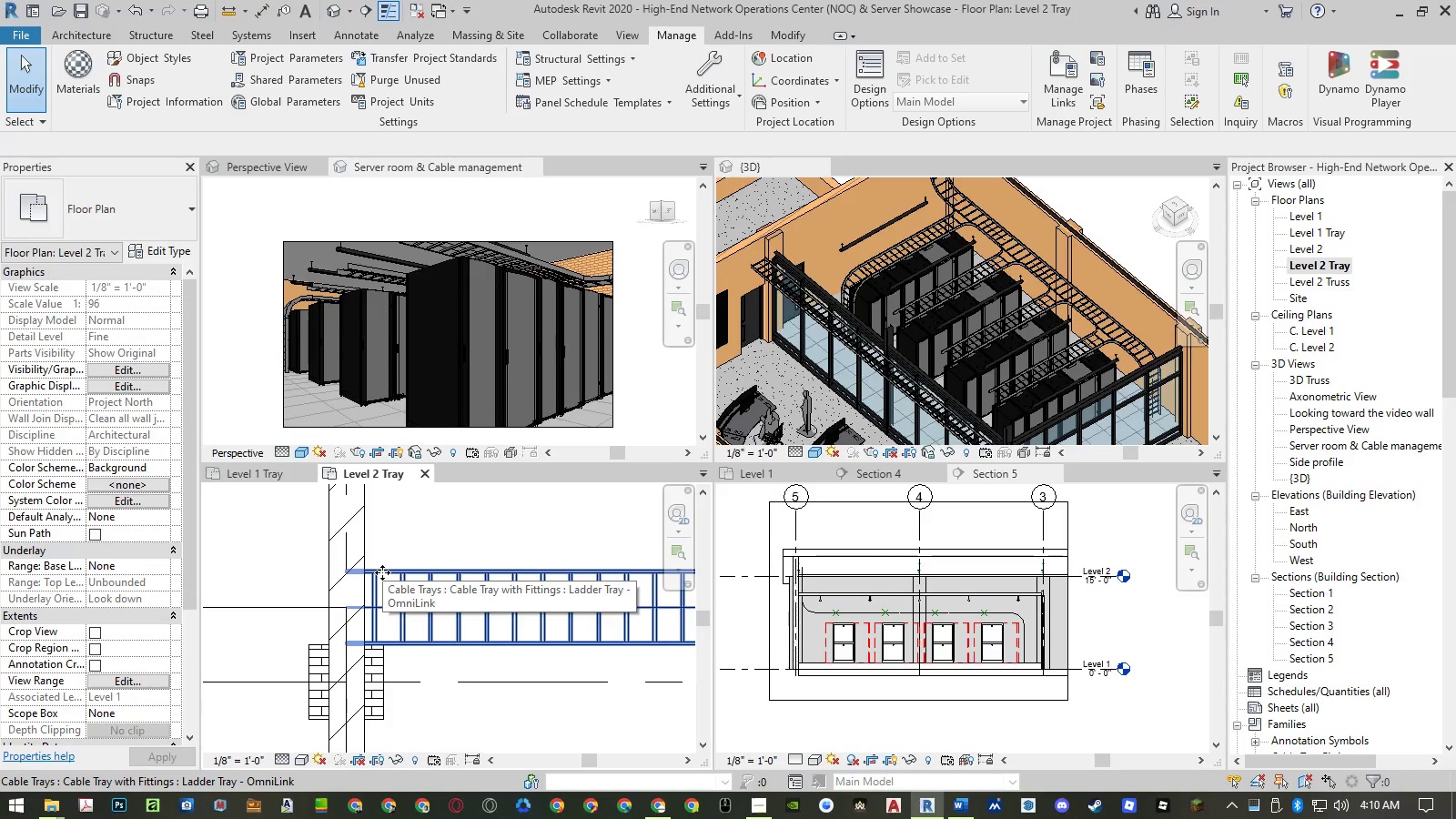 
scroll: coordinate [337, 612], scroll_direction: down, amount: 18.0
 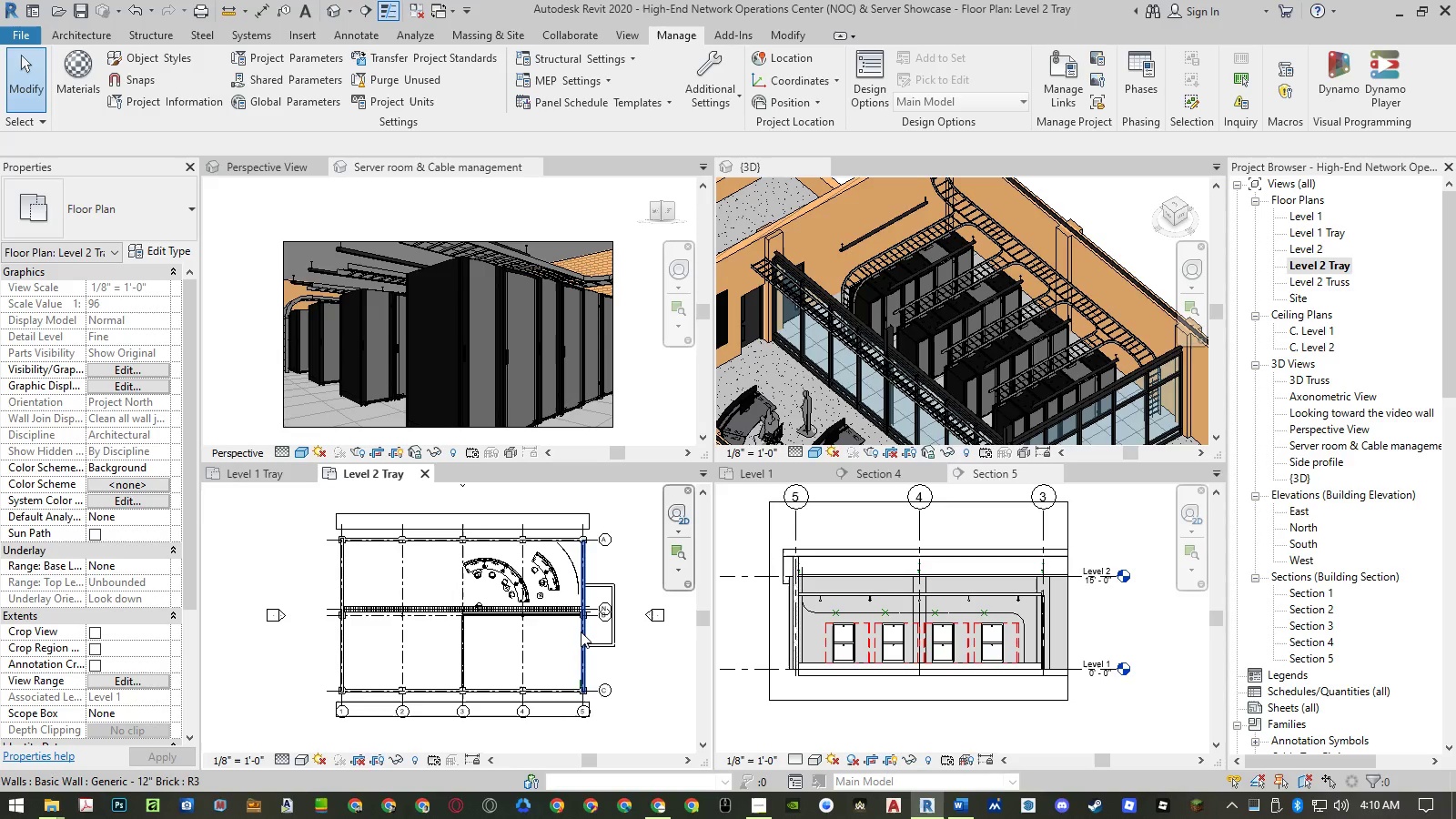 
scroll: coordinate [572, 591], scroll_direction: up, amount: 14.0
 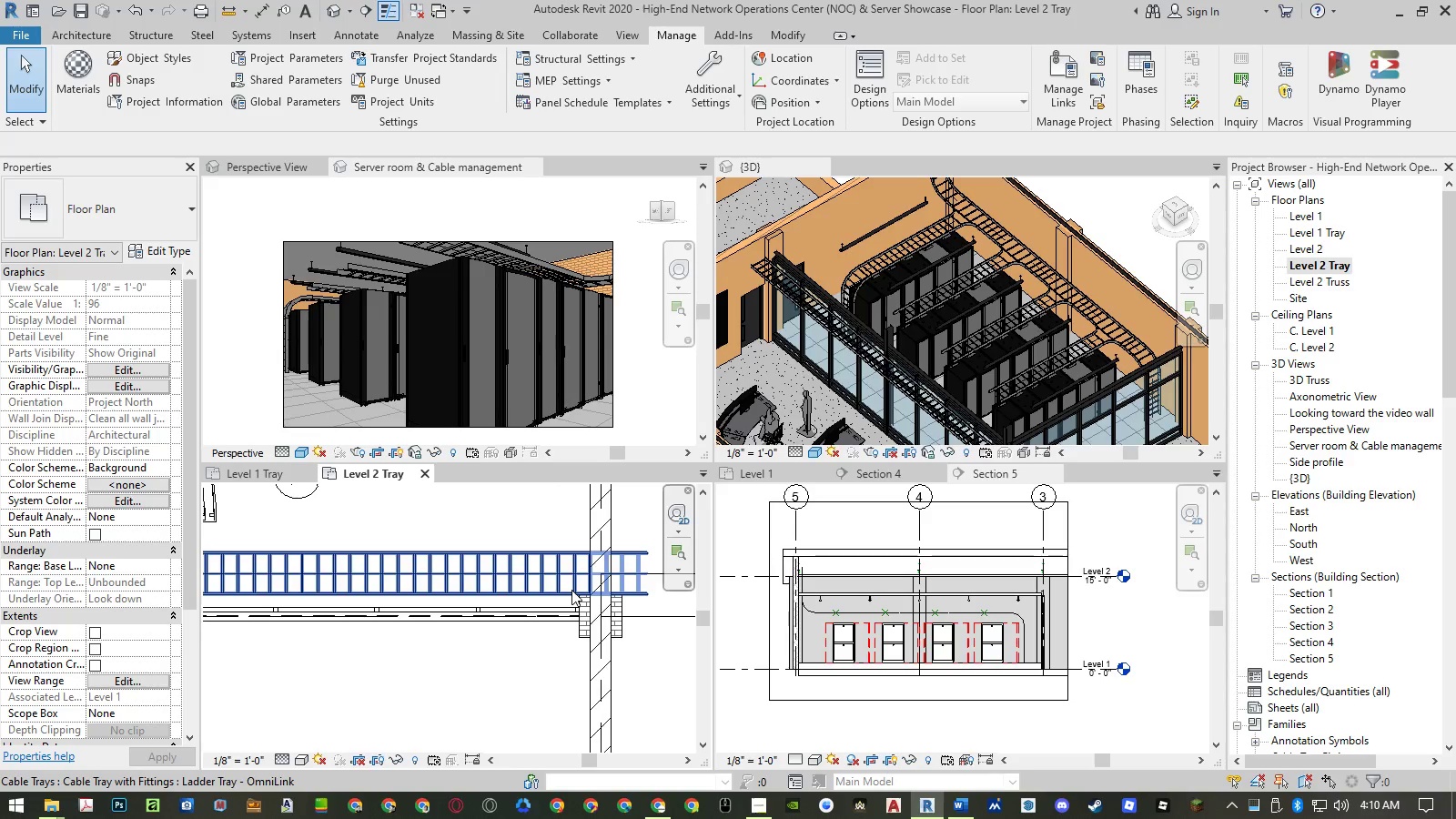 
left_click([571, 590])
 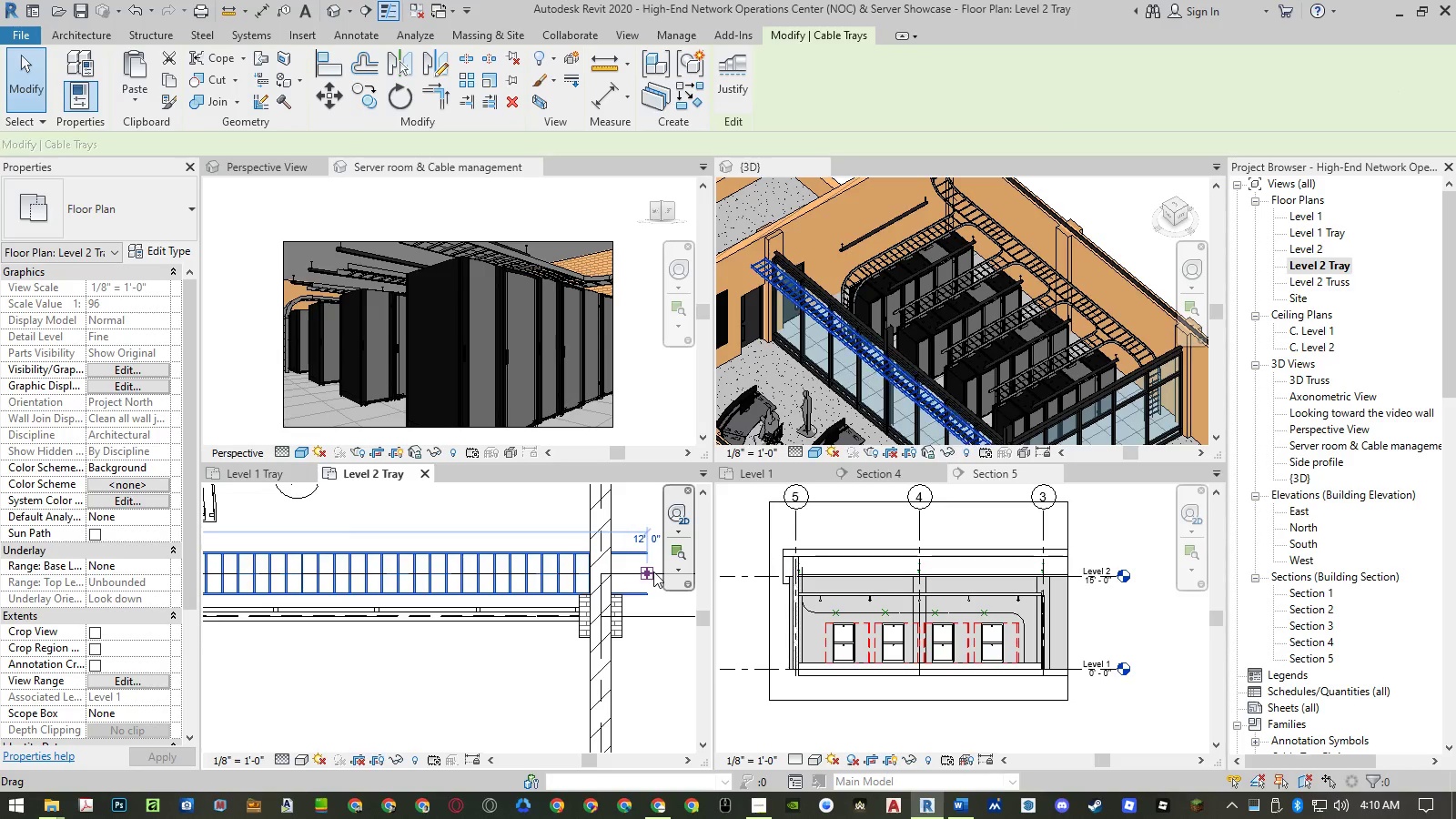 
scroll: coordinate [648, 571], scroll_direction: up, amount: 4.0
 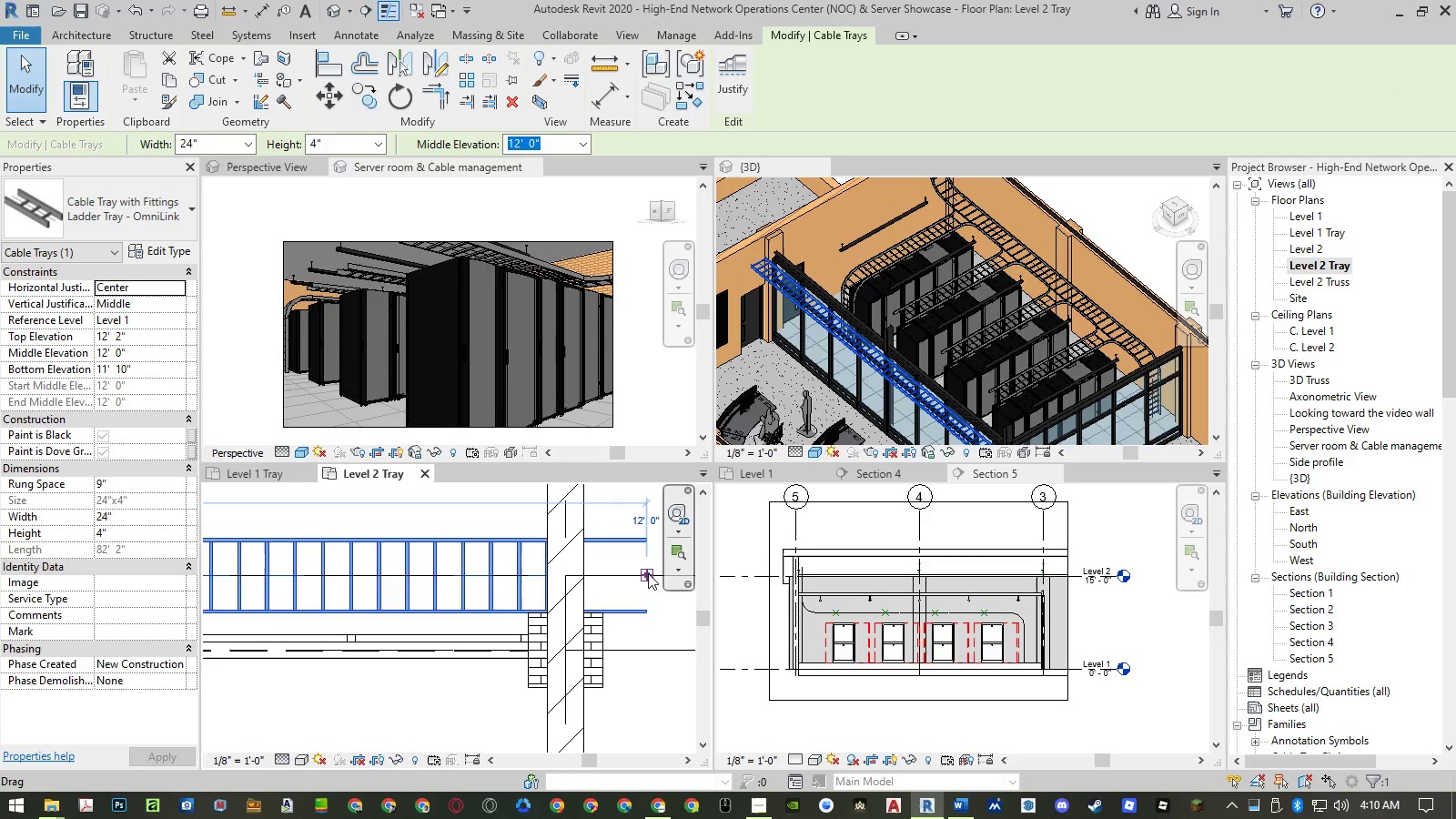 
left_click_drag(start_coordinate=[648, 573], to_coordinate=[565, 578])
 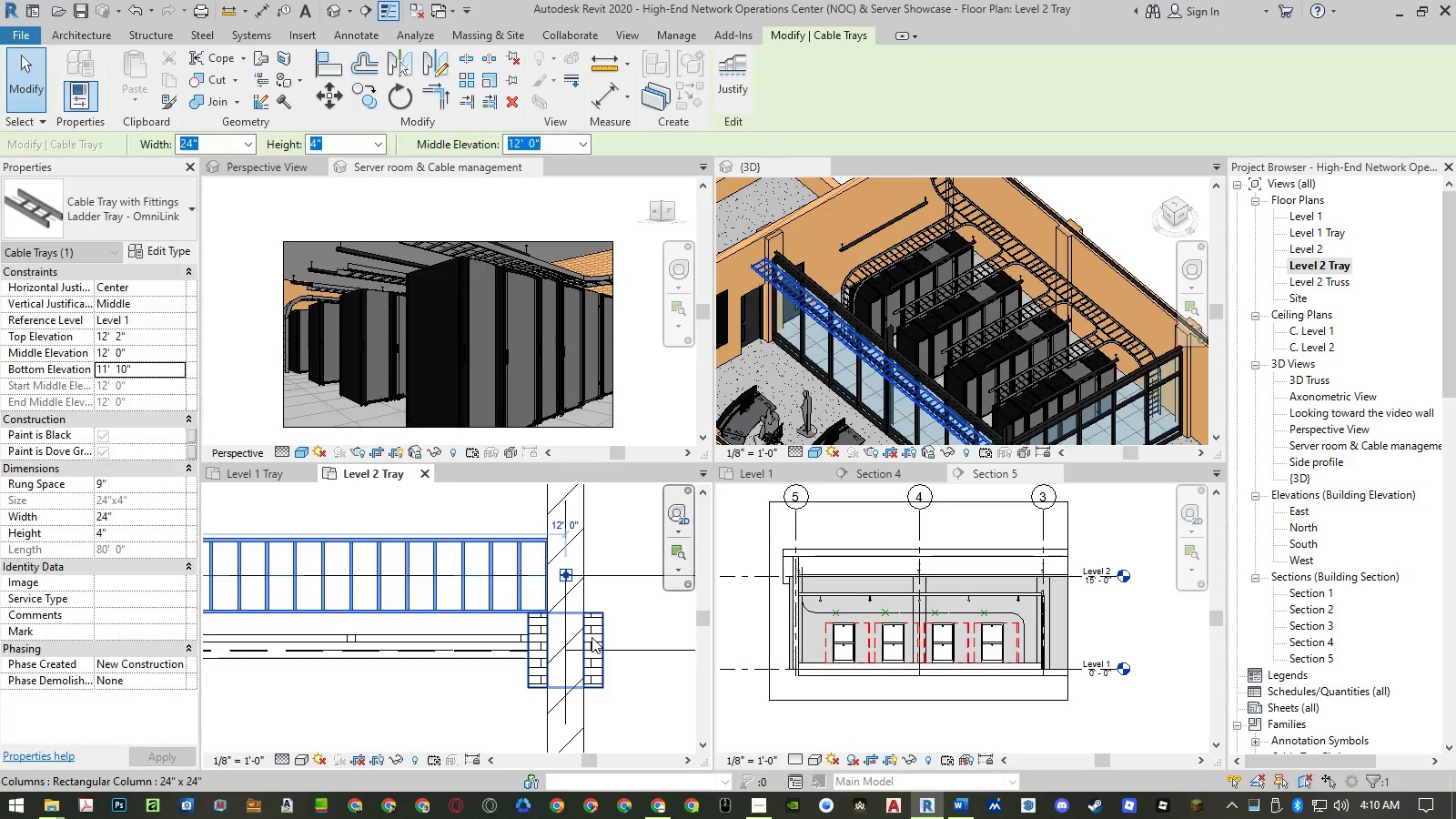 
key(Escape)
 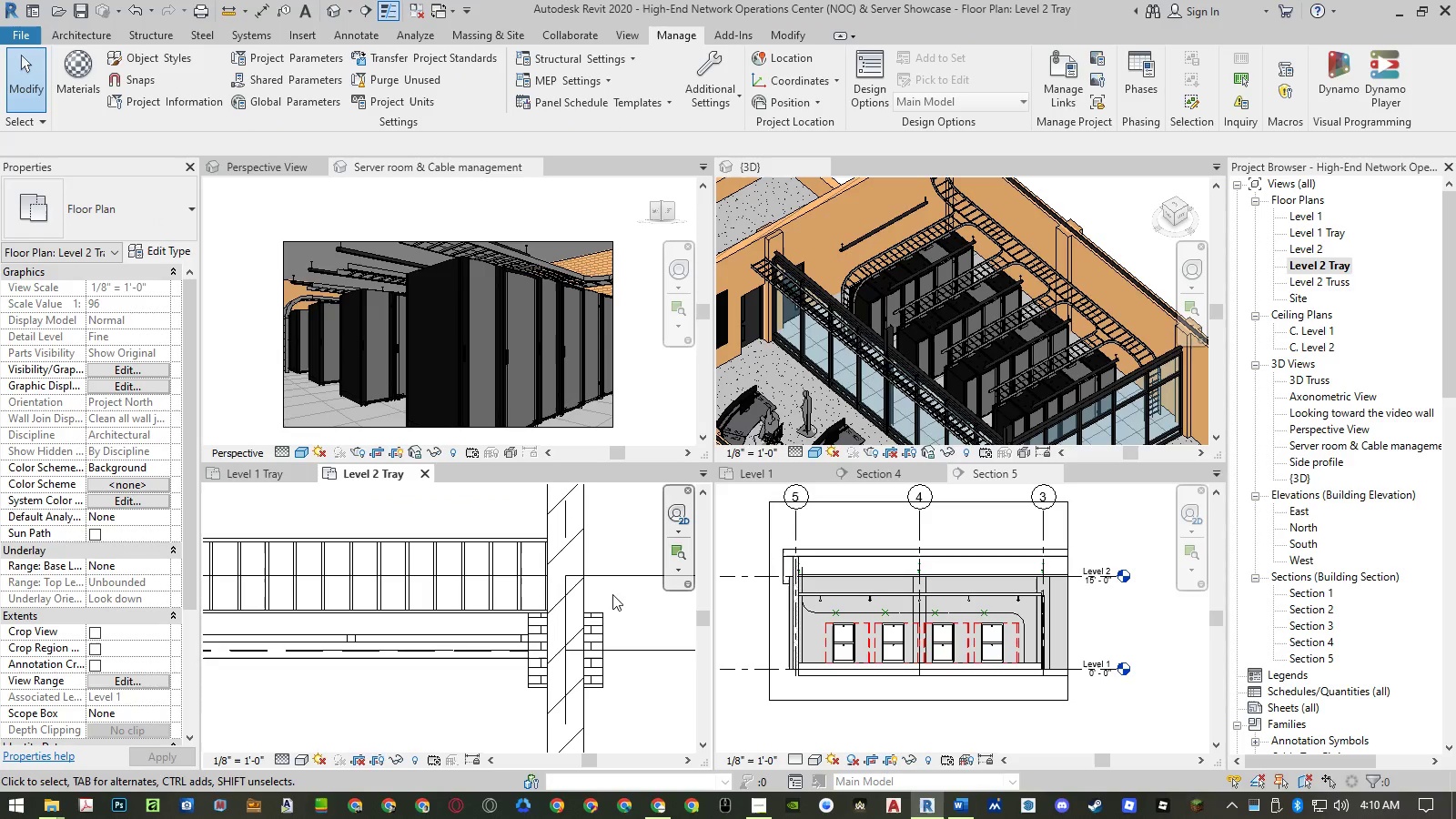 
scroll: coordinate [617, 586], scroll_direction: down, amount: 5.0
 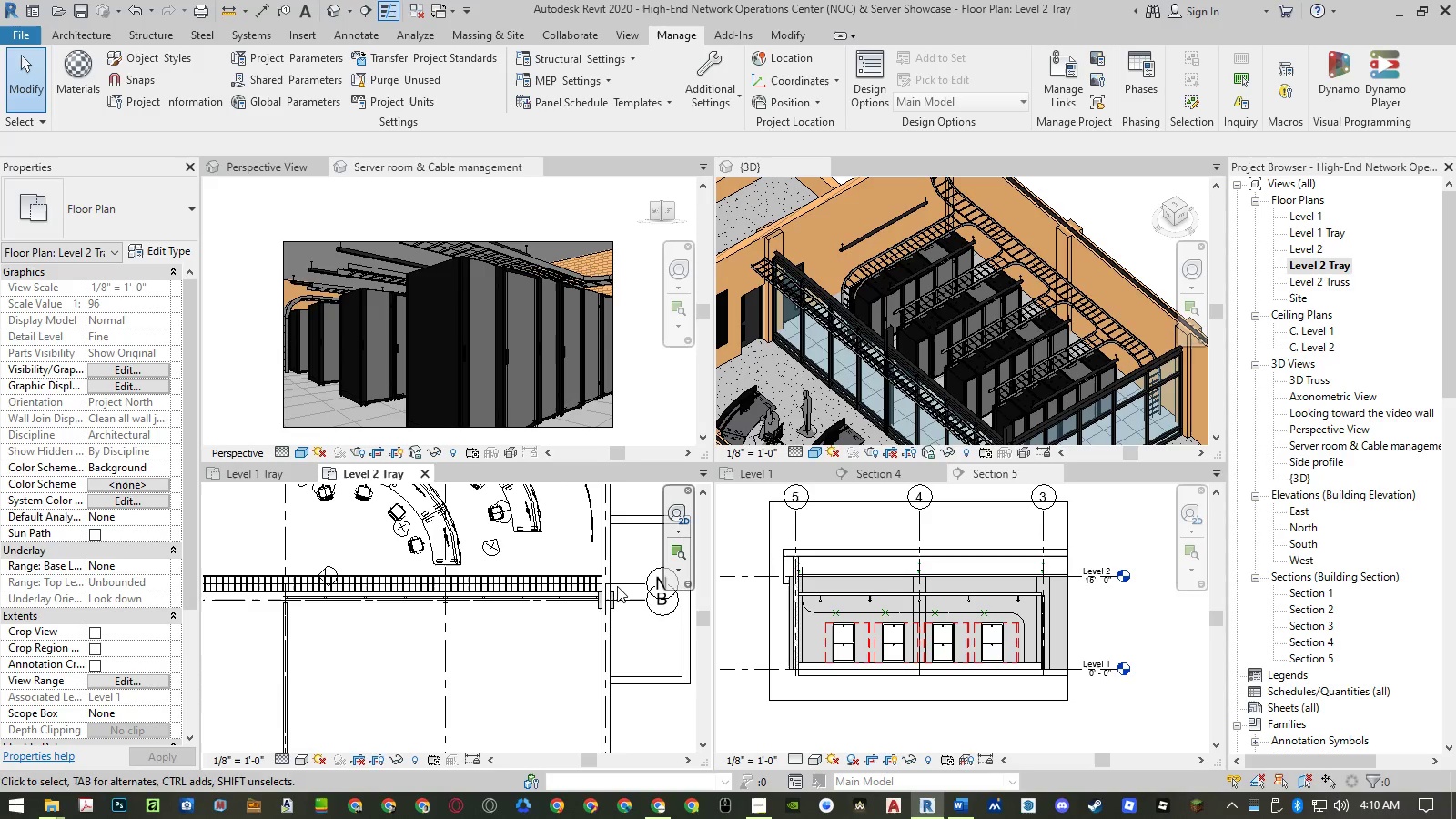 
left_click([581, 578])
 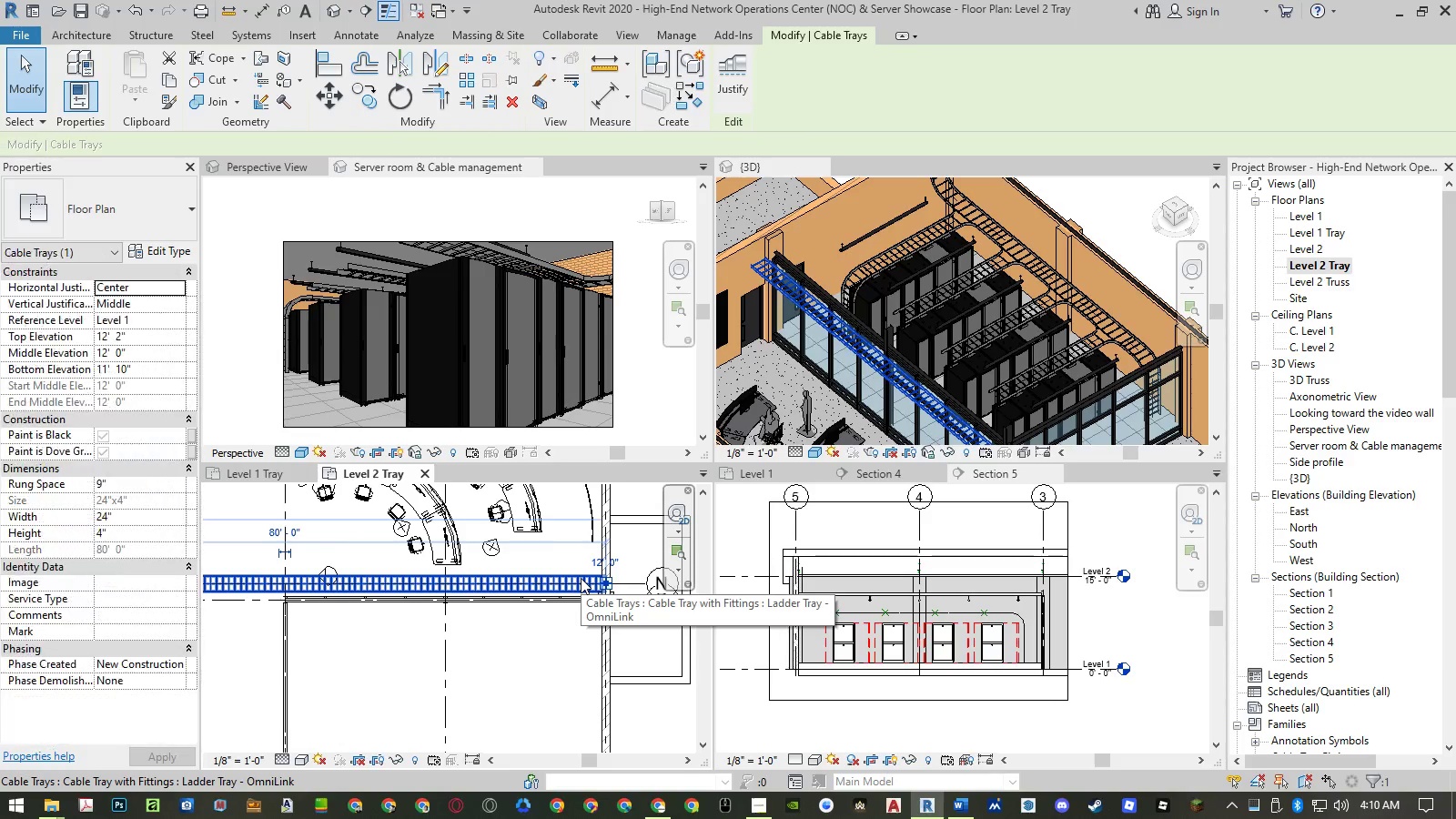 
type(mv)
 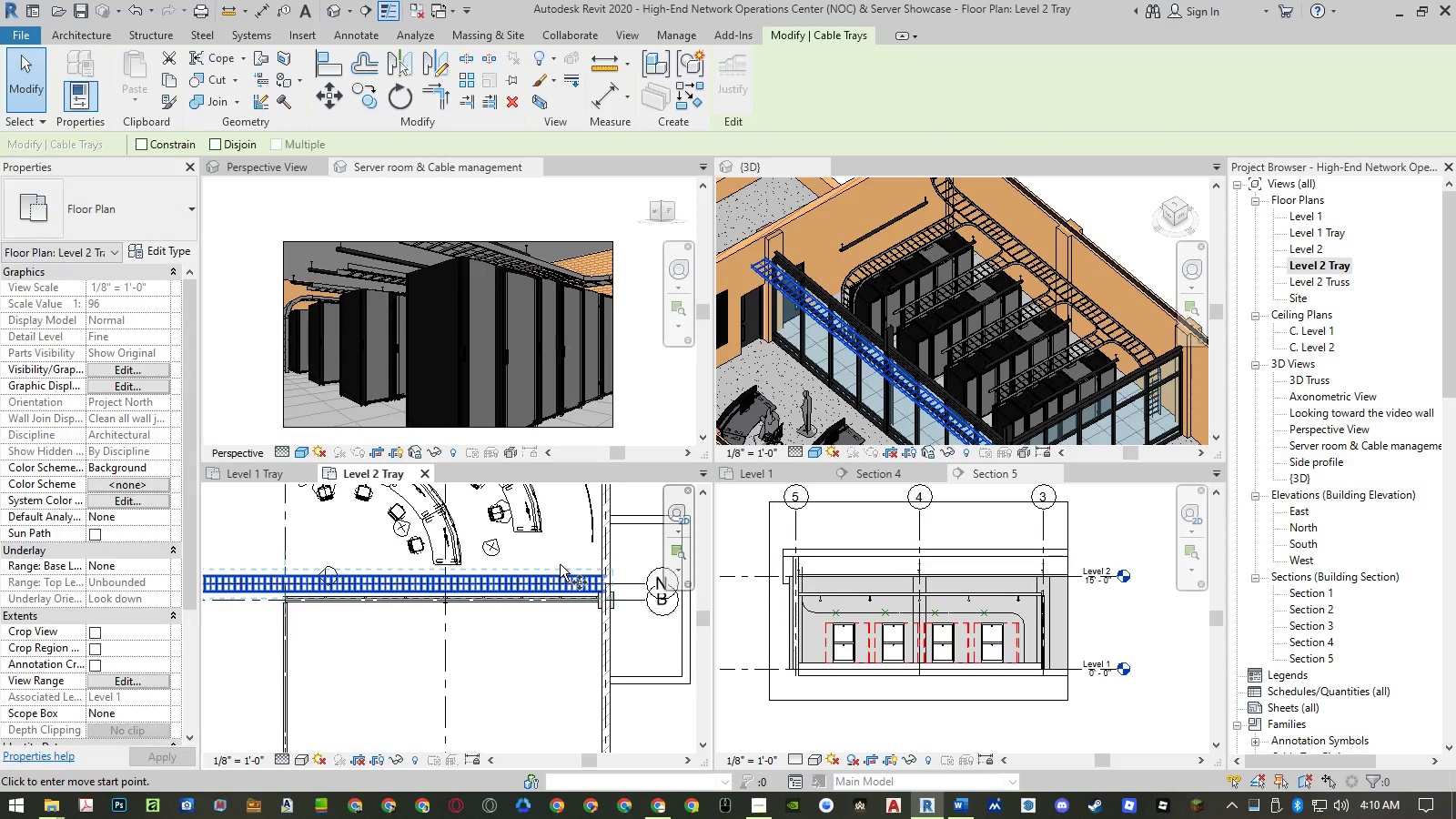 
left_click([560, 564])
 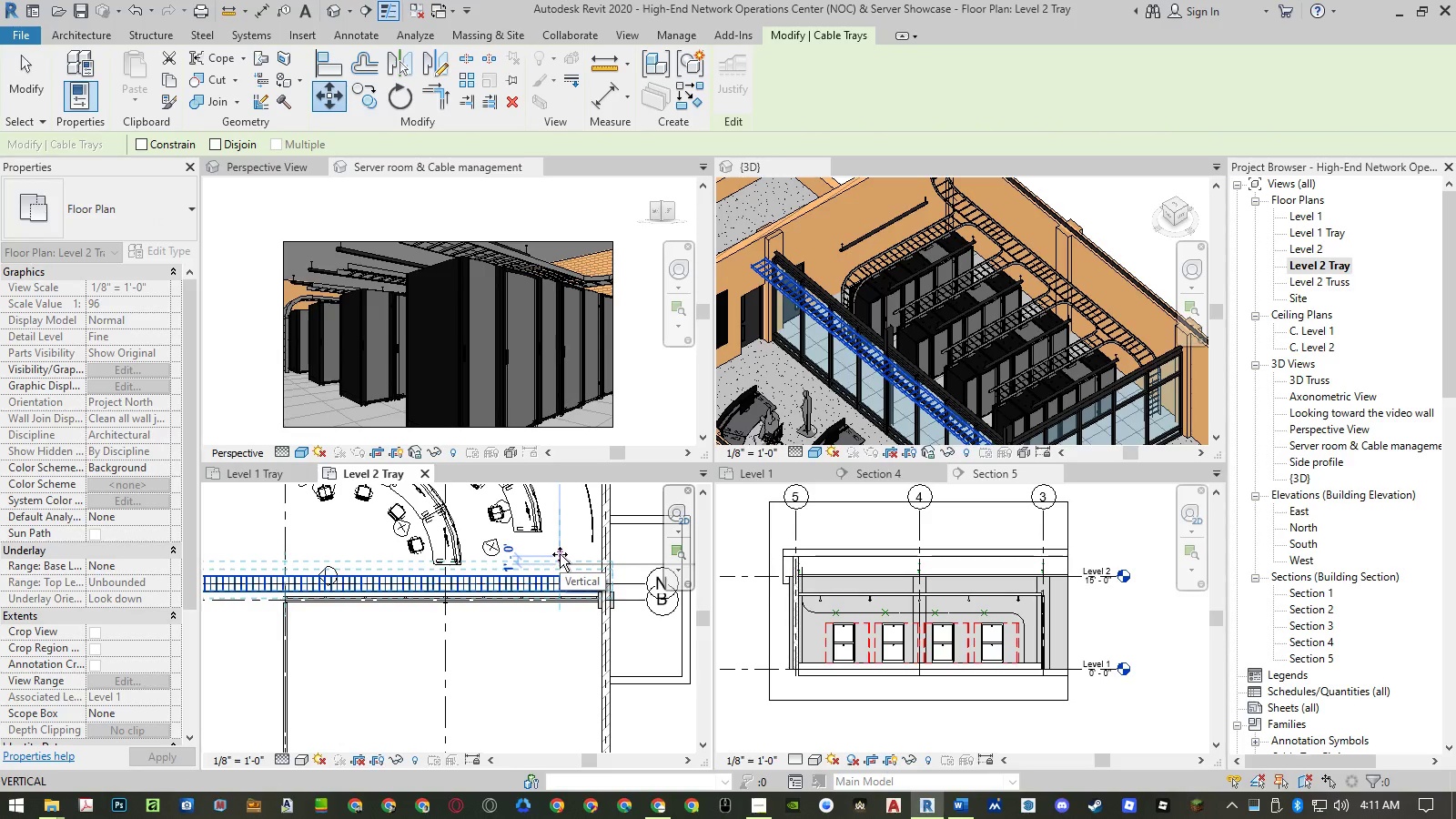 
key(Escape)
 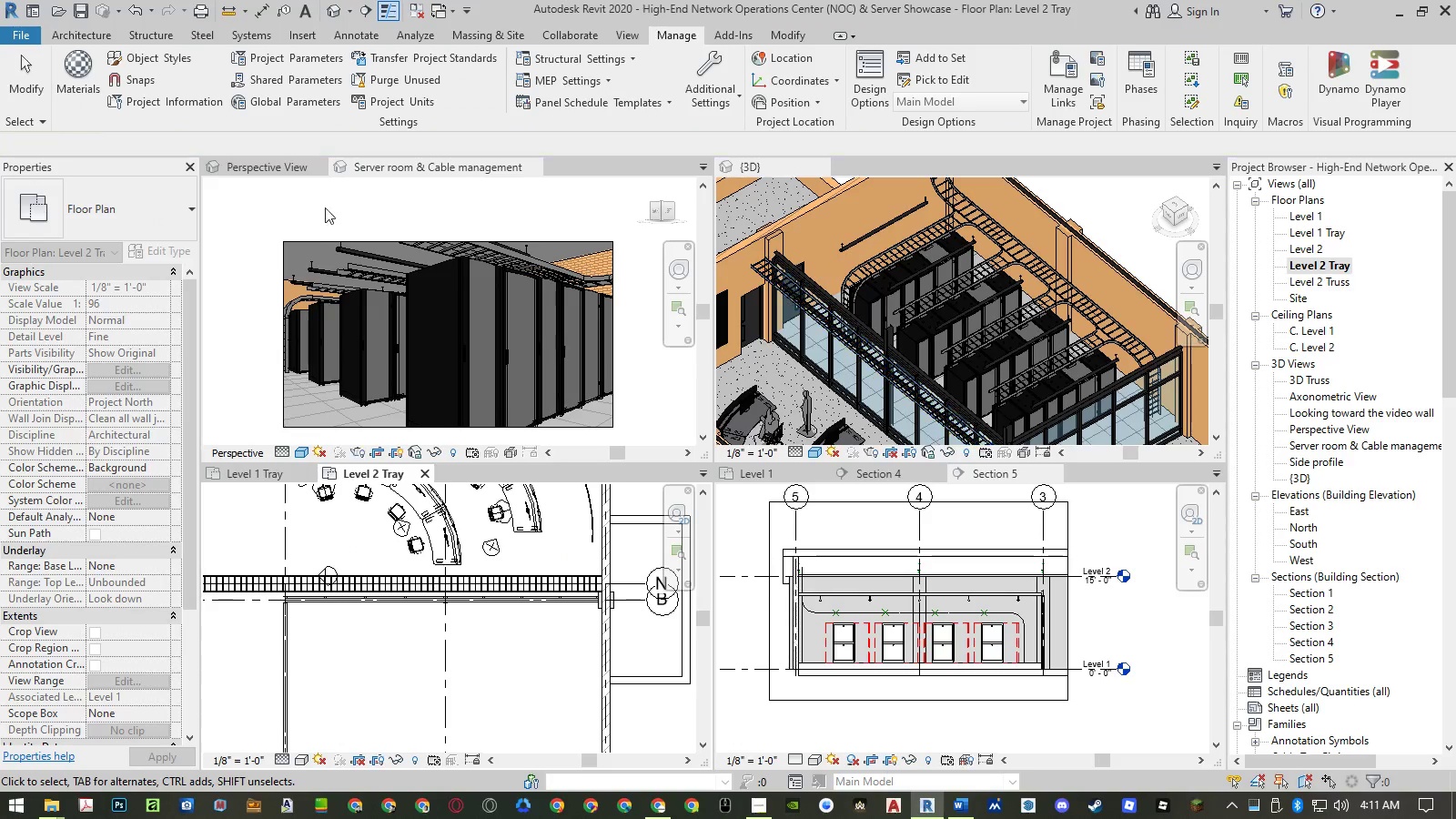 
left_click([275, 172])
 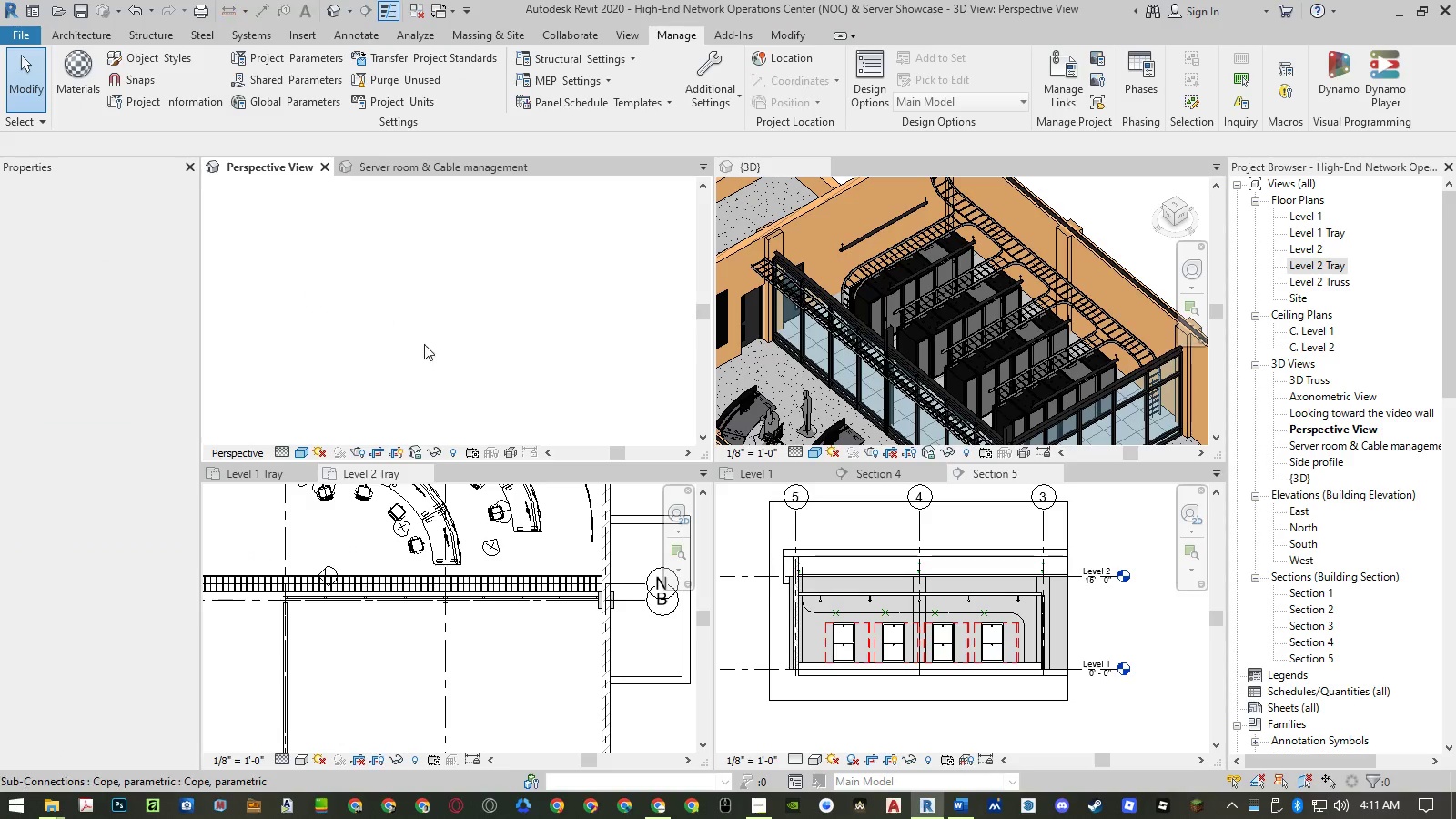 
mouse_move([511, 424])
 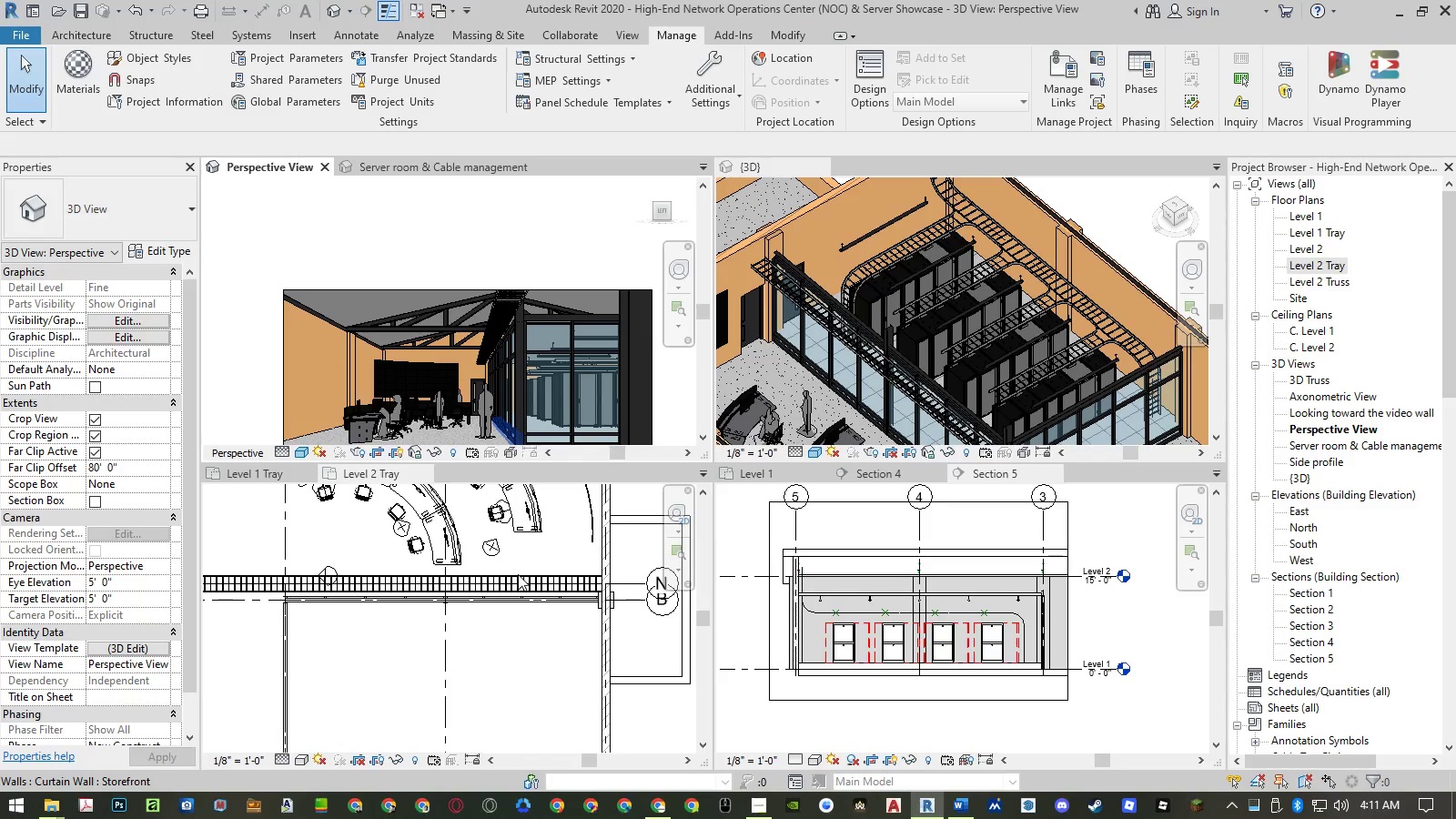 
left_click([517, 580])
 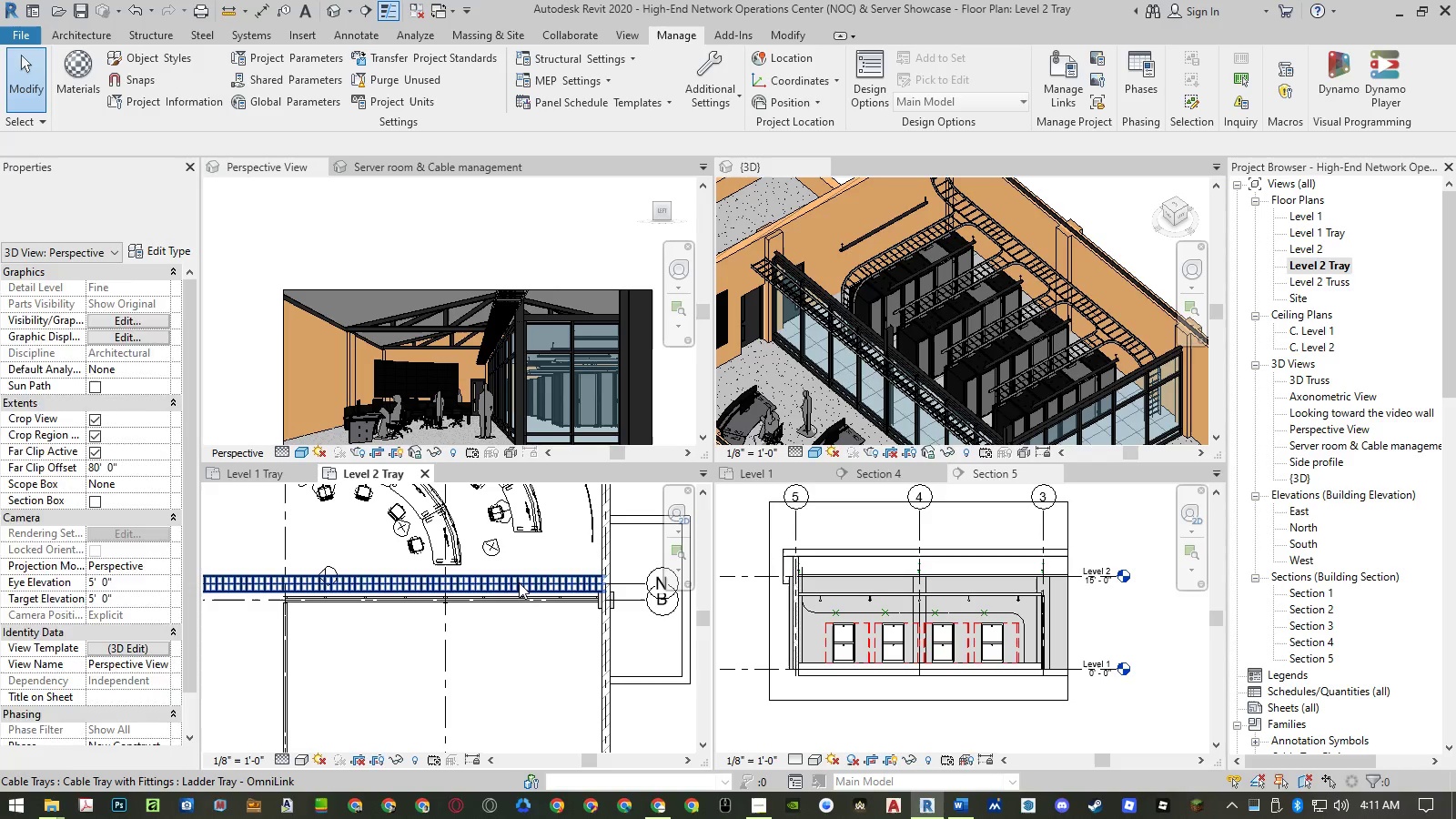 
double_click([519, 582])
 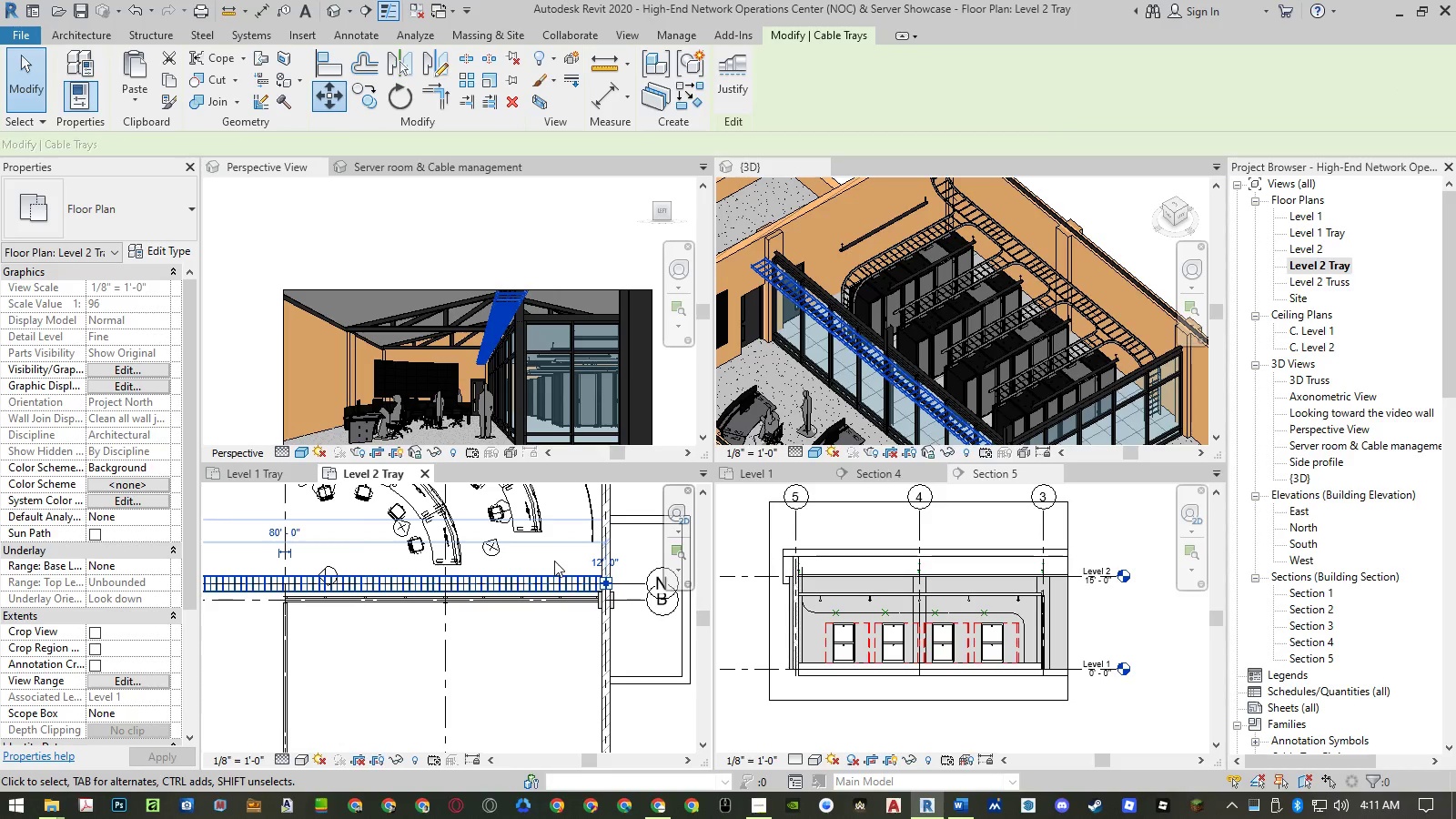 
type(mv)
 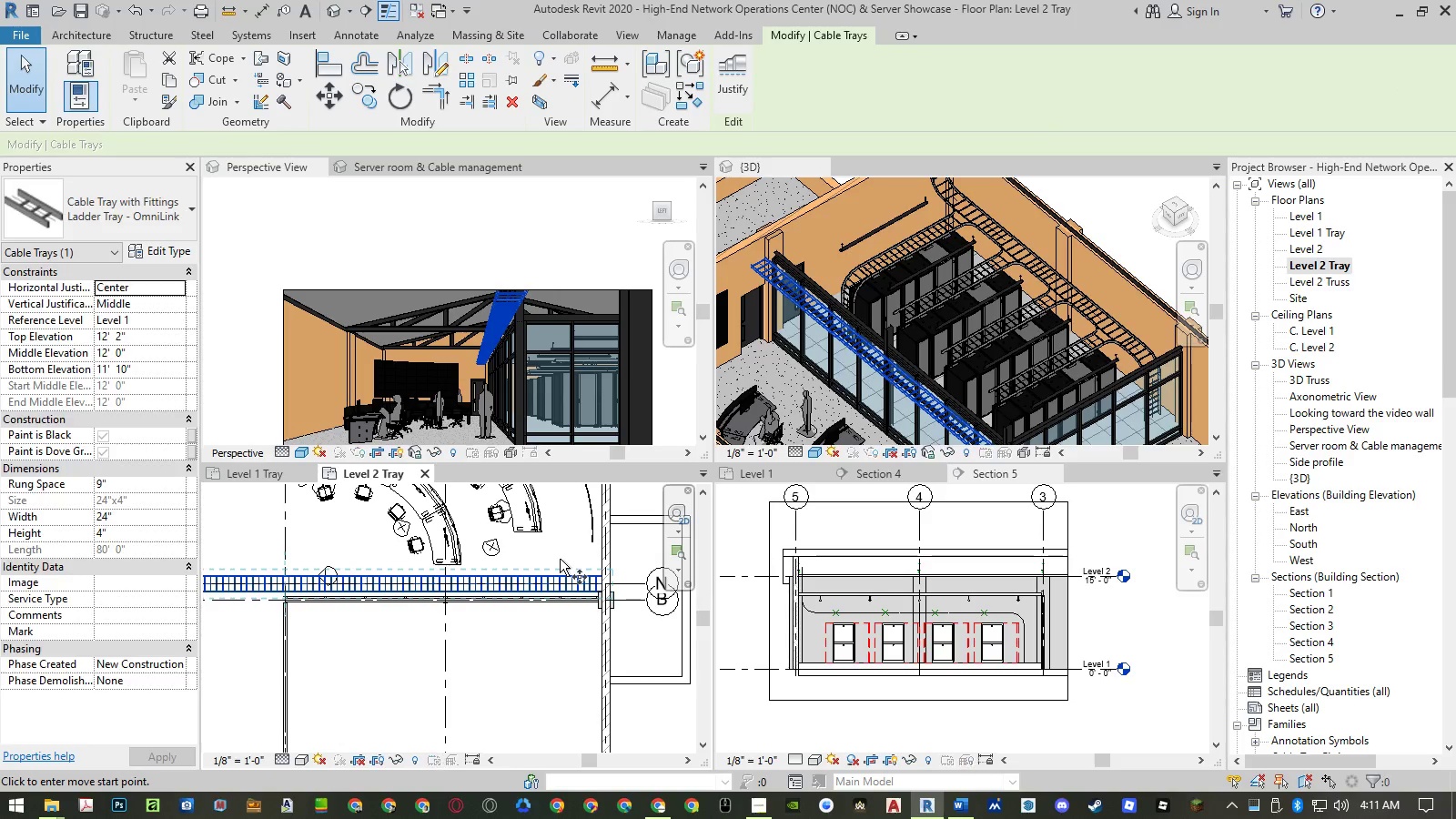 
left_click([560, 559])
 